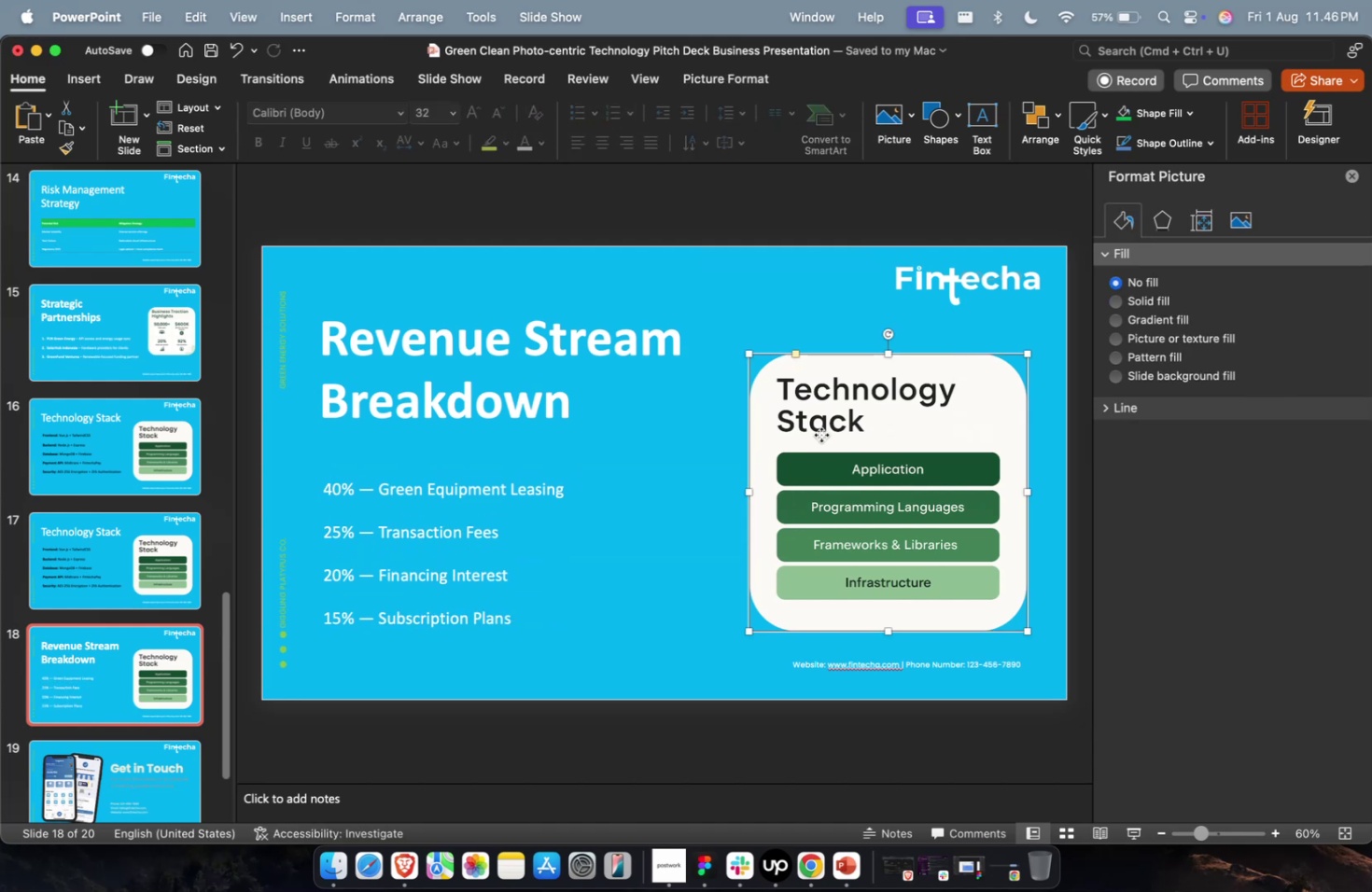 
key(Backspace)
 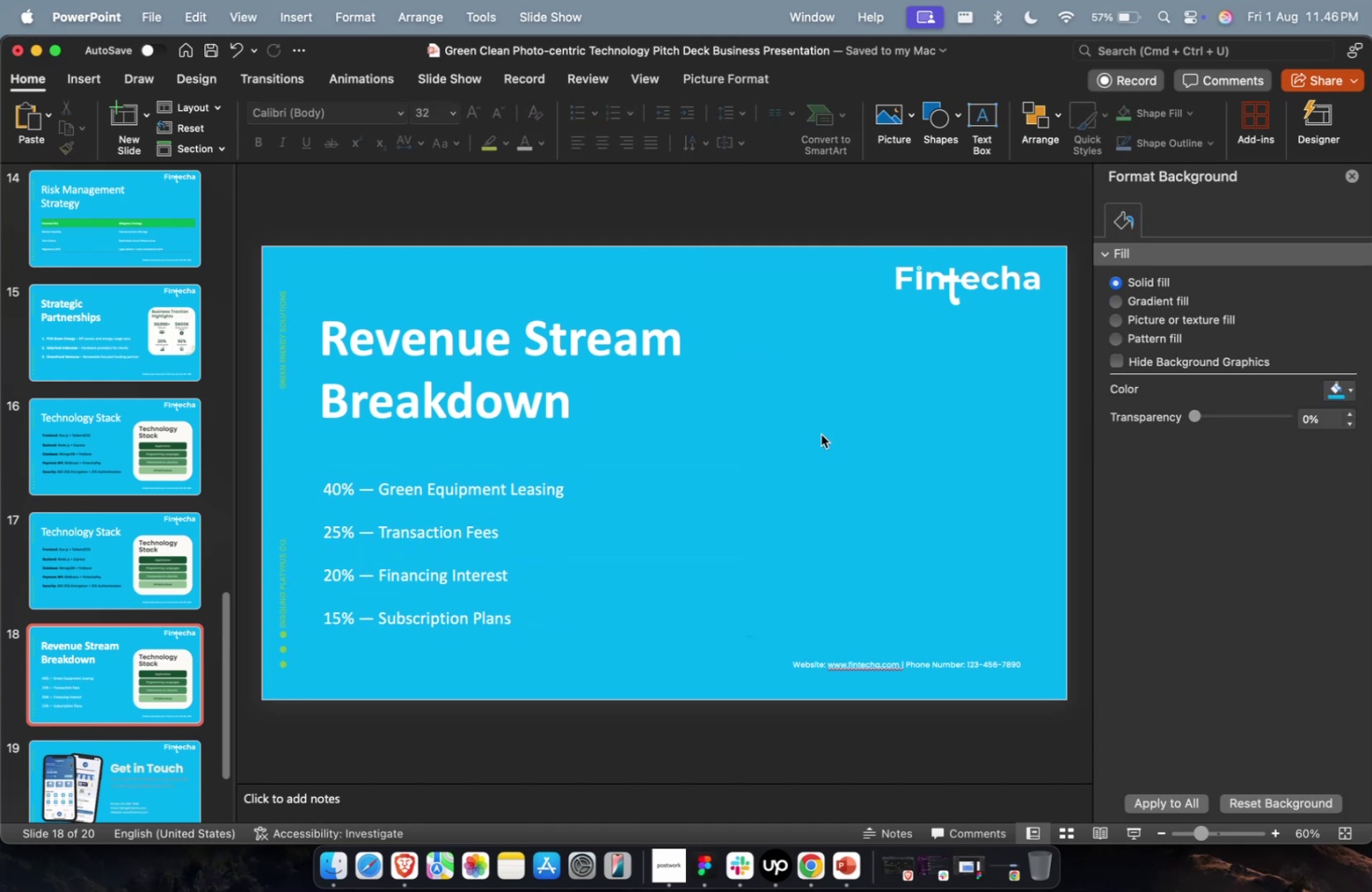 
key(Meta+CommandLeft)
 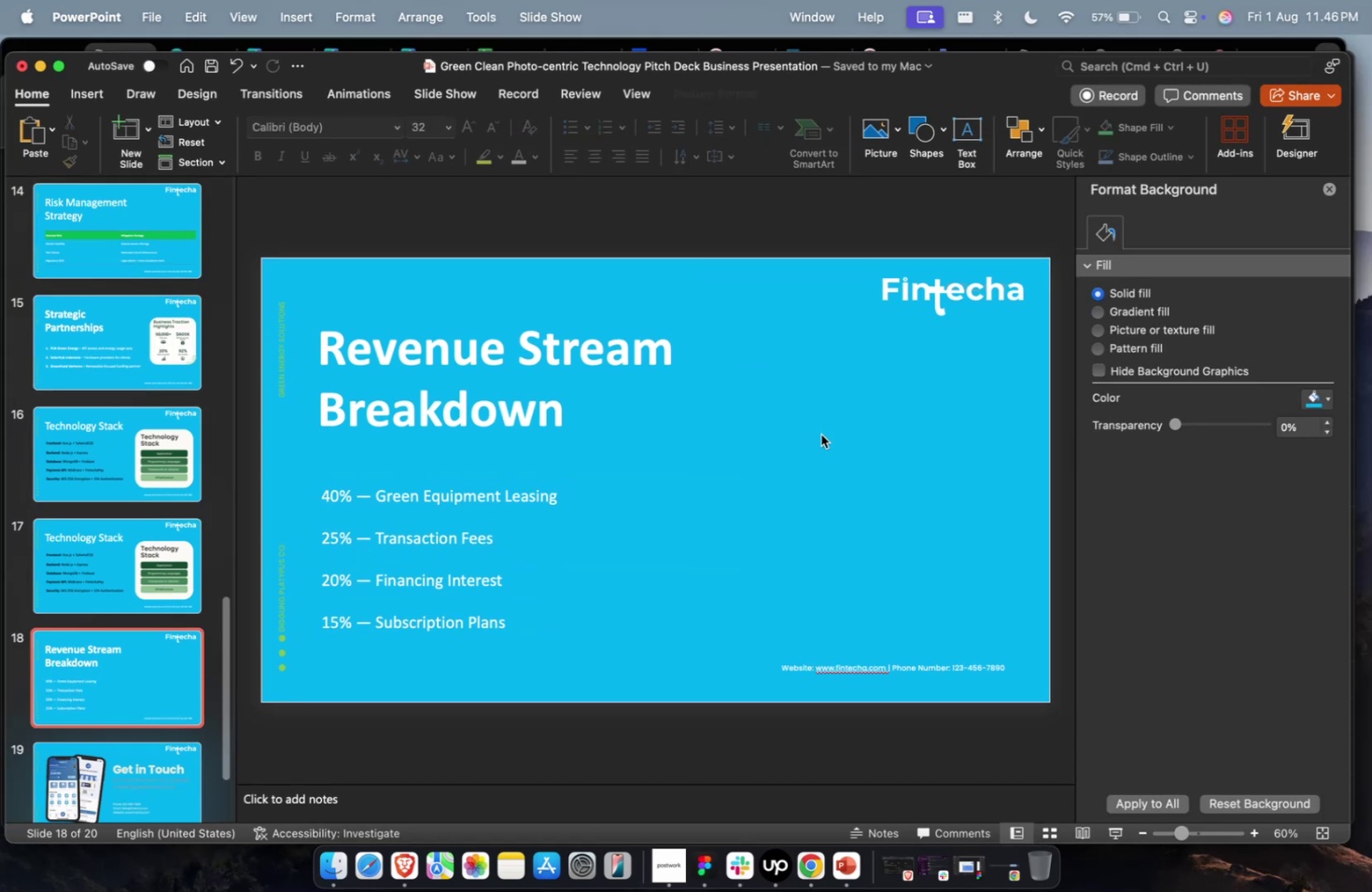 
key(Meta+1)
 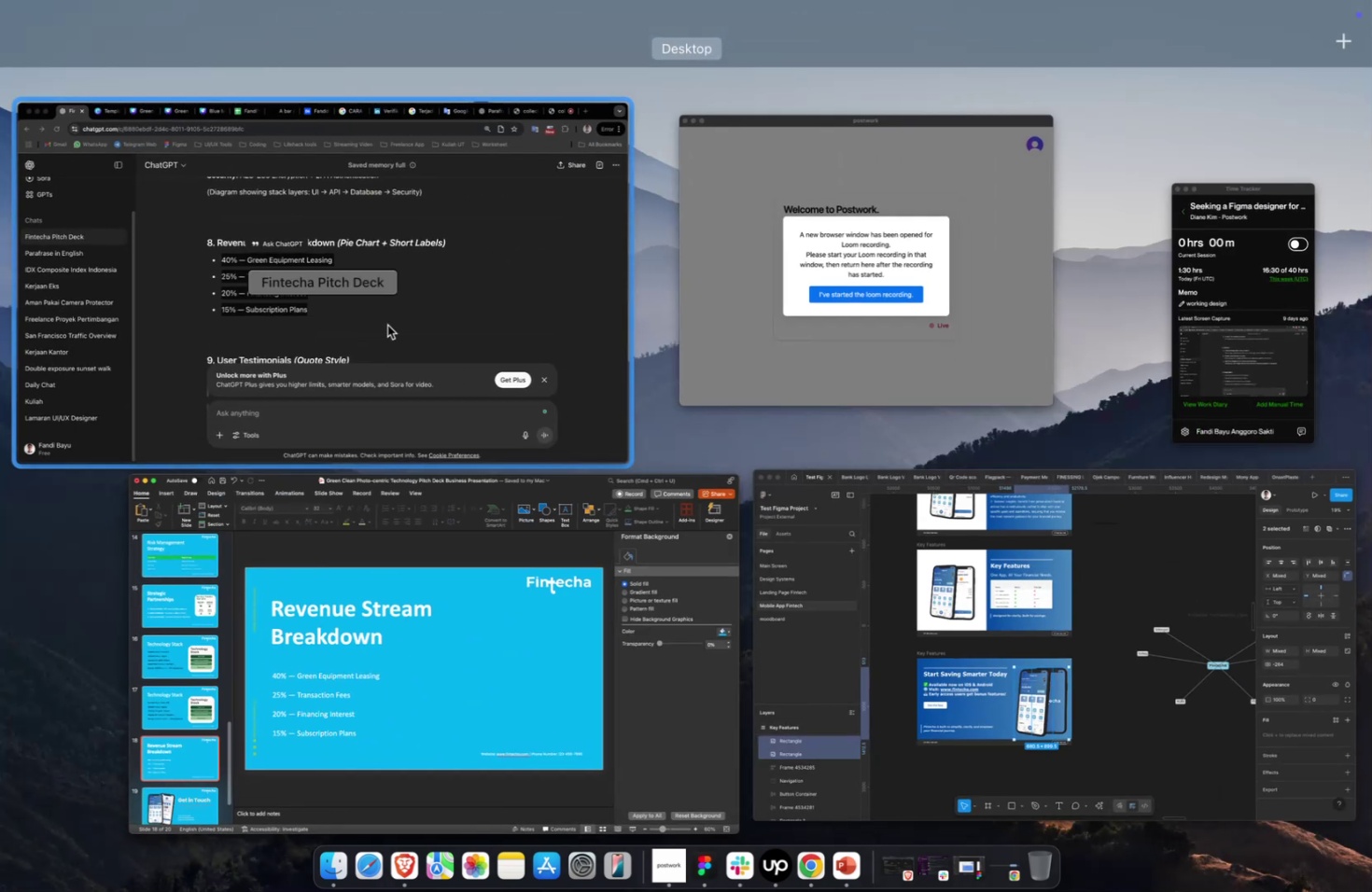 
left_click([387, 325])
 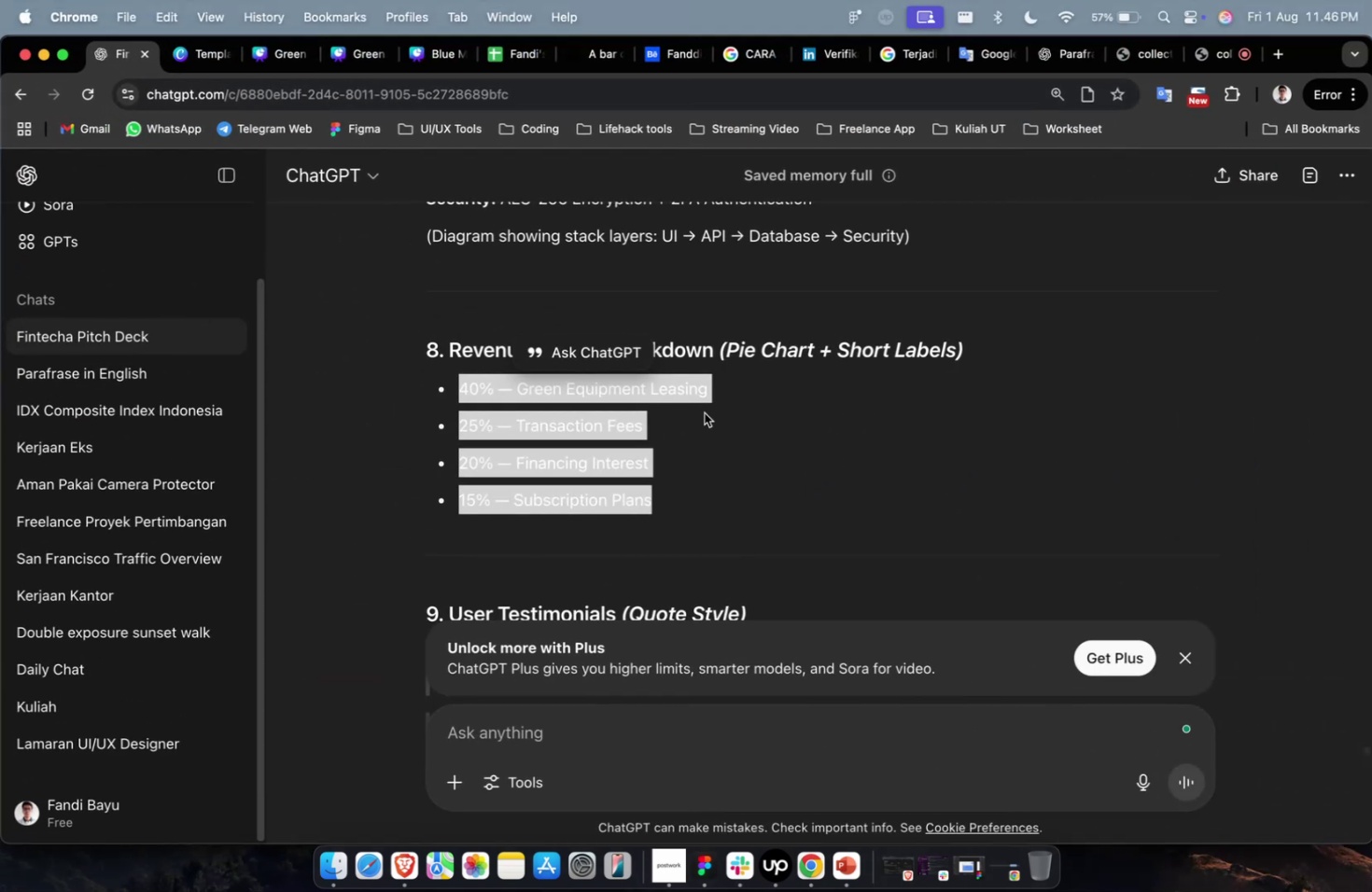 
double_click([704, 412])
 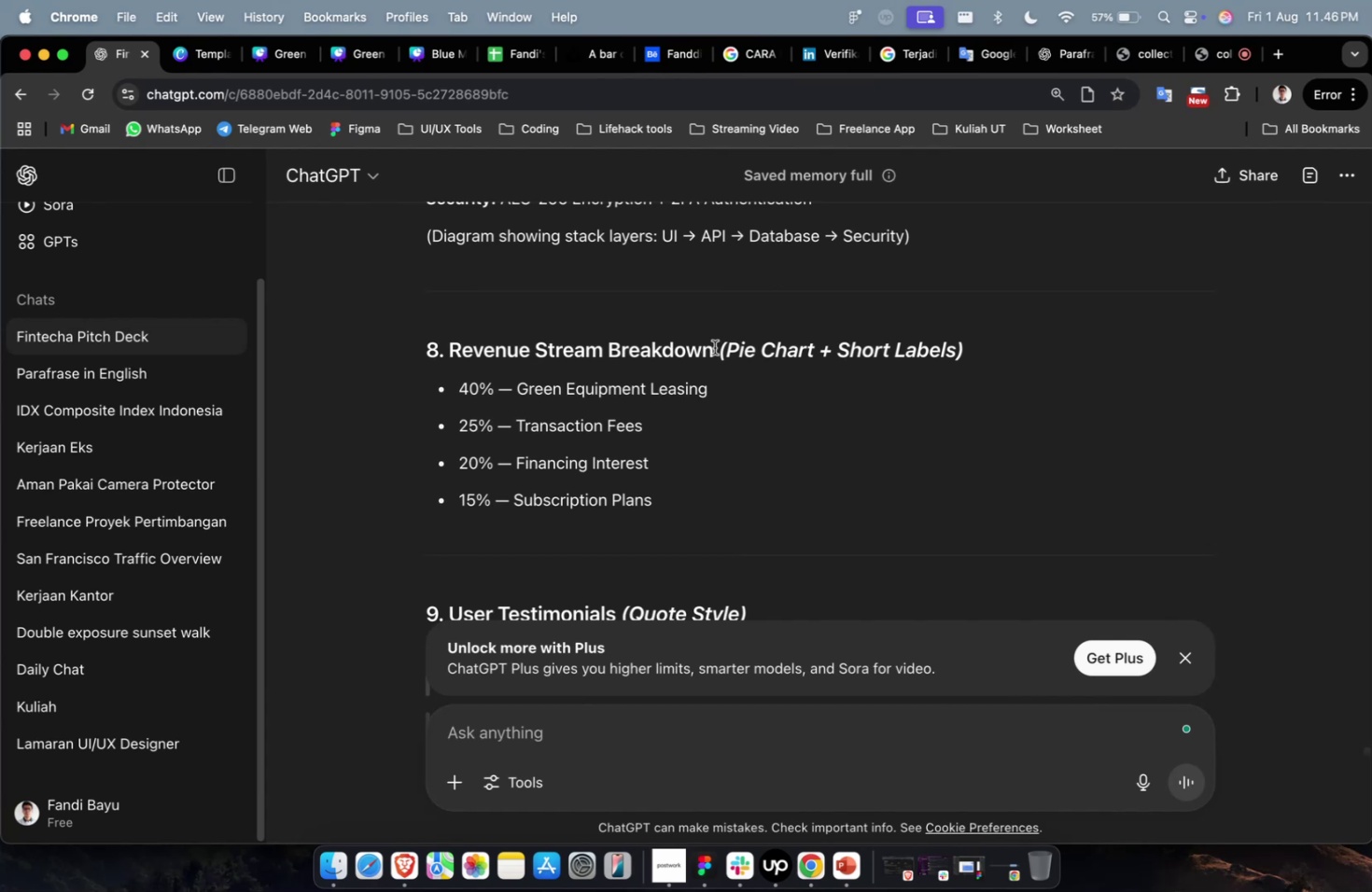 
left_click_drag(start_coordinate=[660, 512], to_coordinate=[452, 353])
 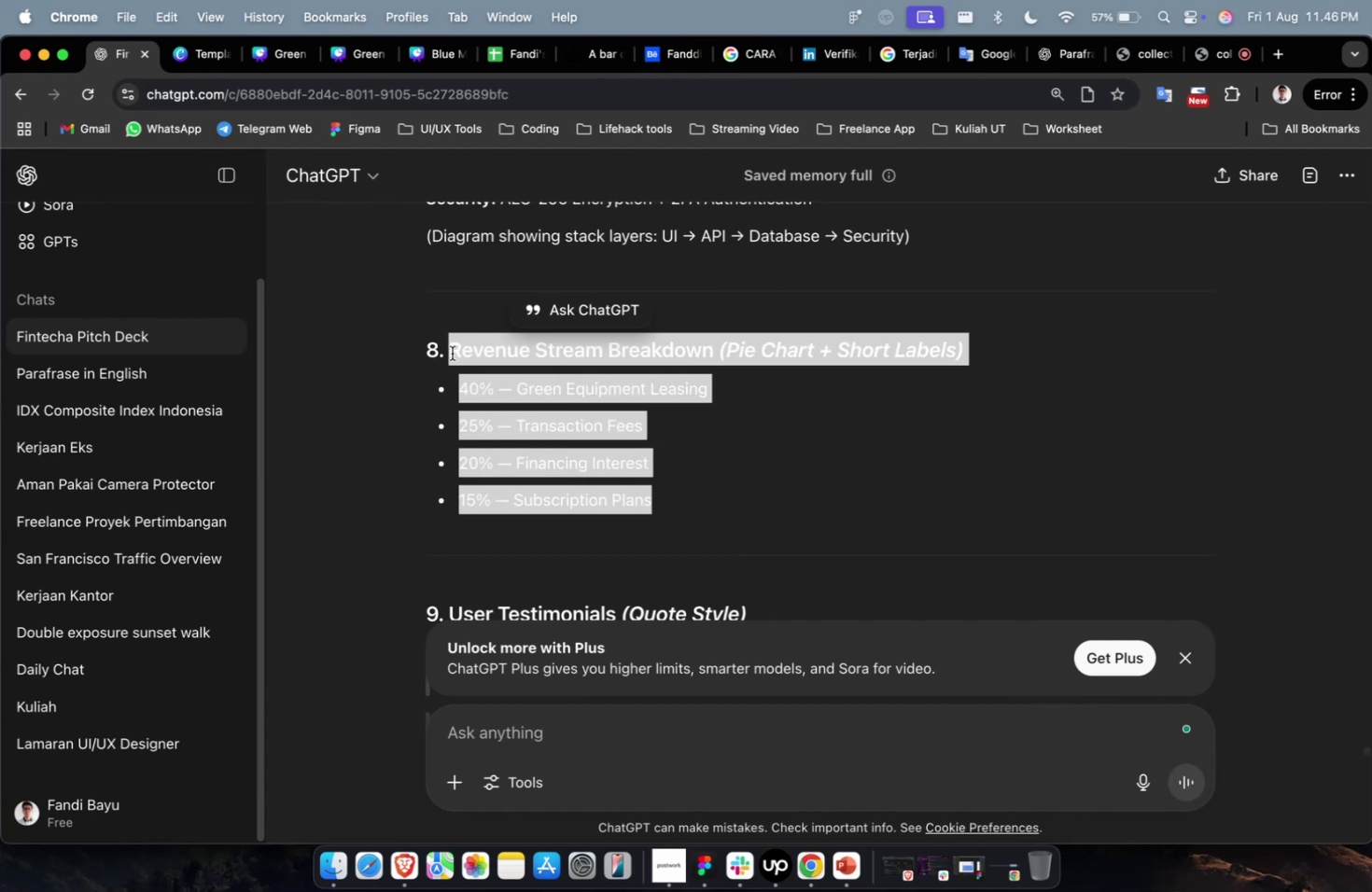 
key(Meta+P)
 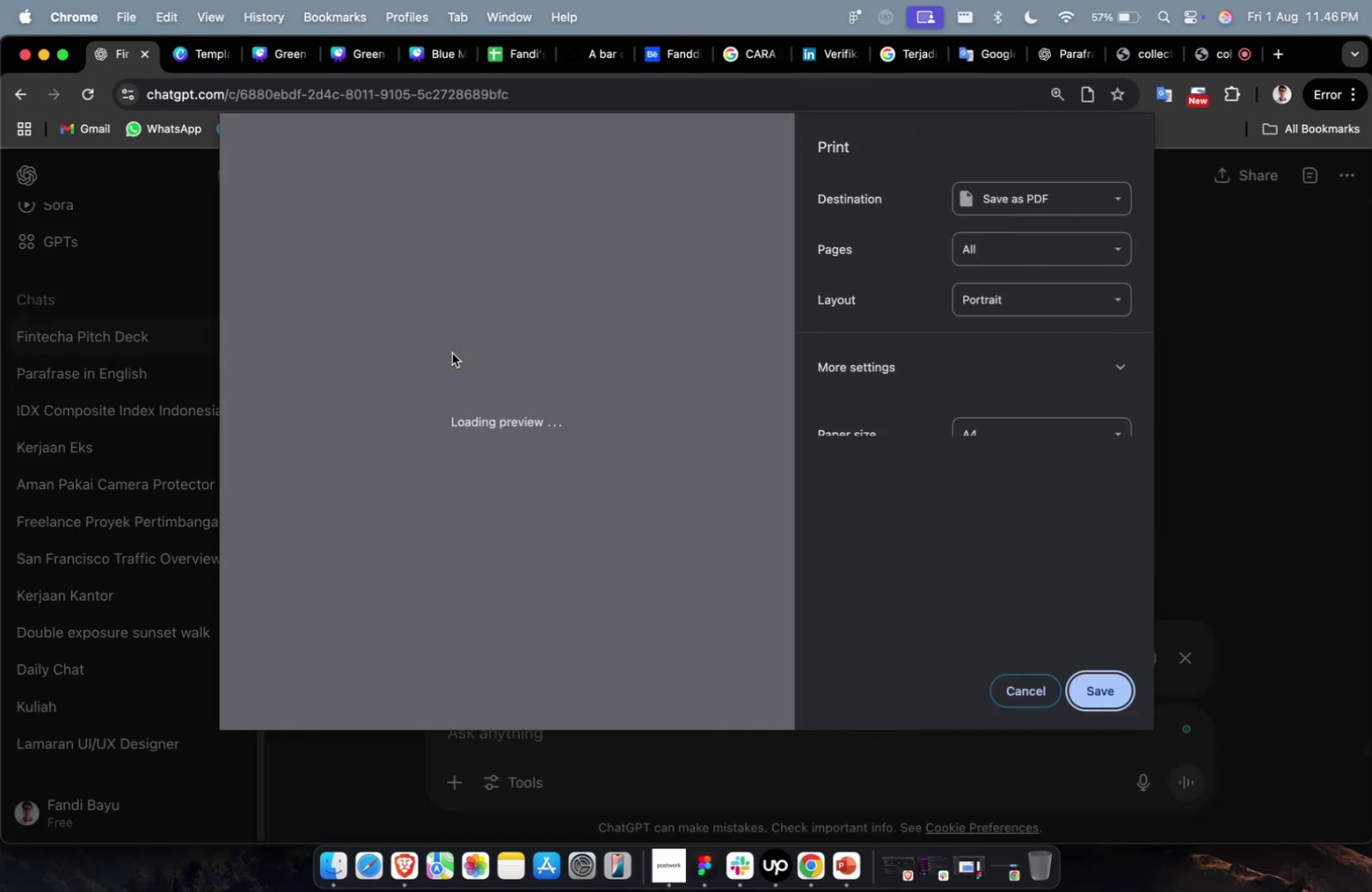 
key(Escape)
 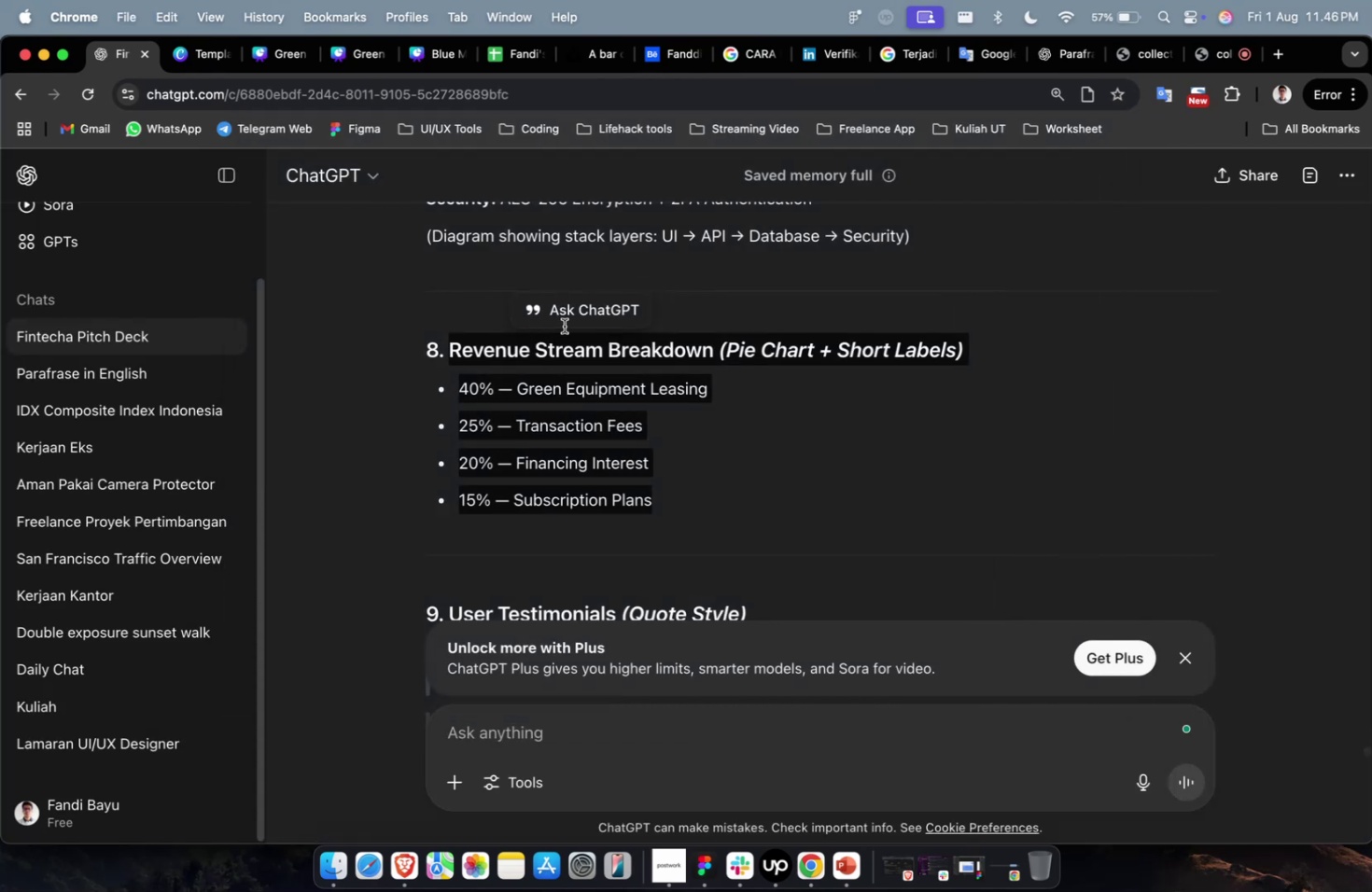 
double_click([574, 309])
 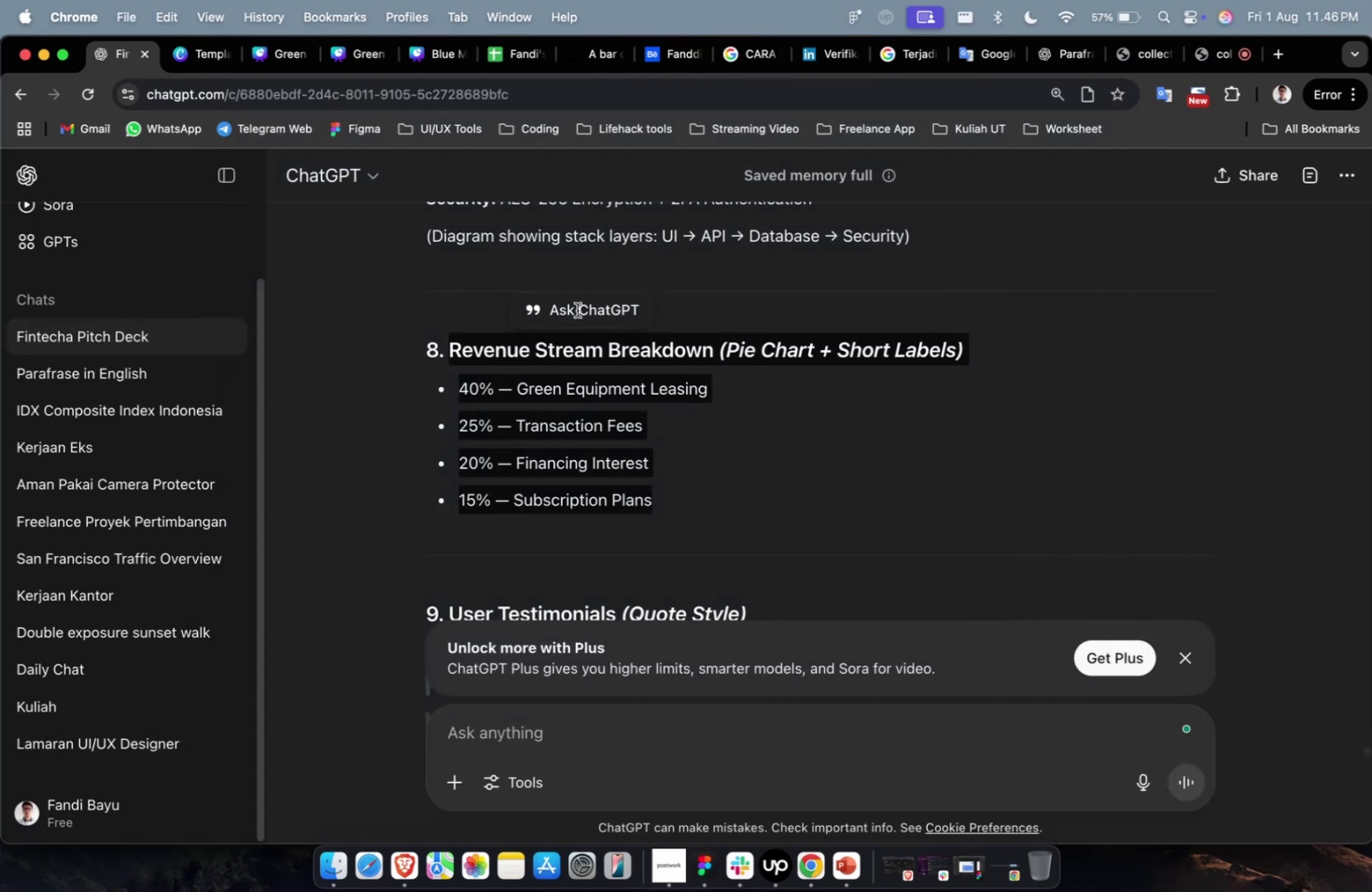 
left_click([591, 306])
 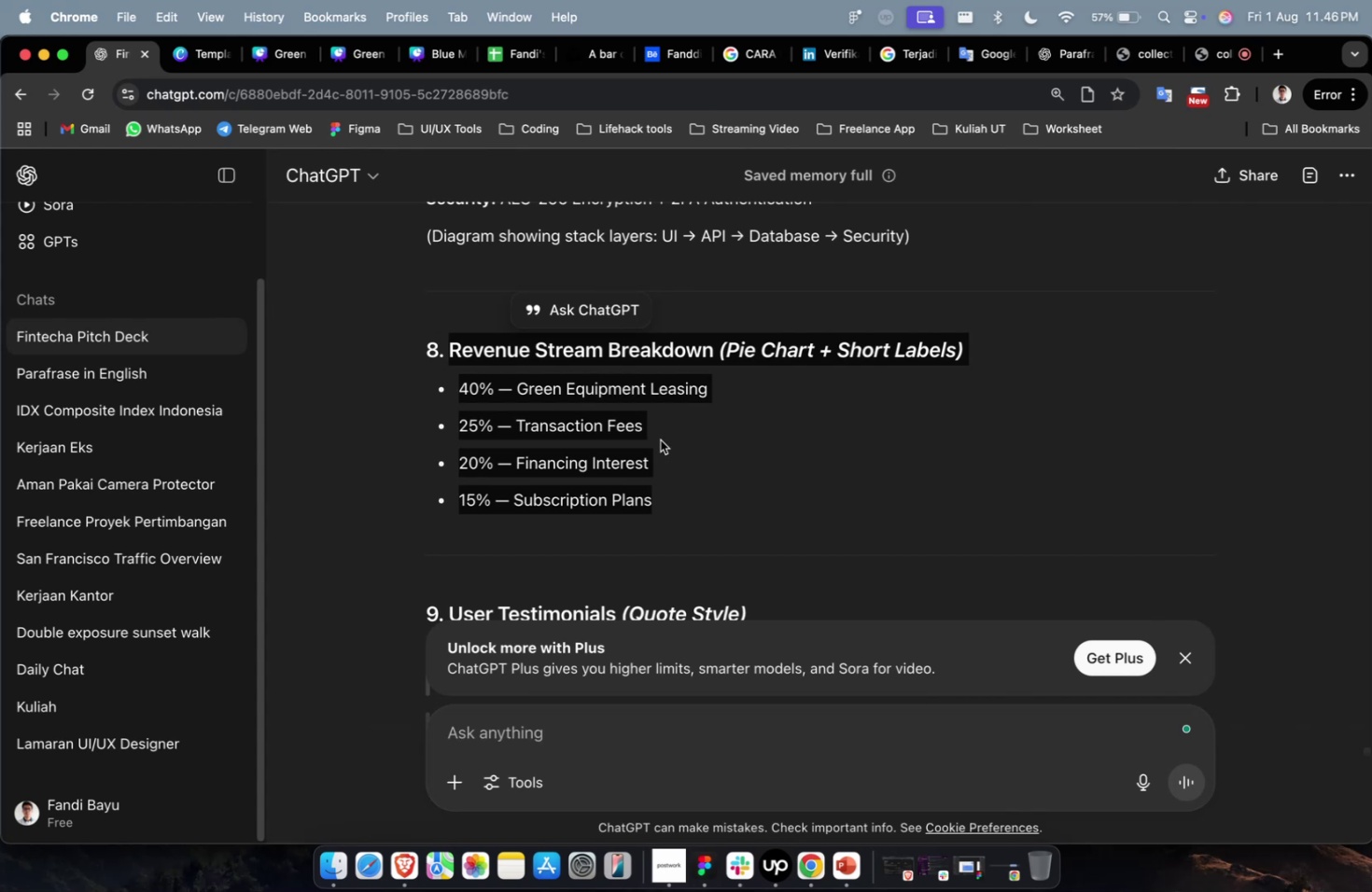 
left_click([660, 439])
 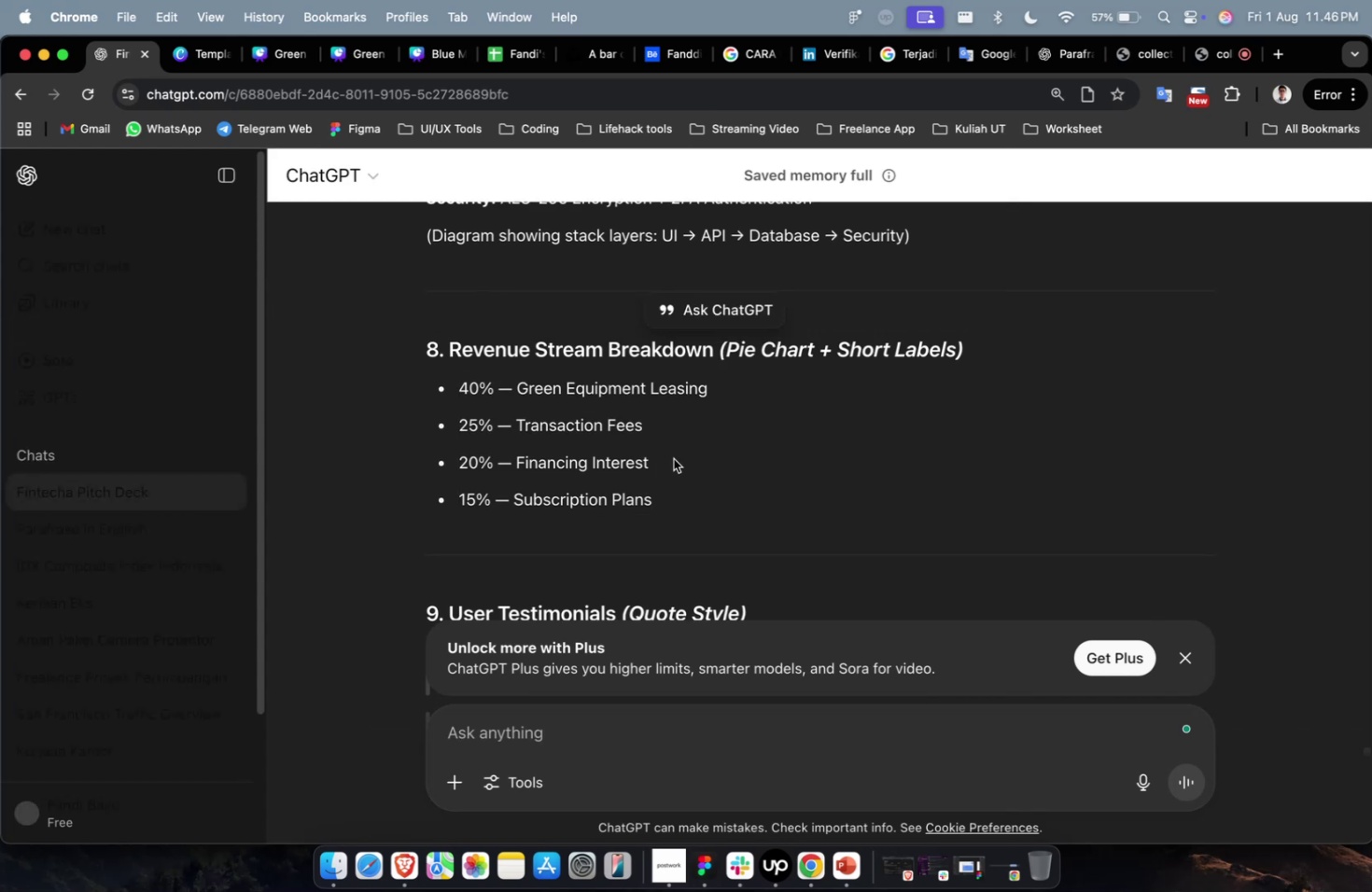 
left_click_drag(start_coordinate=[679, 485], to_coordinate=[674, 487])
 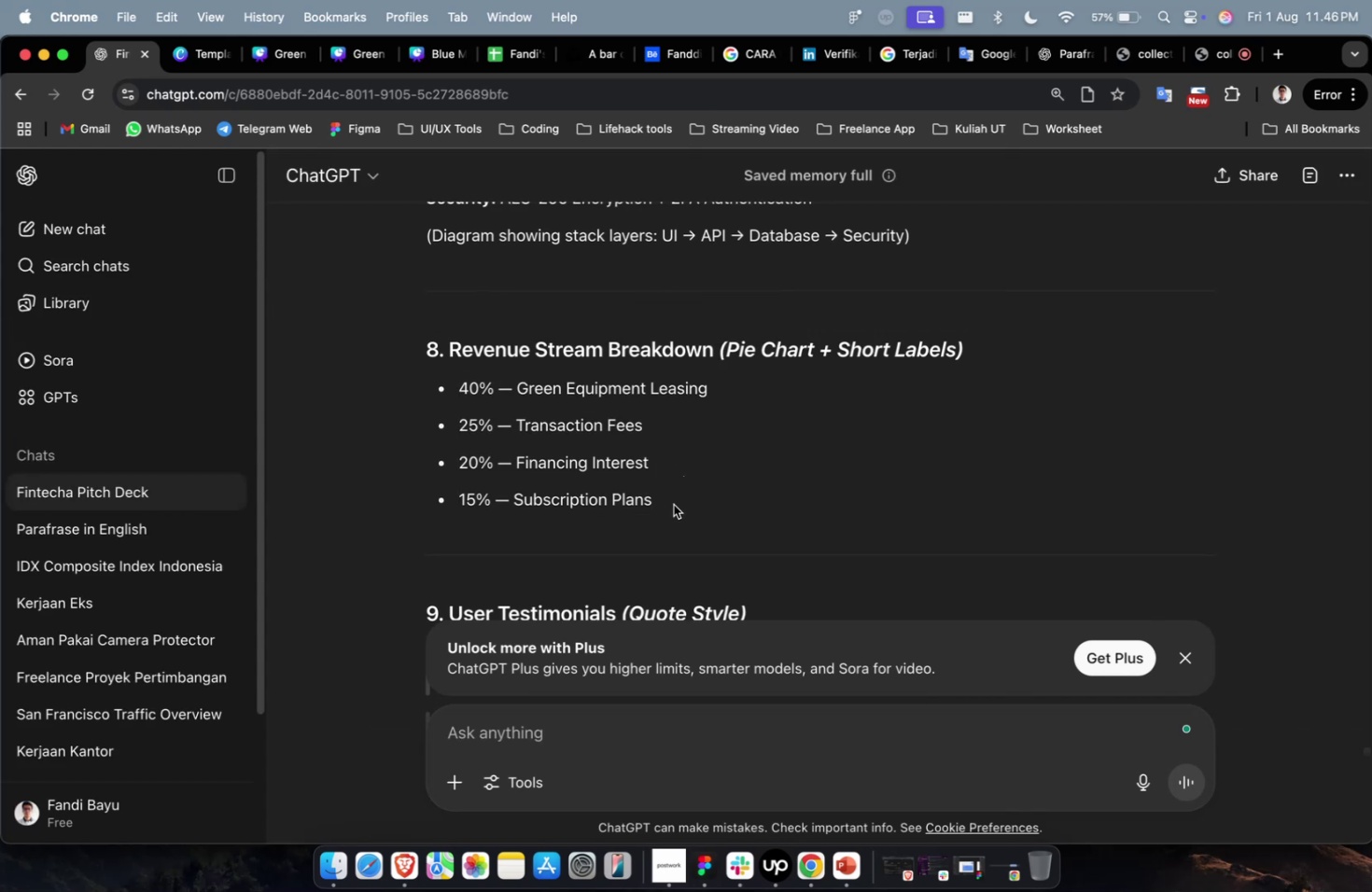 
left_click_drag(start_coordinate=[673, 504], to_coordinate=[451, 353])
 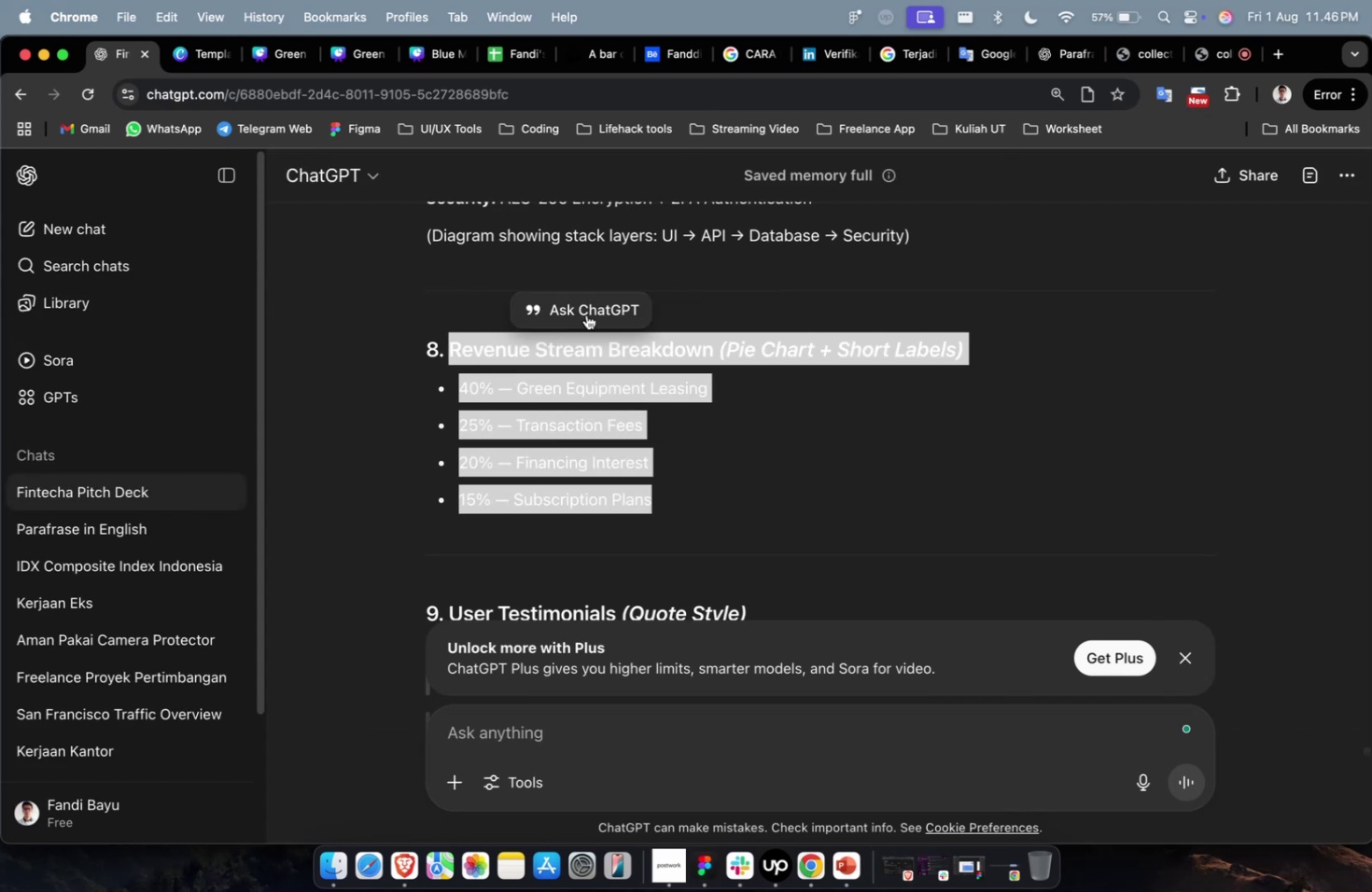 
left_click([586, 314])
 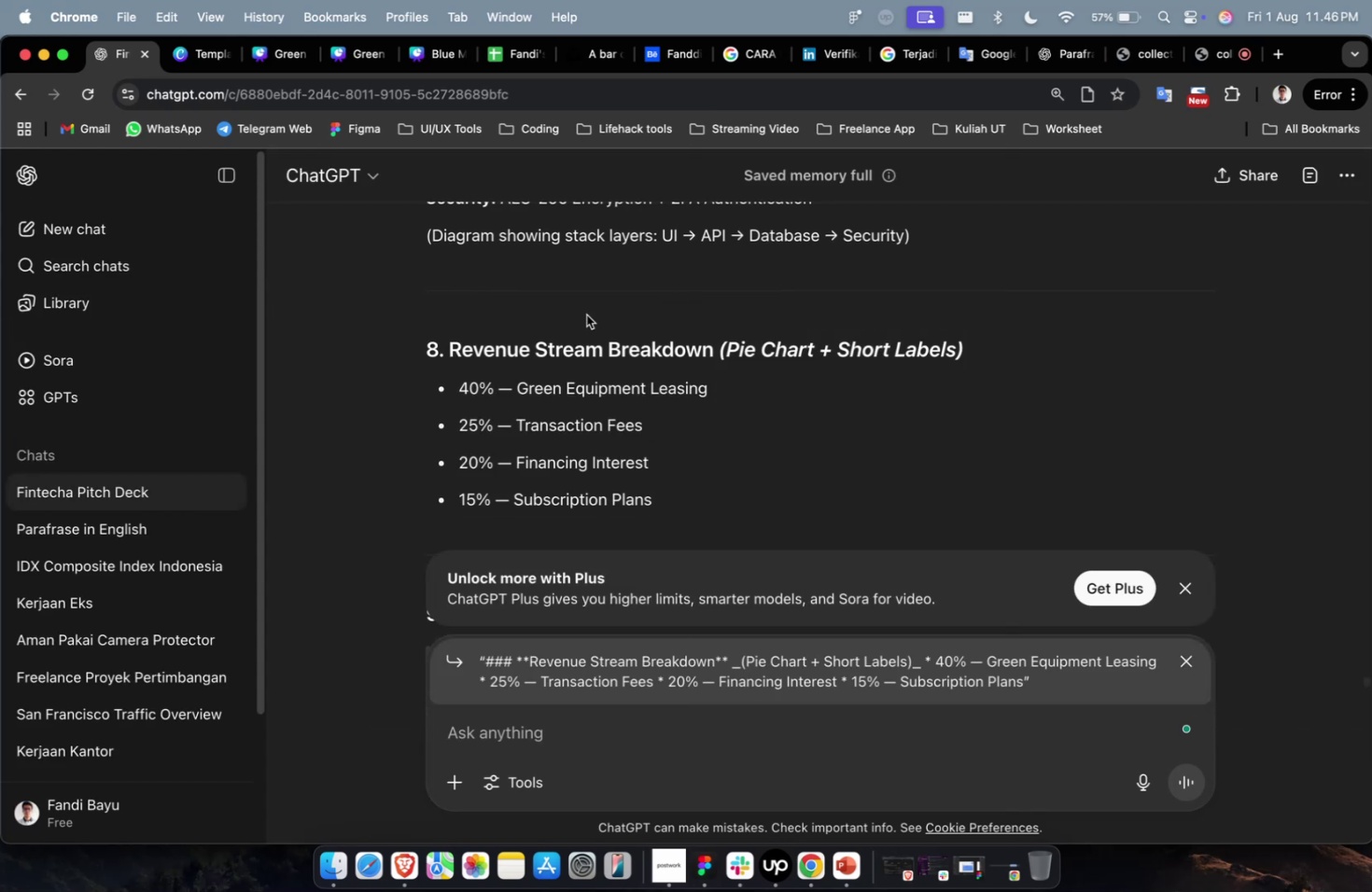 
type(buatkan pie chart nya)
 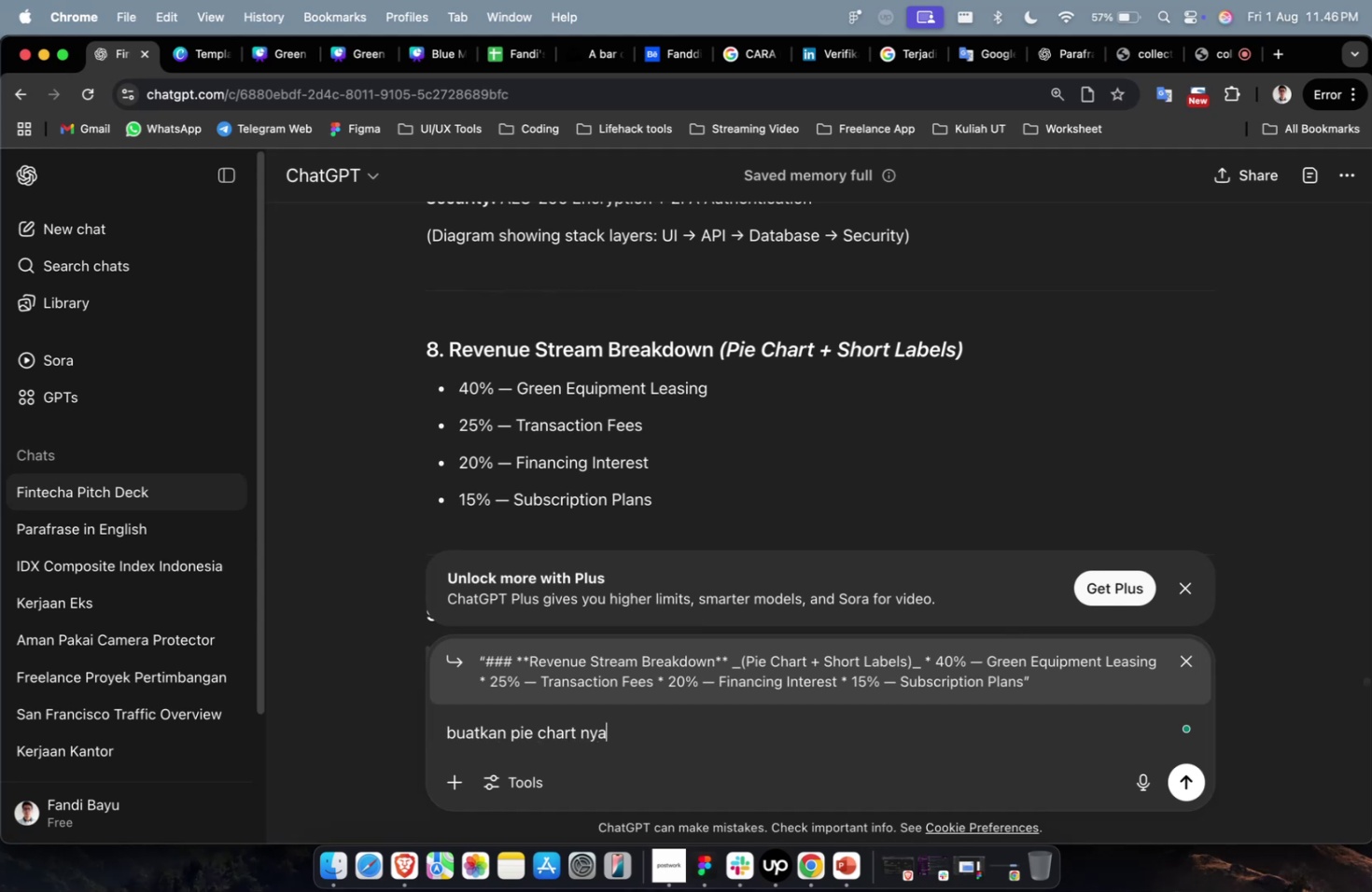 
key(Enter)
 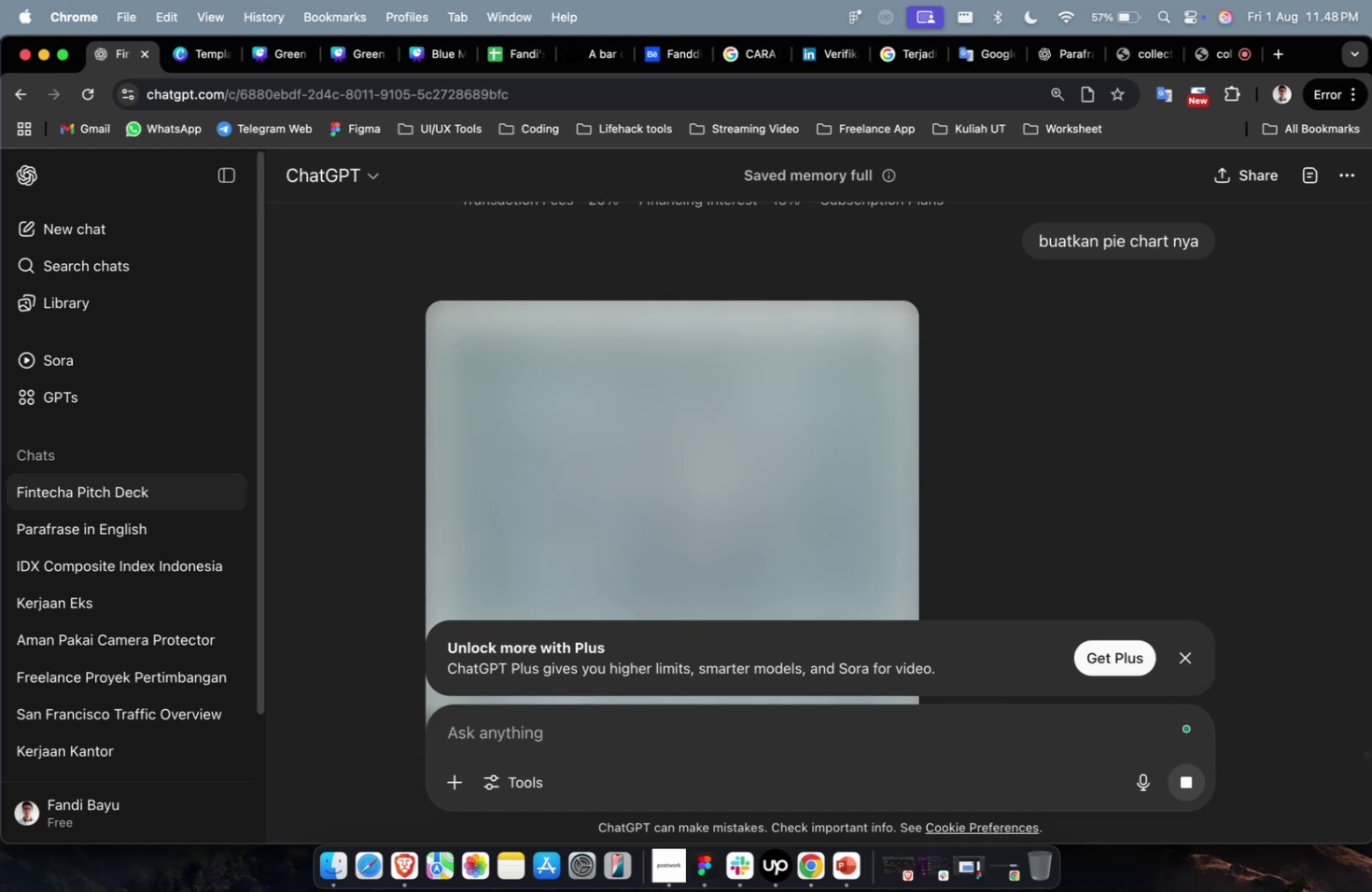 
wait(75.28)
 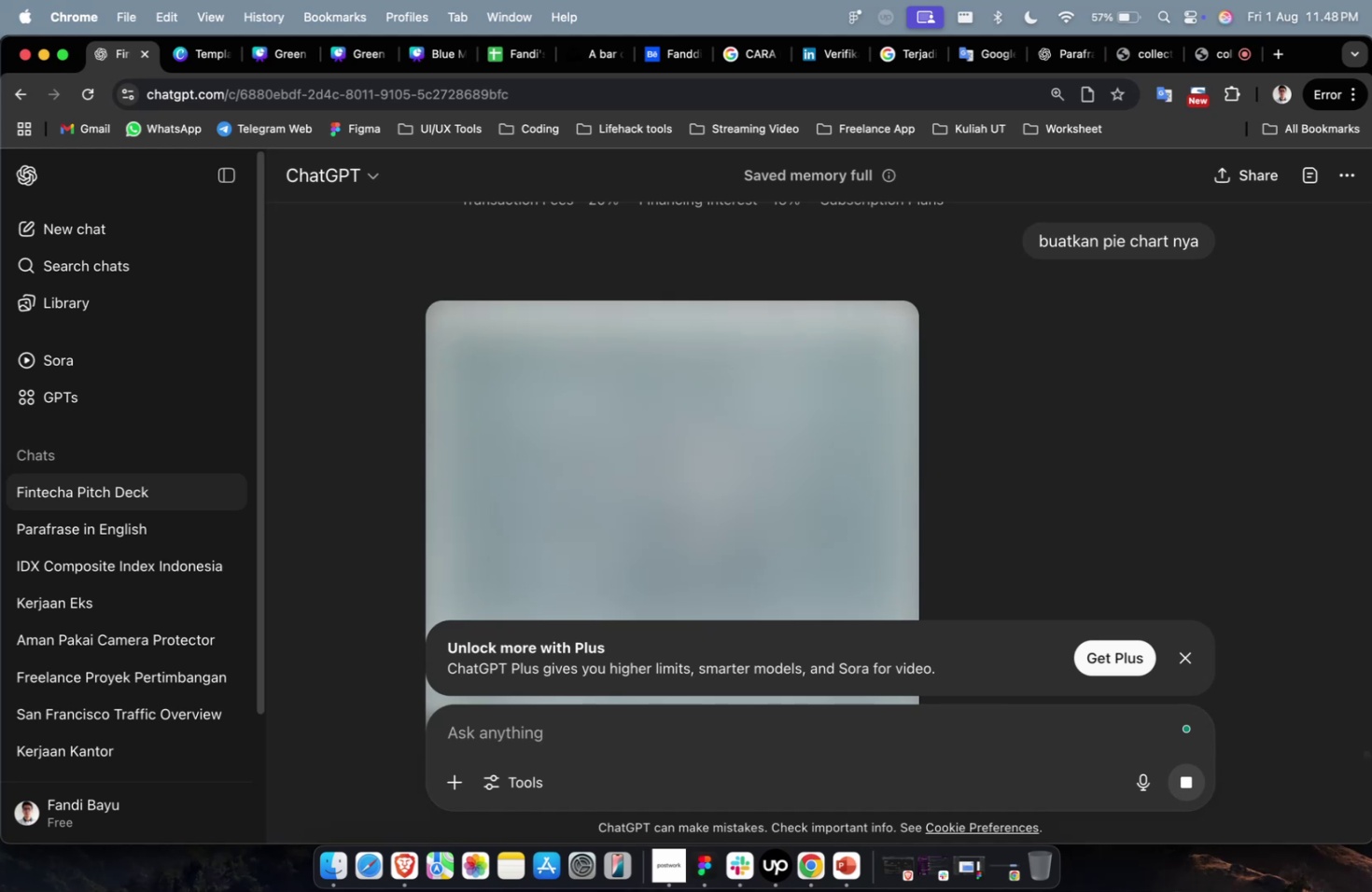 
scroll: coordinate [586, 314], scroll_direction: down, amount: 5.0
 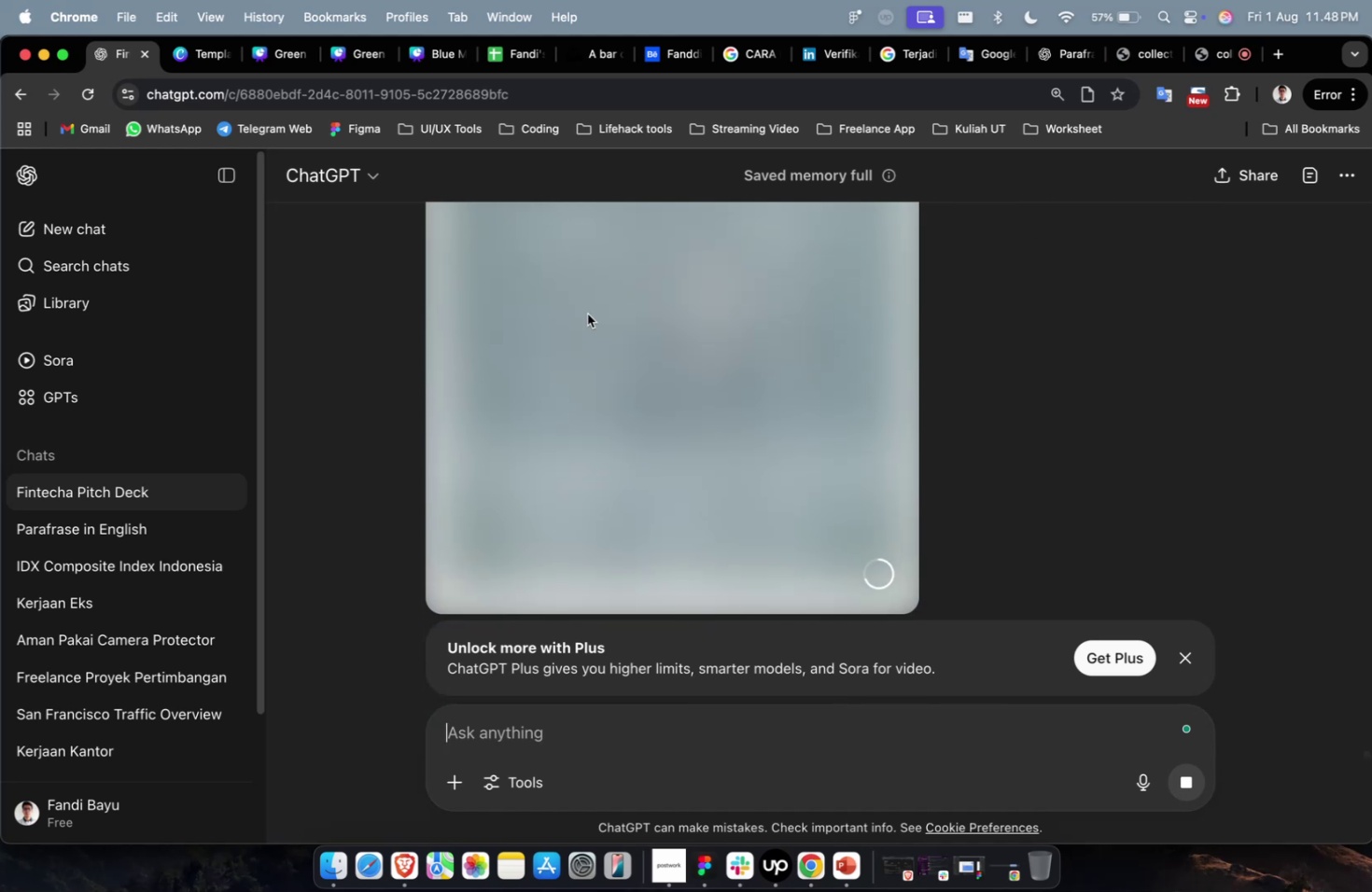 
scroll: coordinate [583, 312], scroll_direction: up, amount: 24.0
 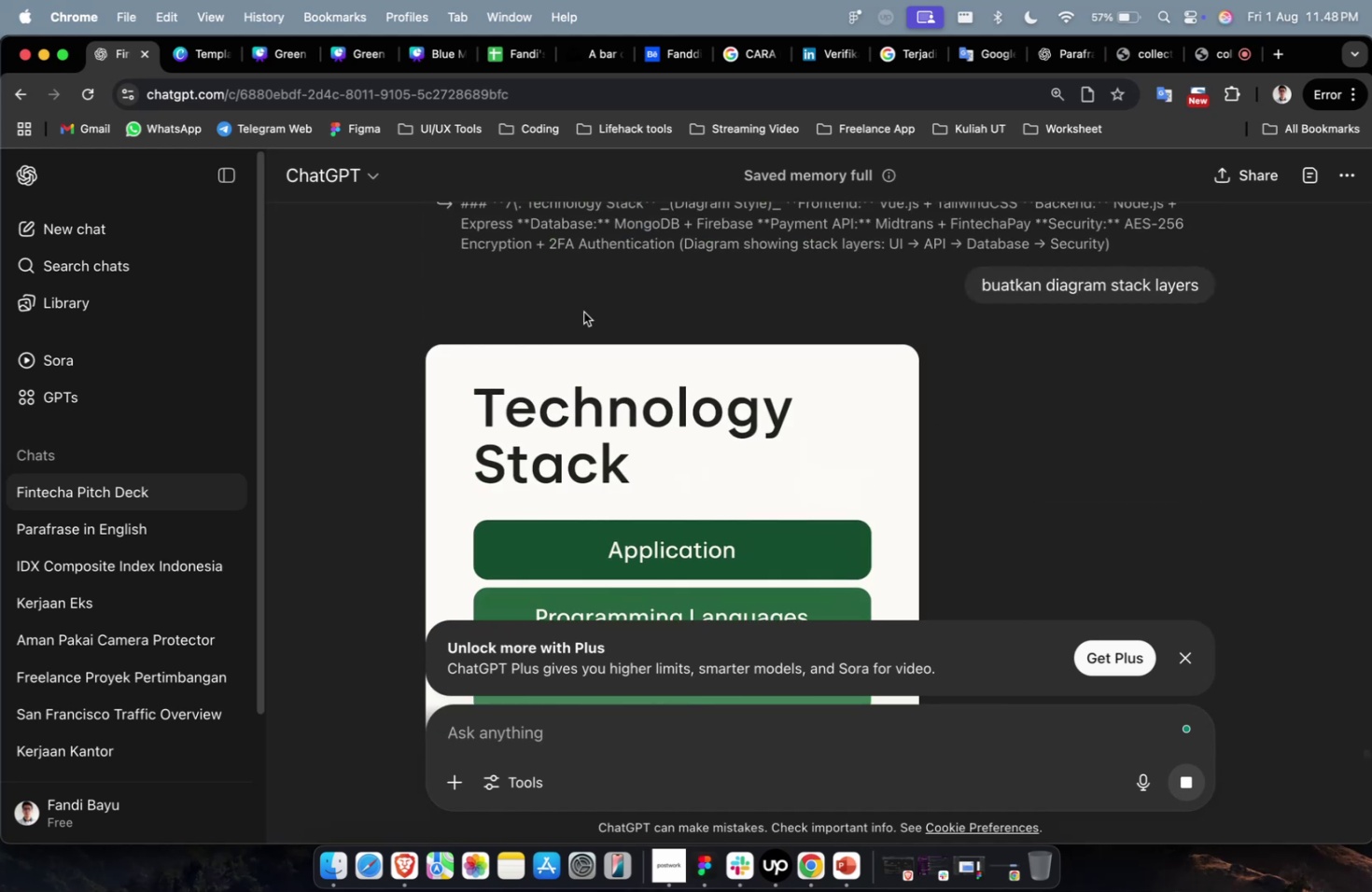 
key(Meta+CommandLeft)
 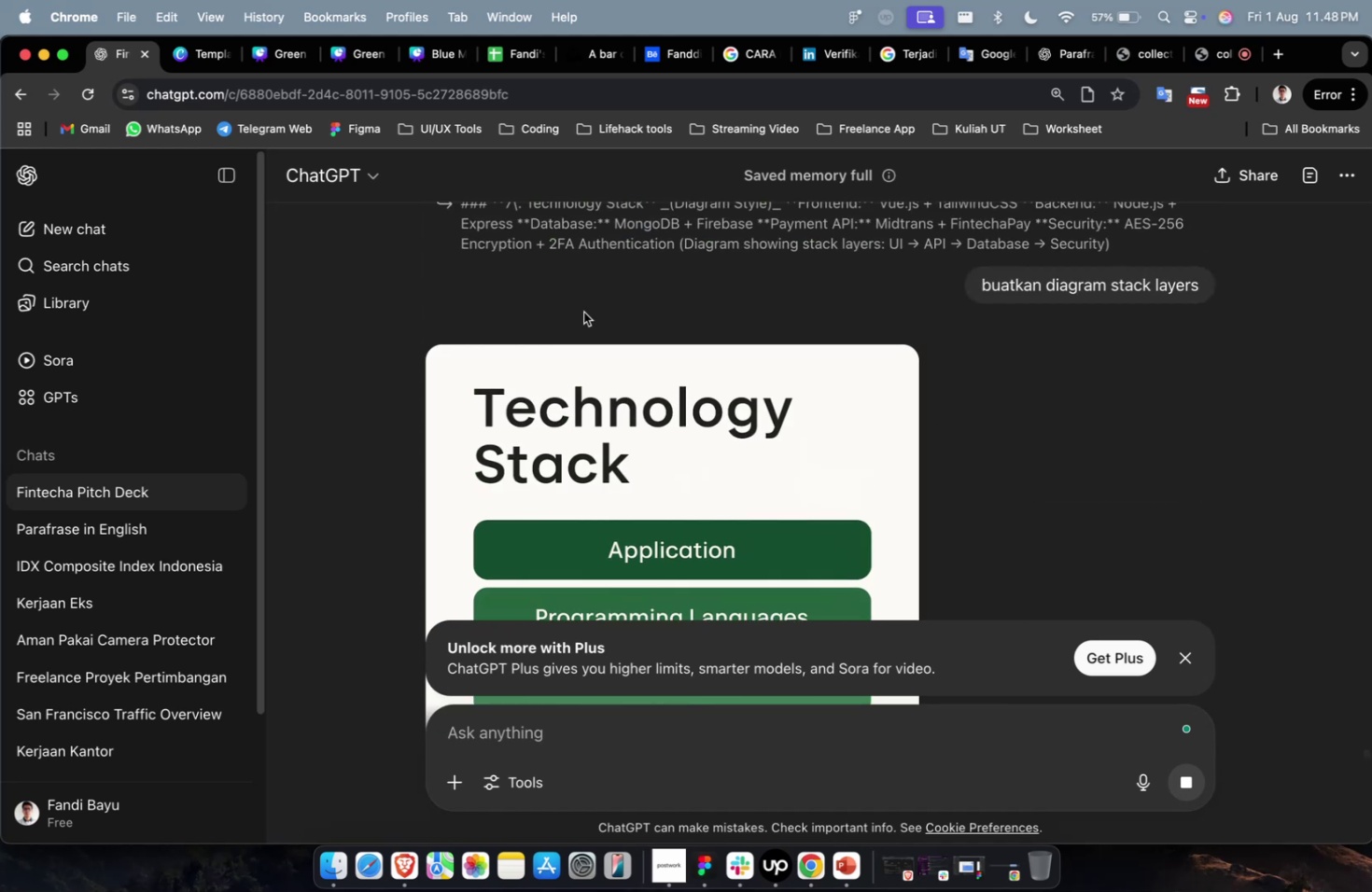 
key(Meta+Tab)
 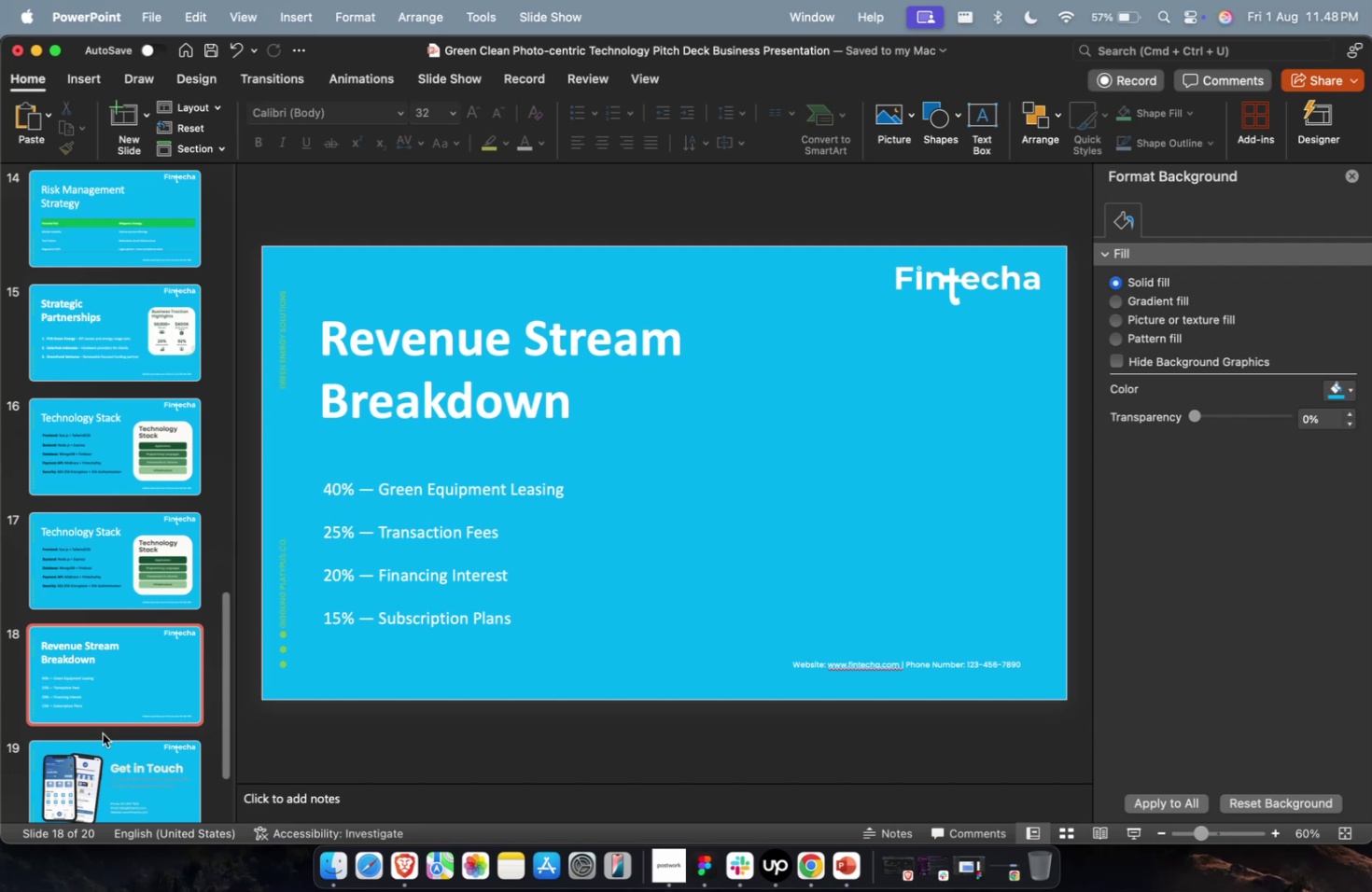 
left_click([187, 514])
 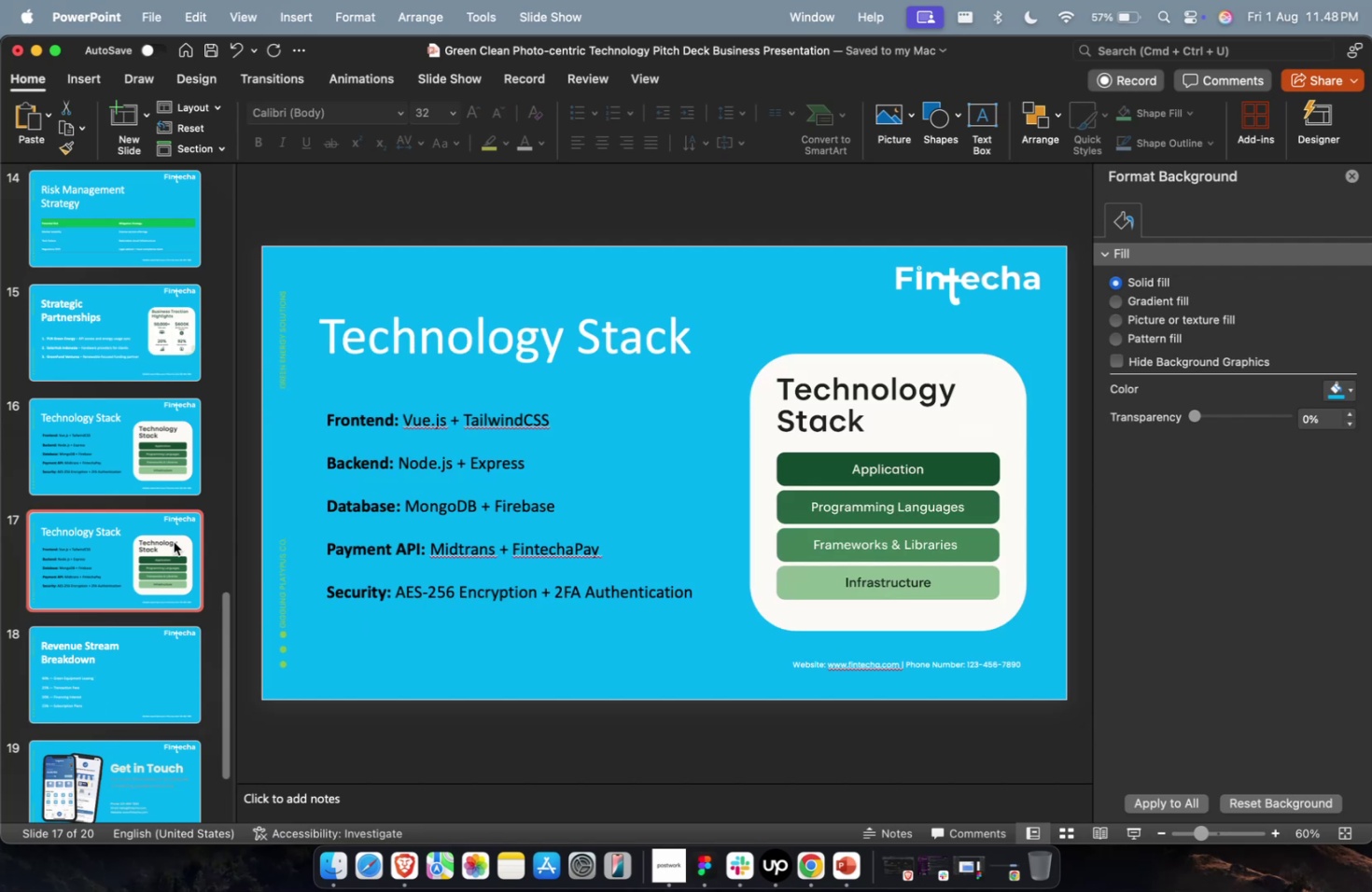 
key(Meta+CommandLeft)
 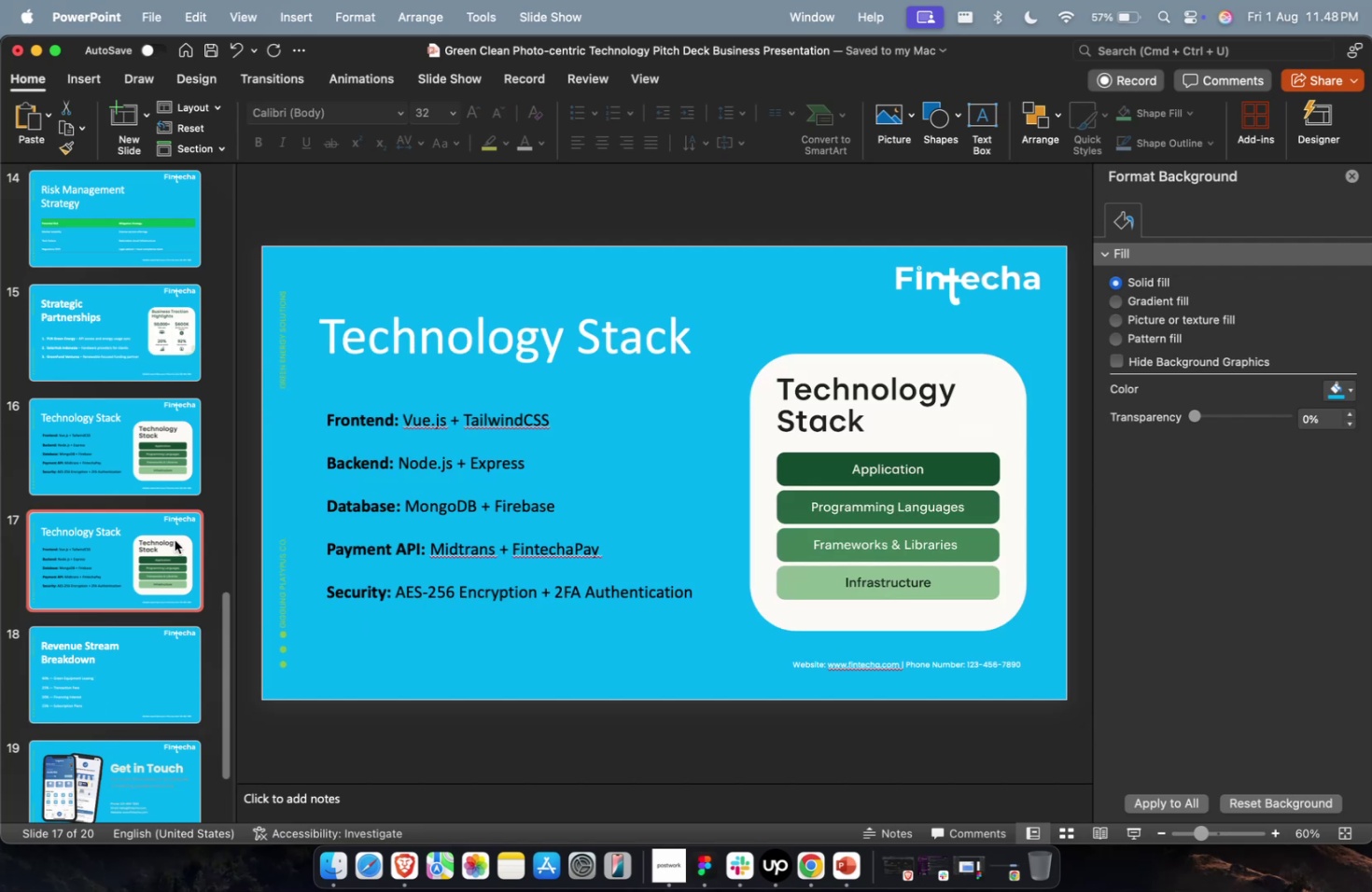 
key(Meta+Tab)
 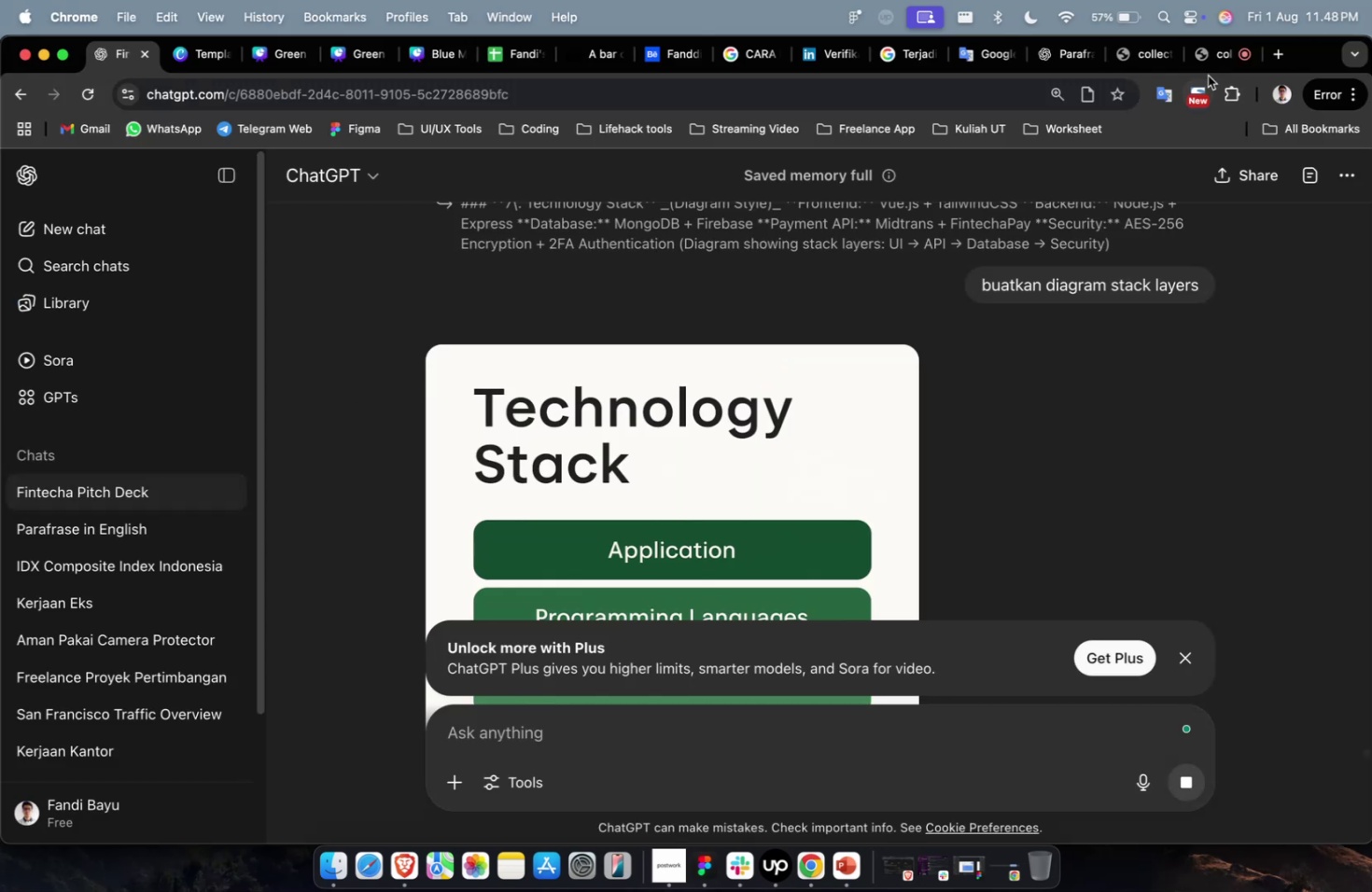 
left_click([1206, 72])
 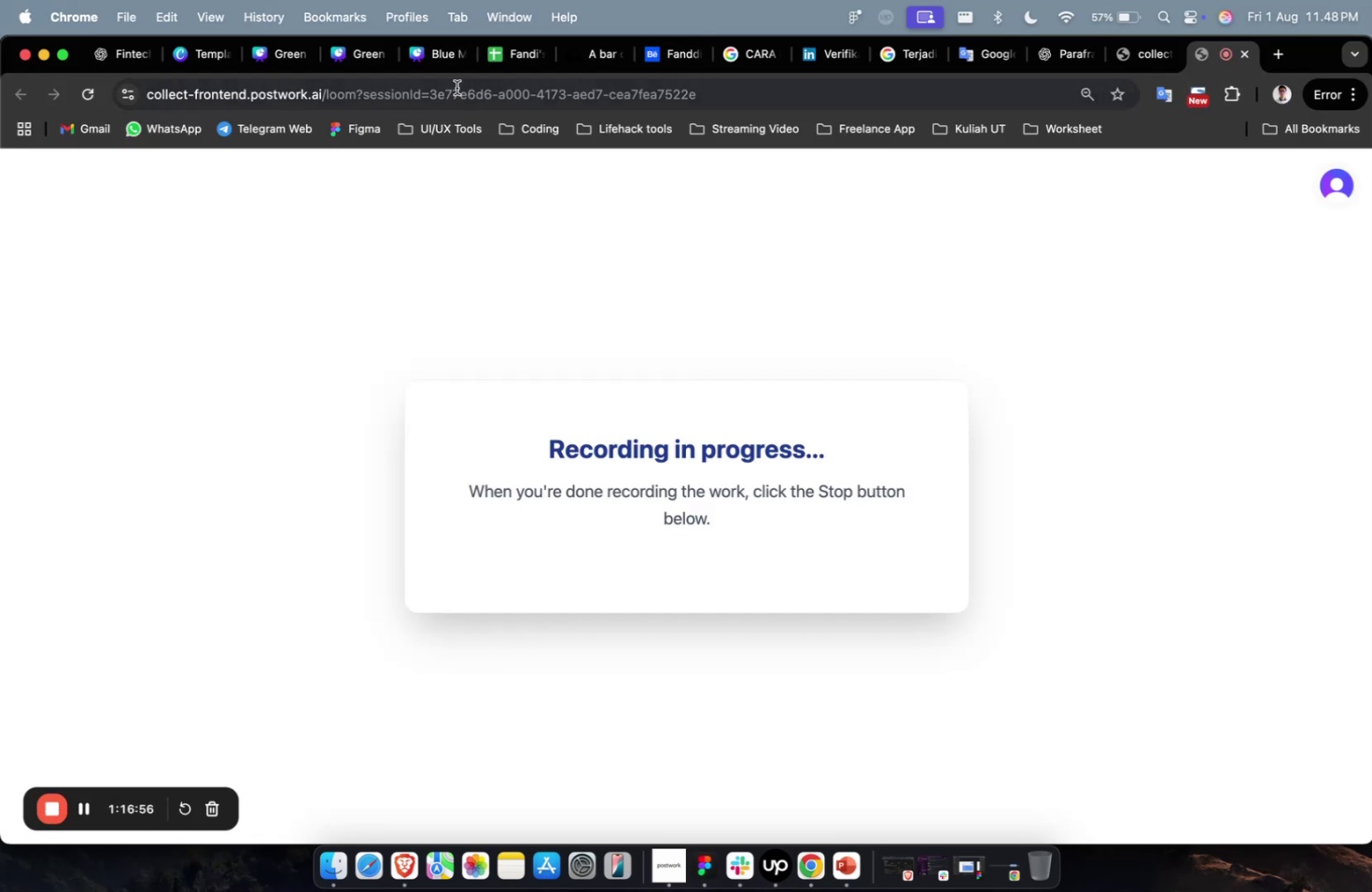 
left_click([487, 75])
 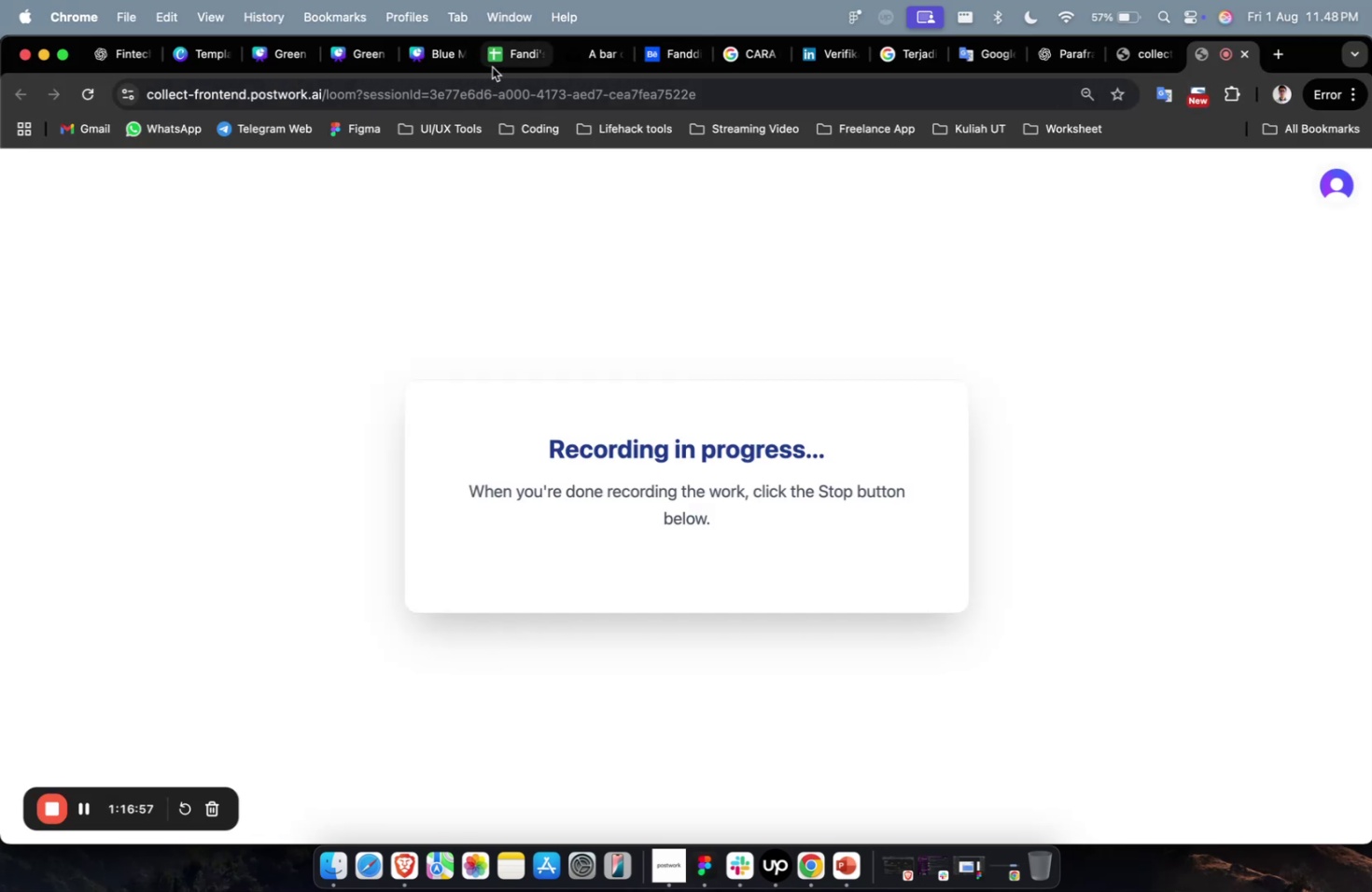 
double_click([492, 67])
 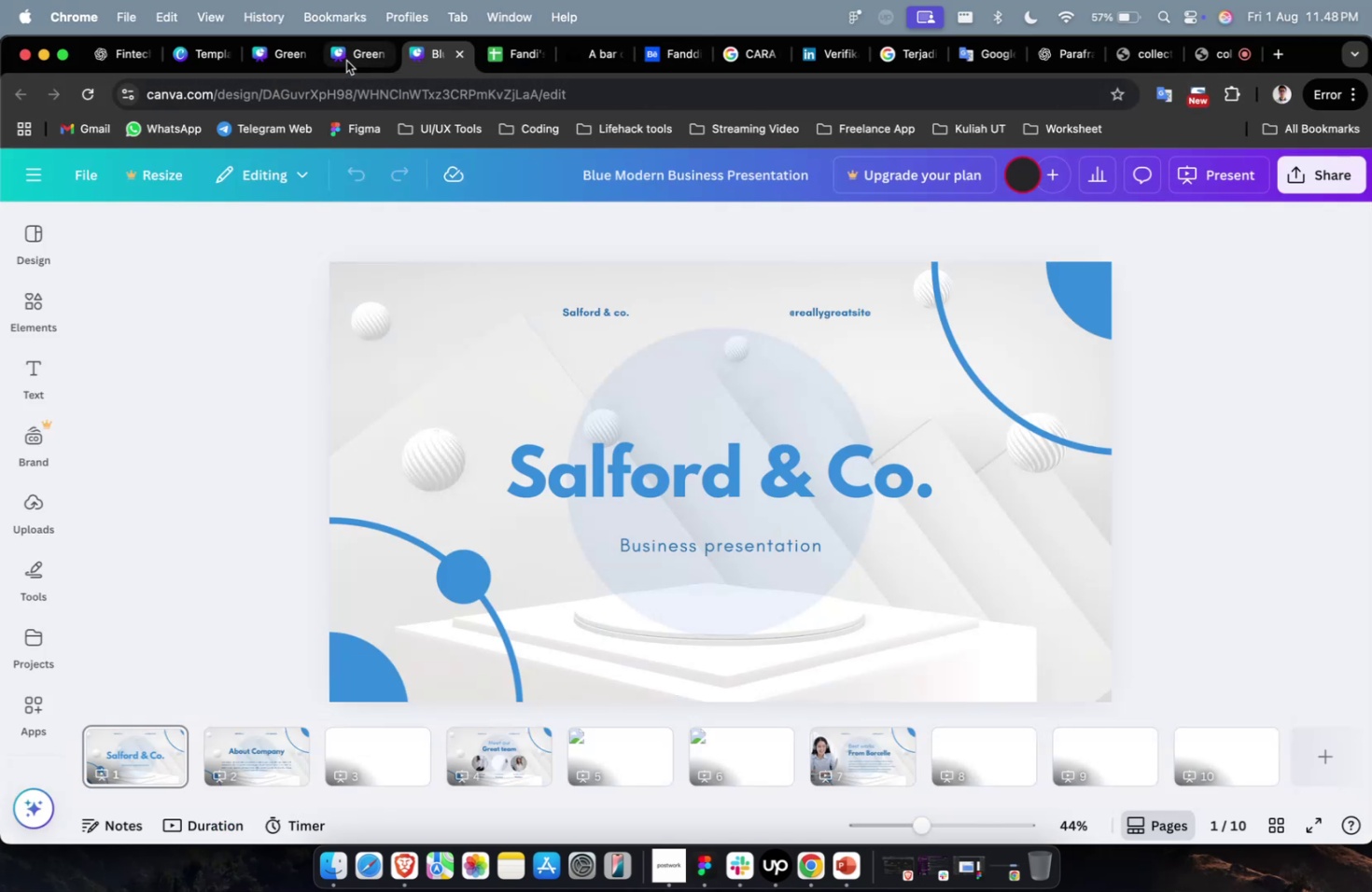 
left_click([342, 63])
 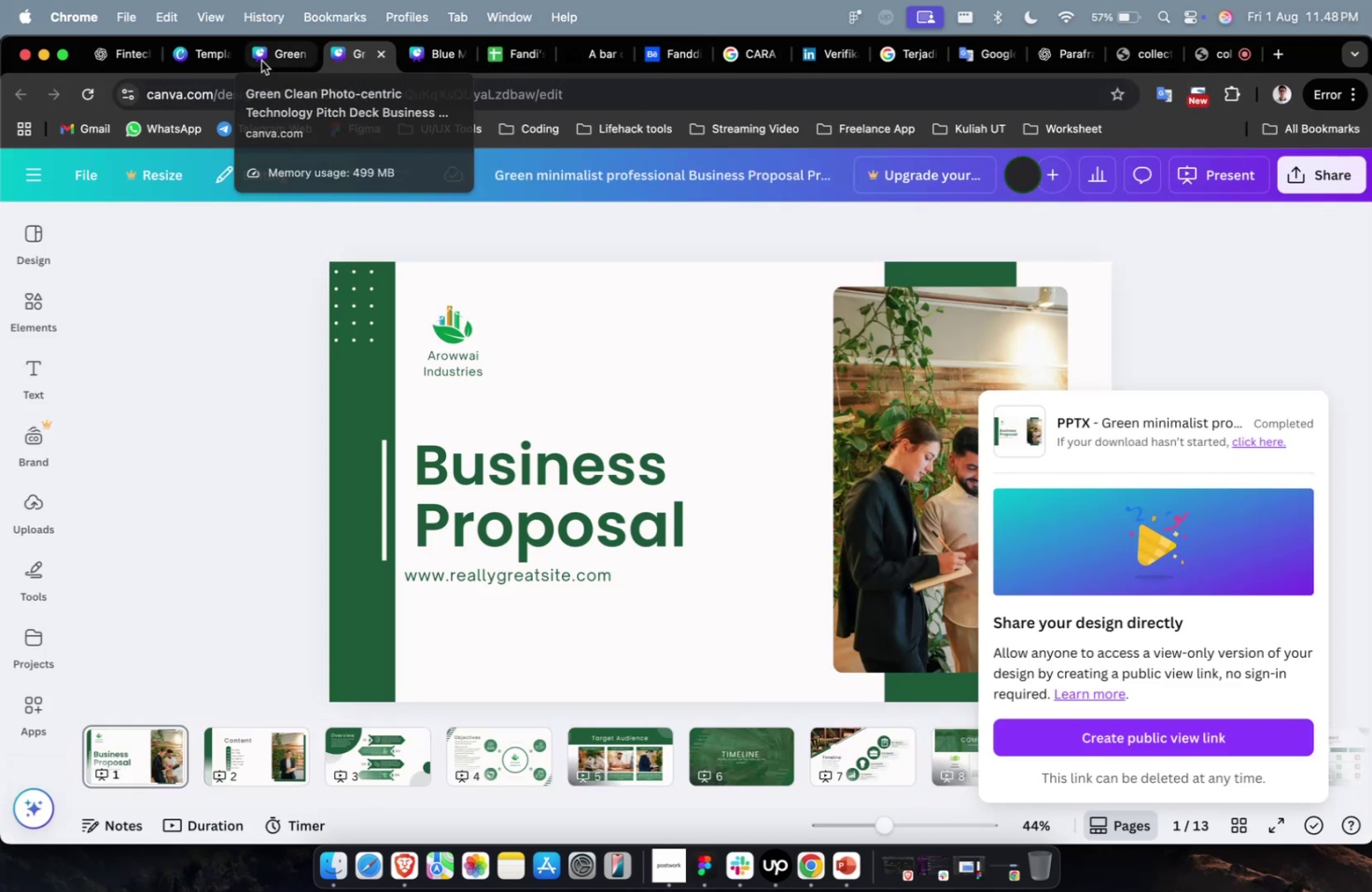 
double_click([261, 61])
 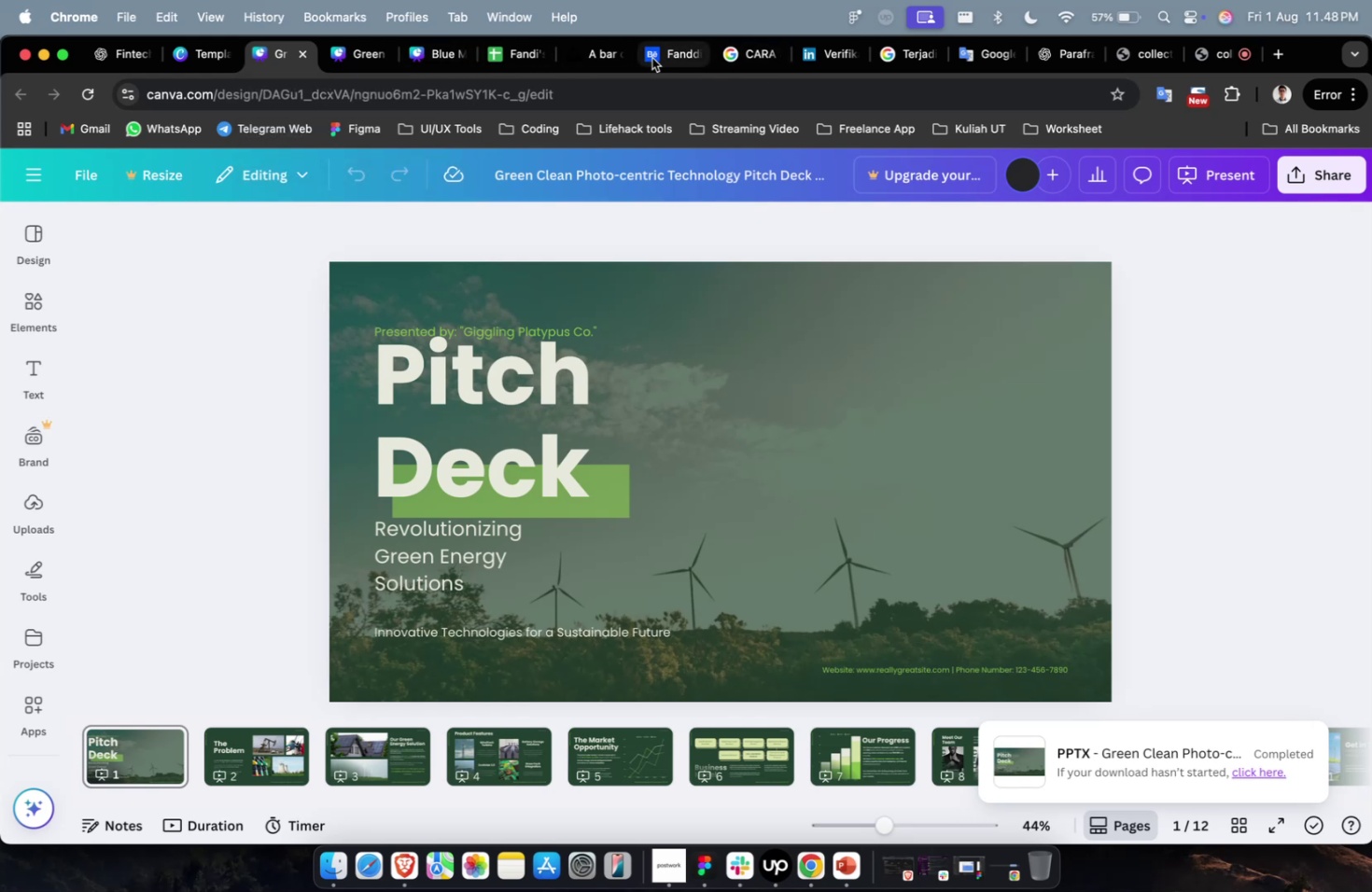 
left_click([579, 57])
 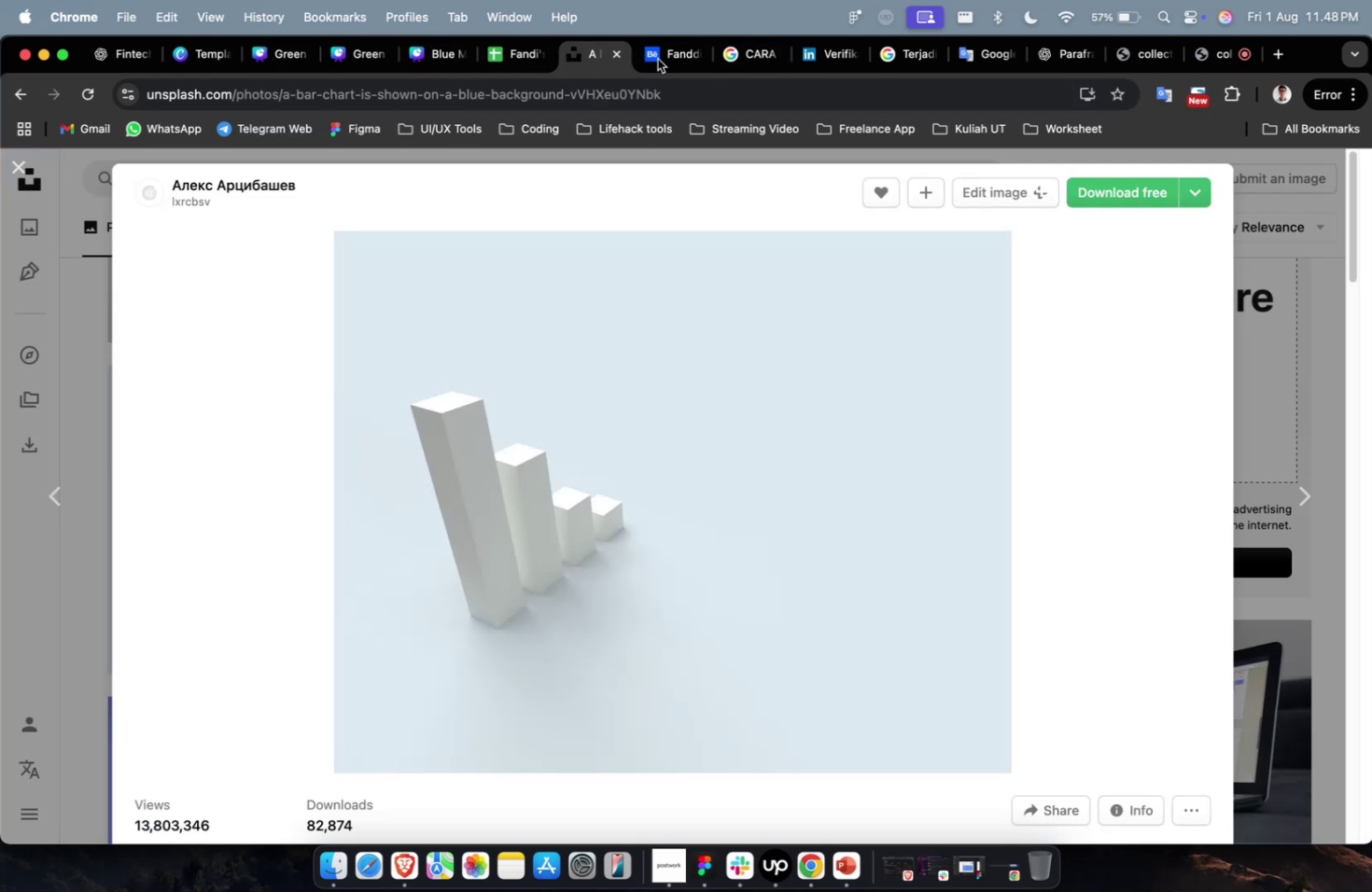 
key(Escape)
 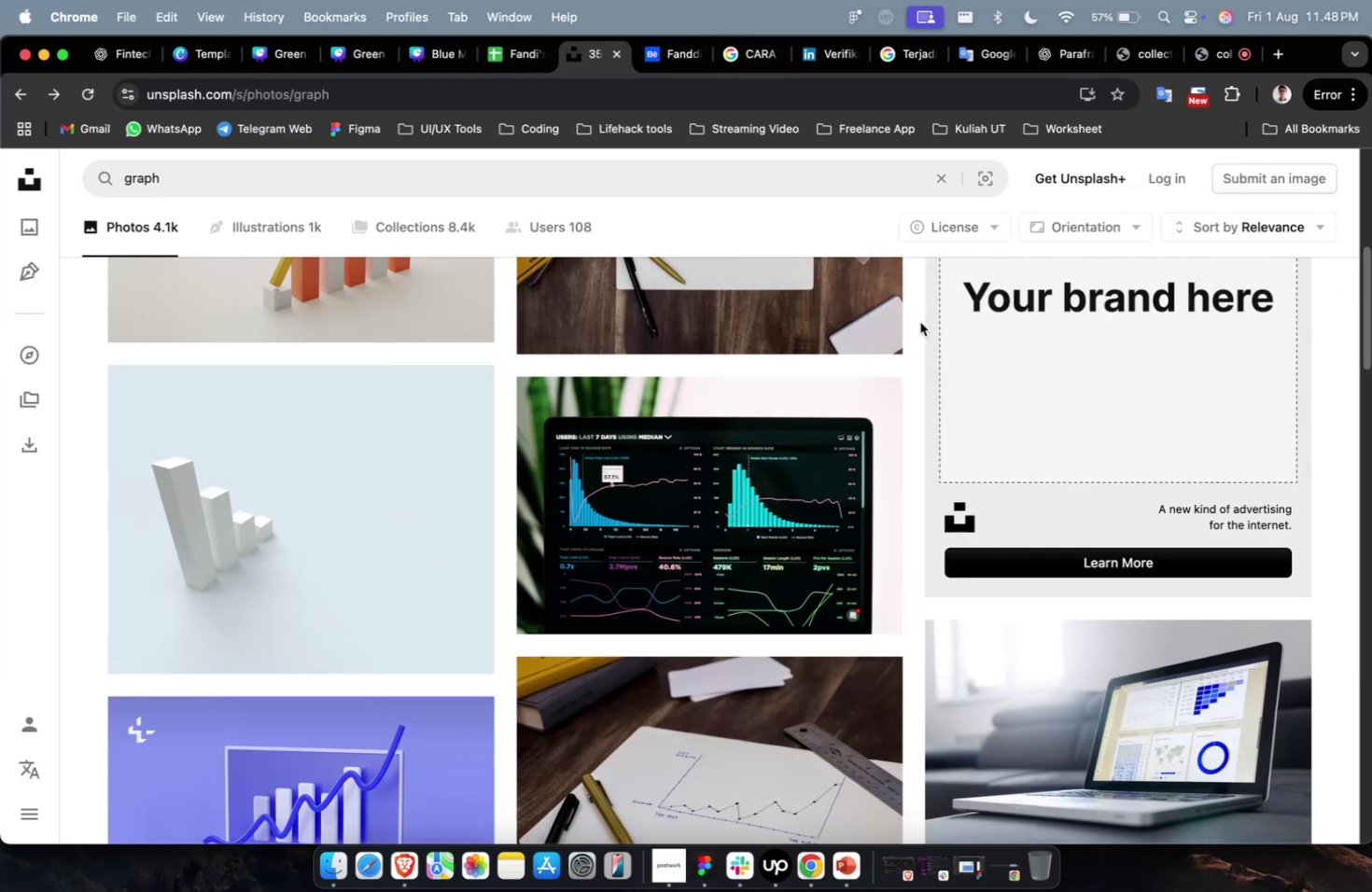 
scroll: coordinate [915, 328], scroll_direction: down, amount: 13.0
 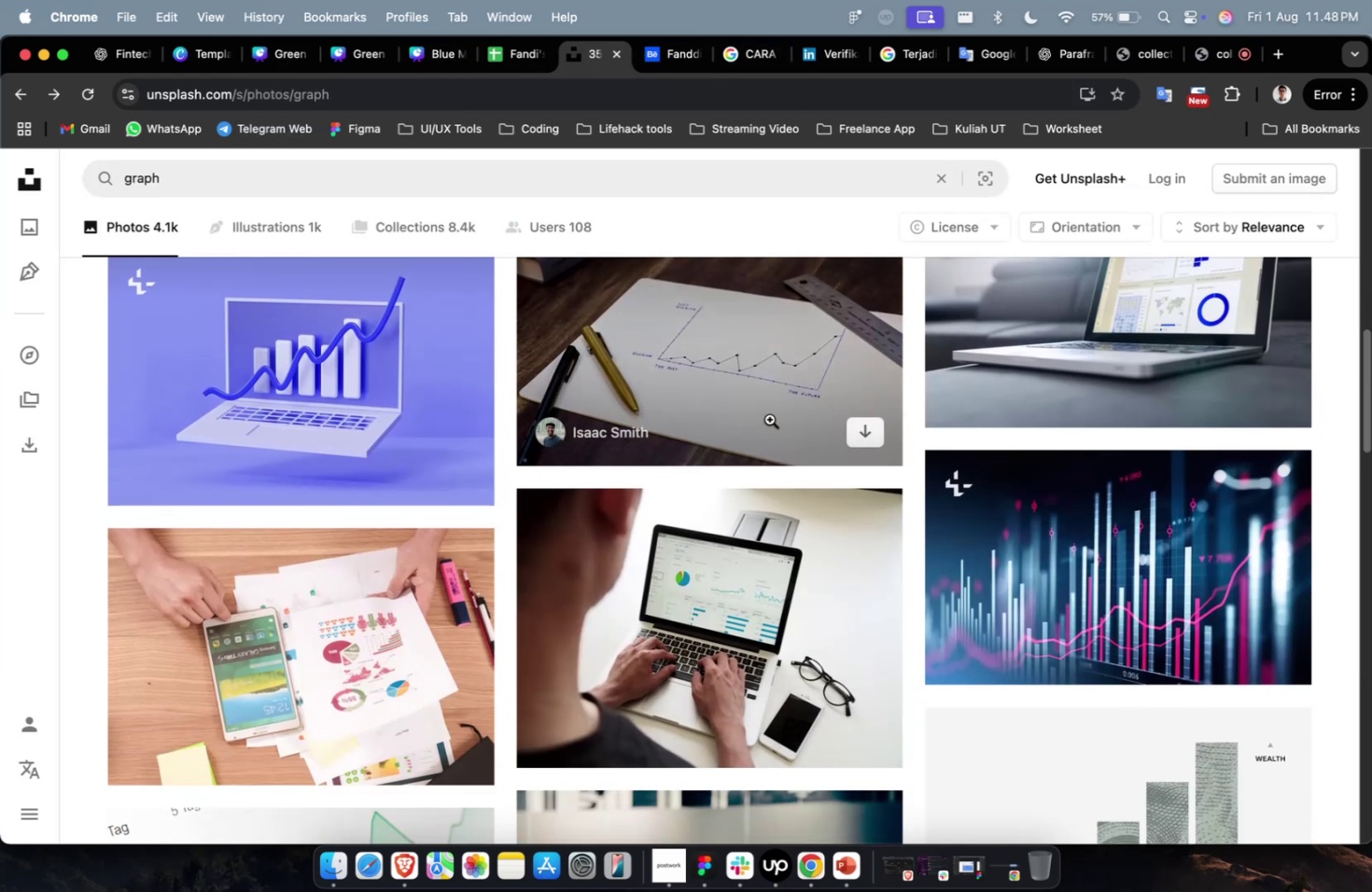 
key(Meta+CommandLeft)
 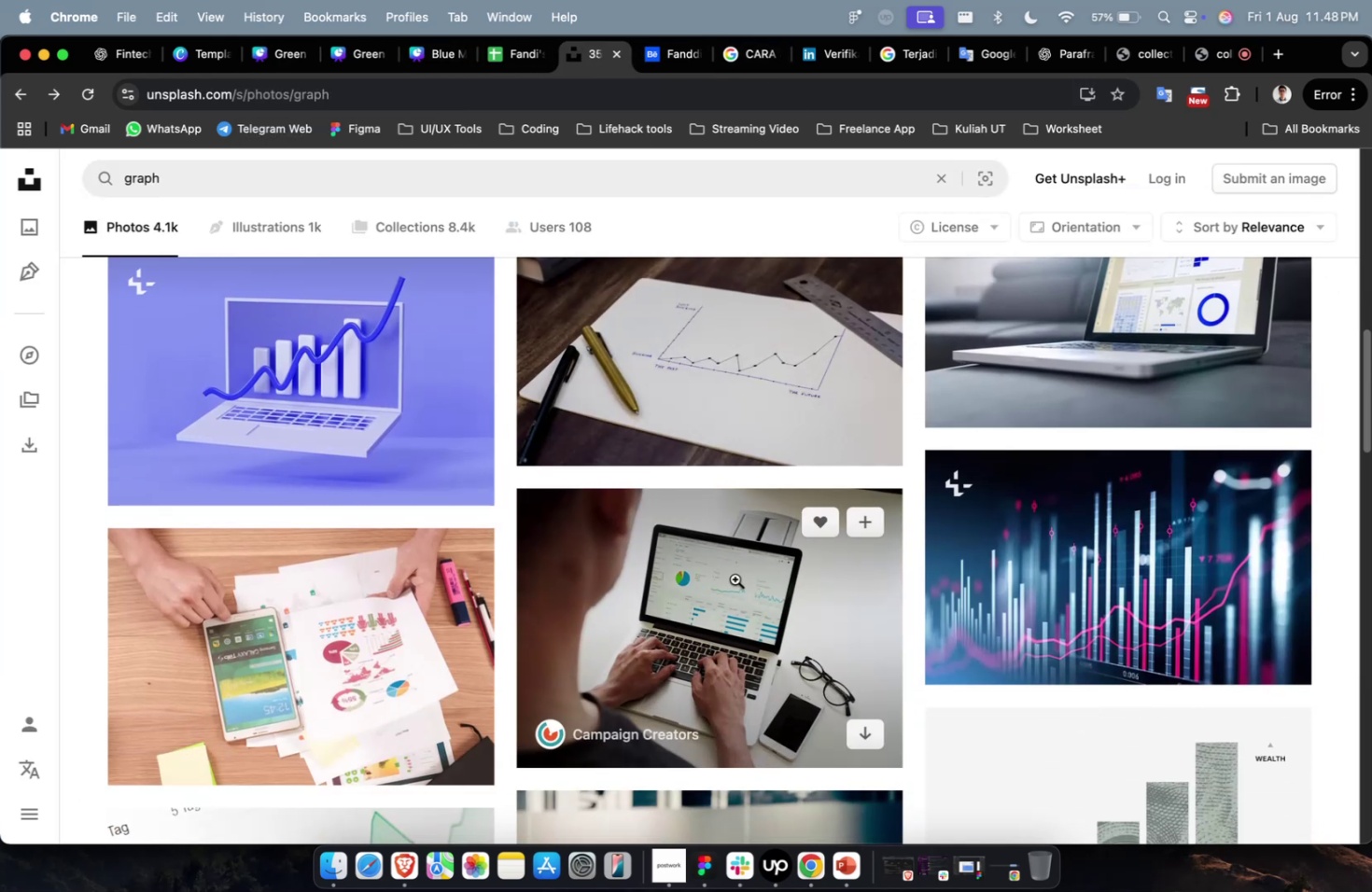 
left_click([735, 578])
 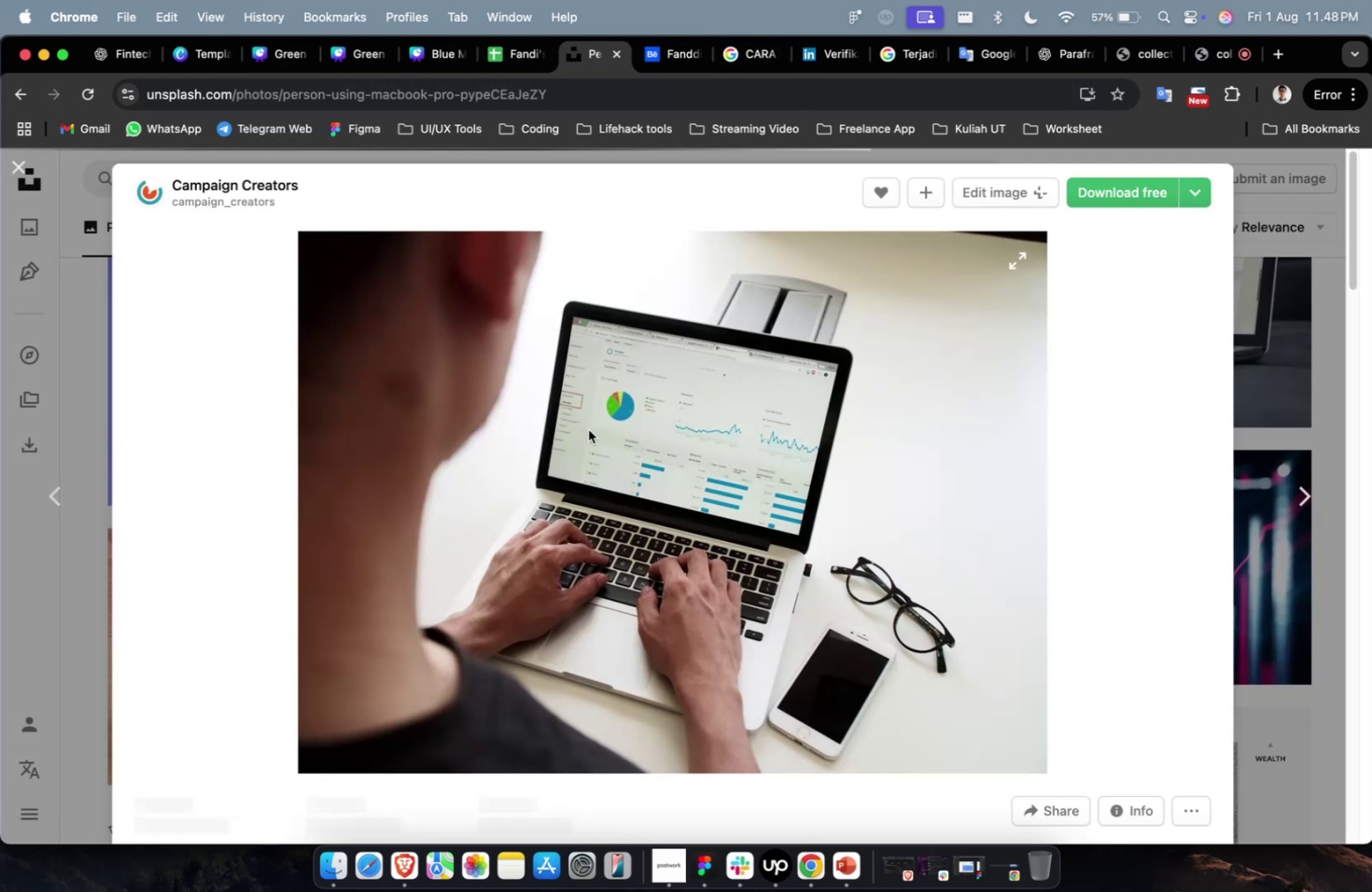 
right_click([588, 429])
 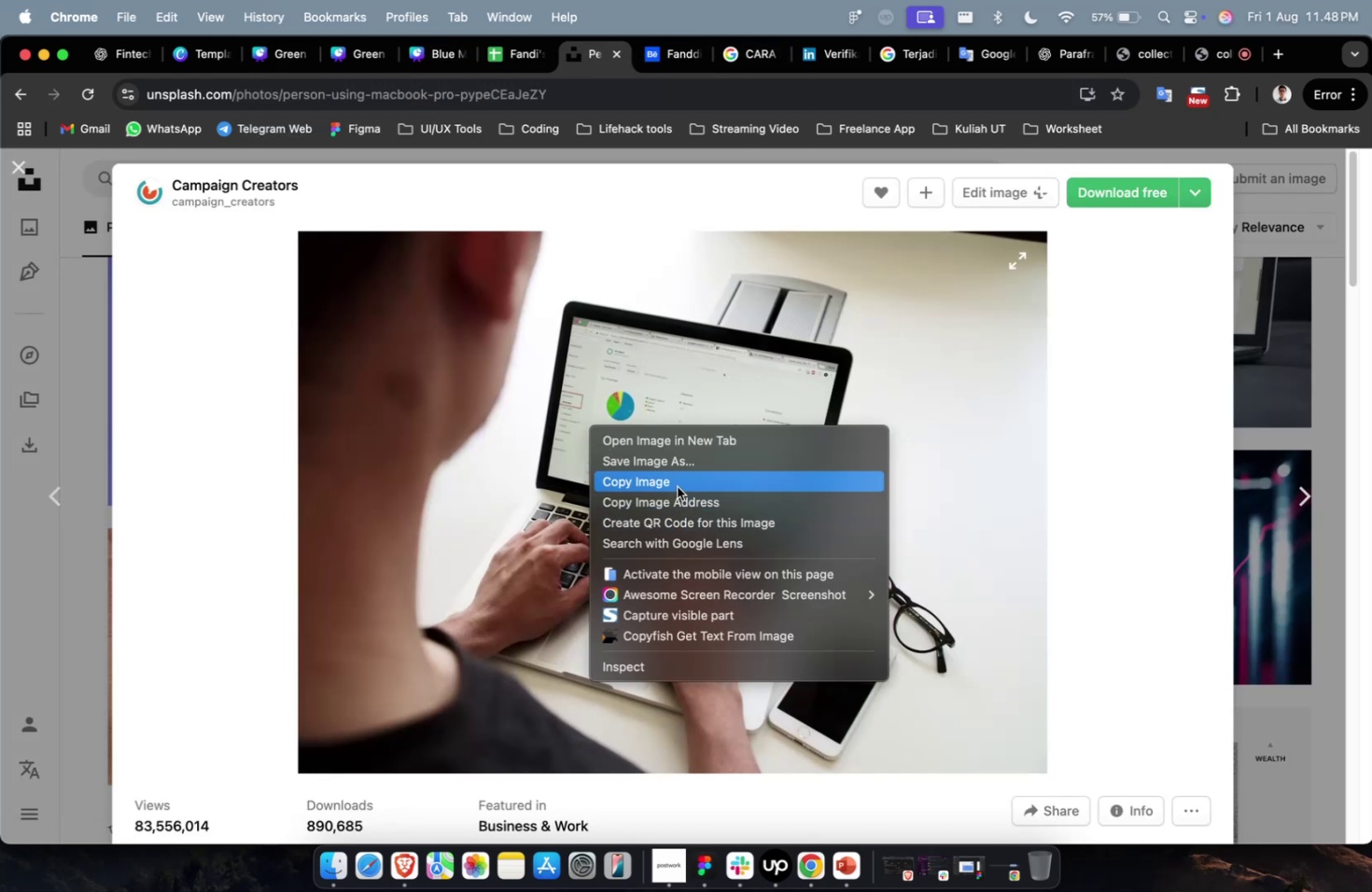 
left_click([677, 486])
 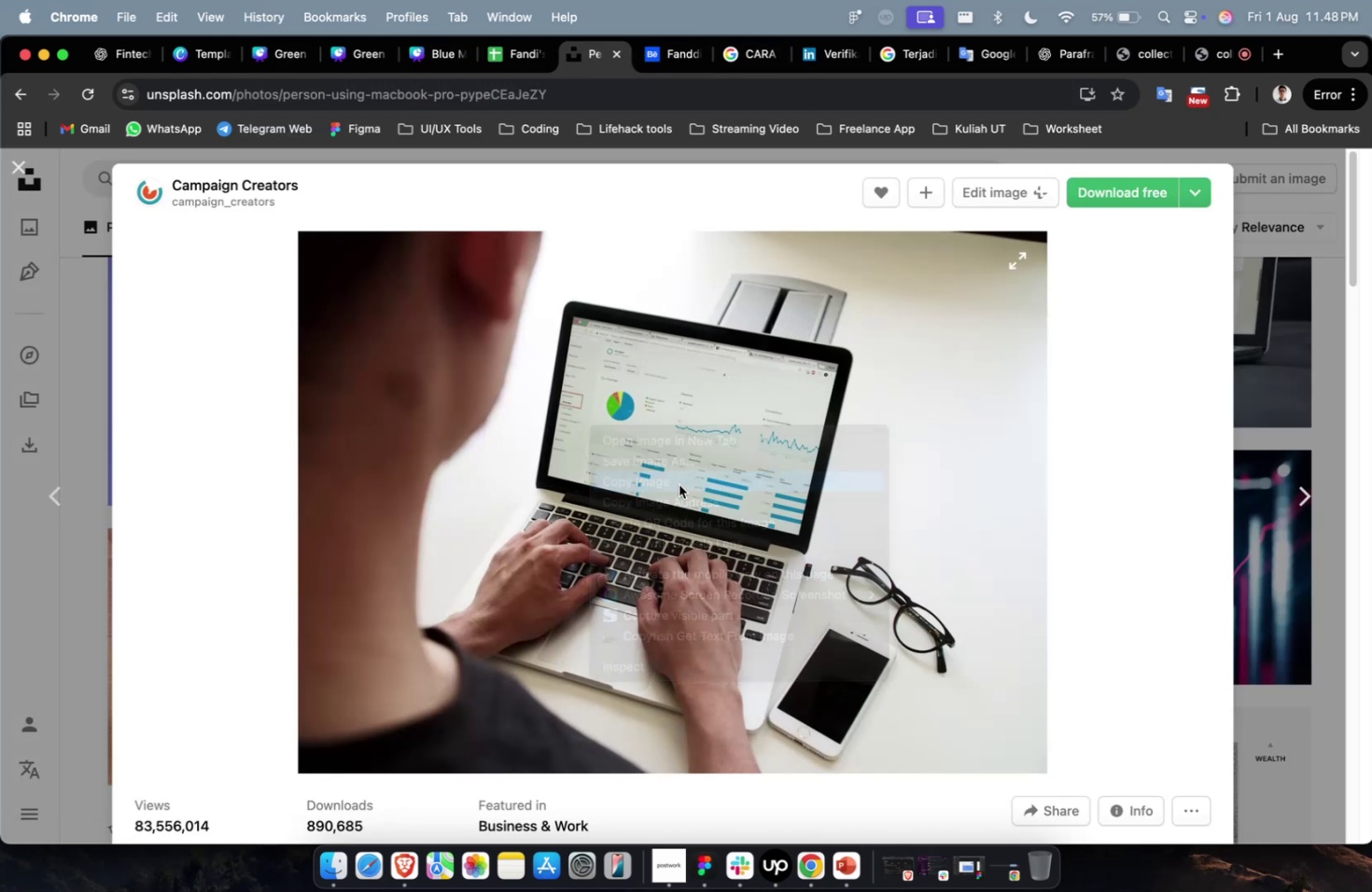 
key(Meta+1)
 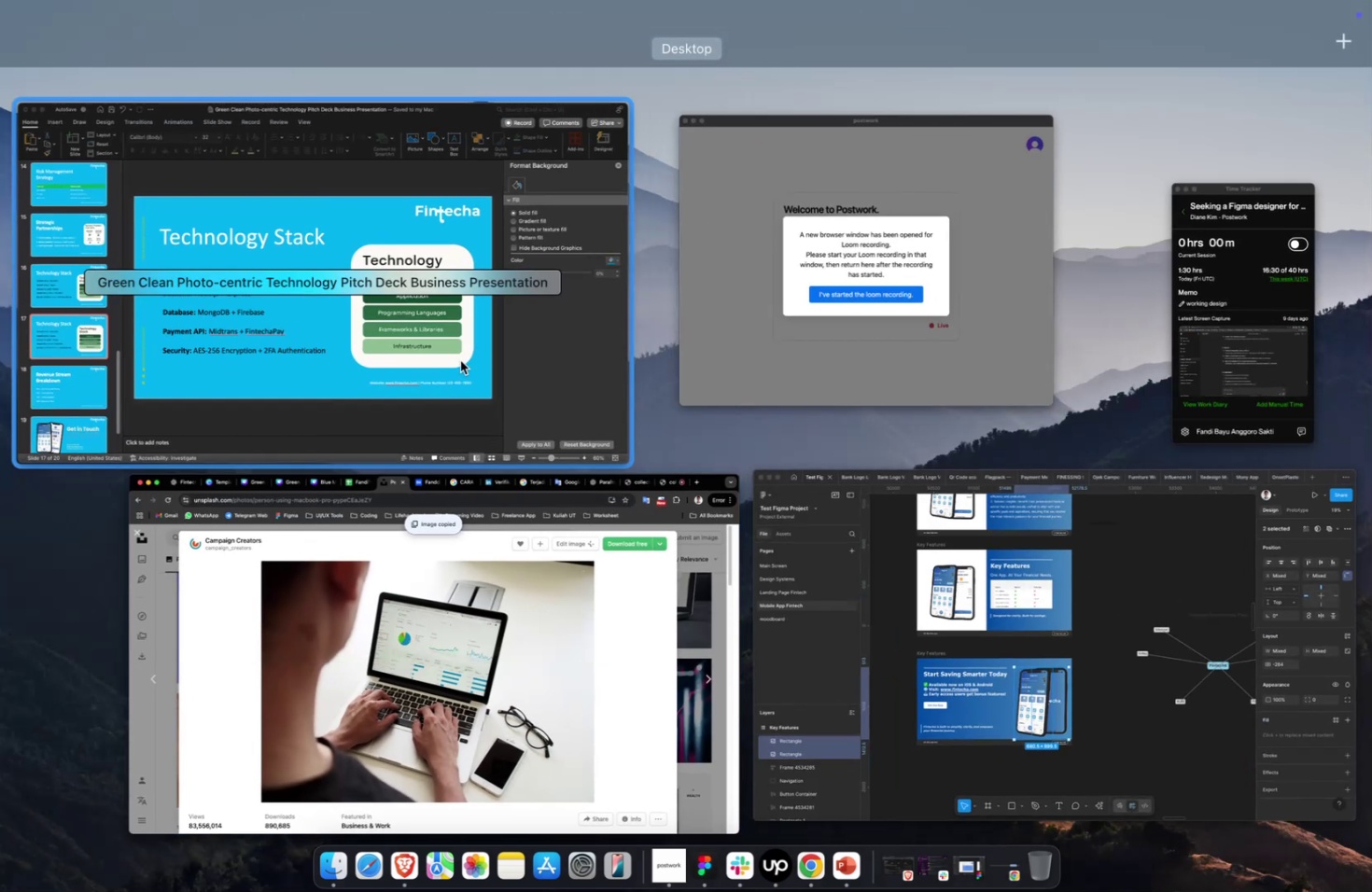 
left_click([460, 360])
 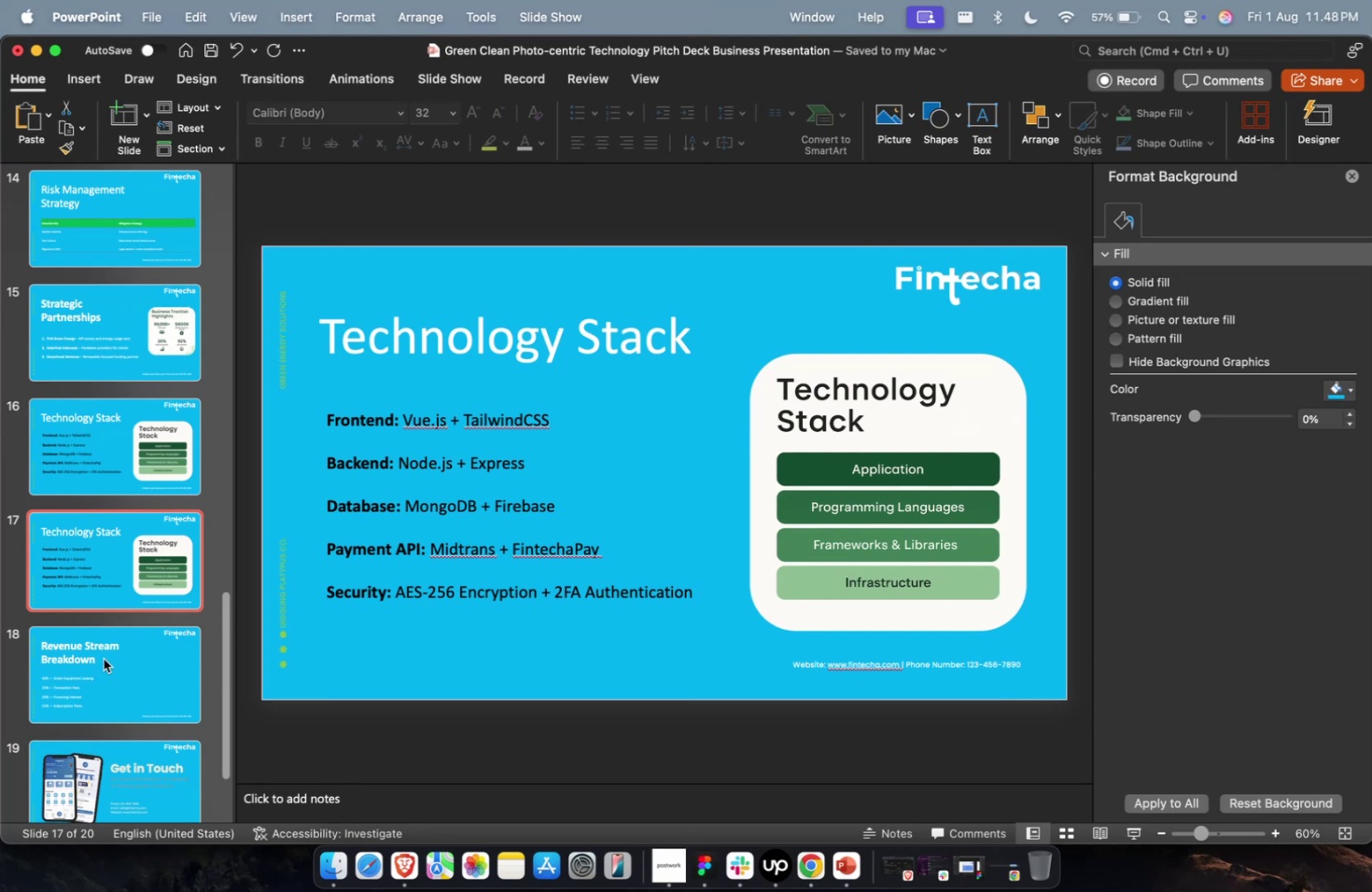 
double_click([104, 658])
 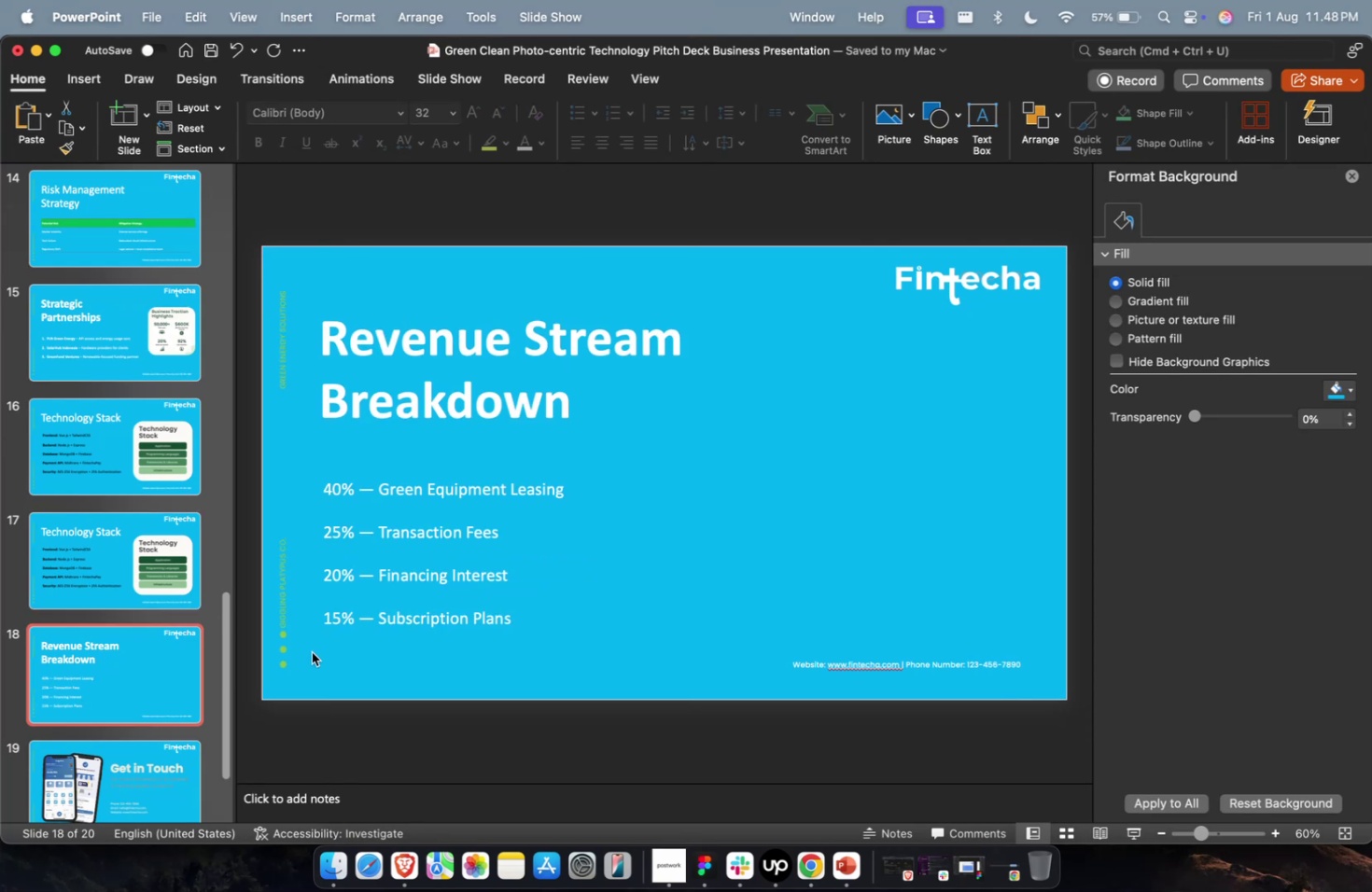 
hold_key(key=CommandLeft, duration=0.69)
 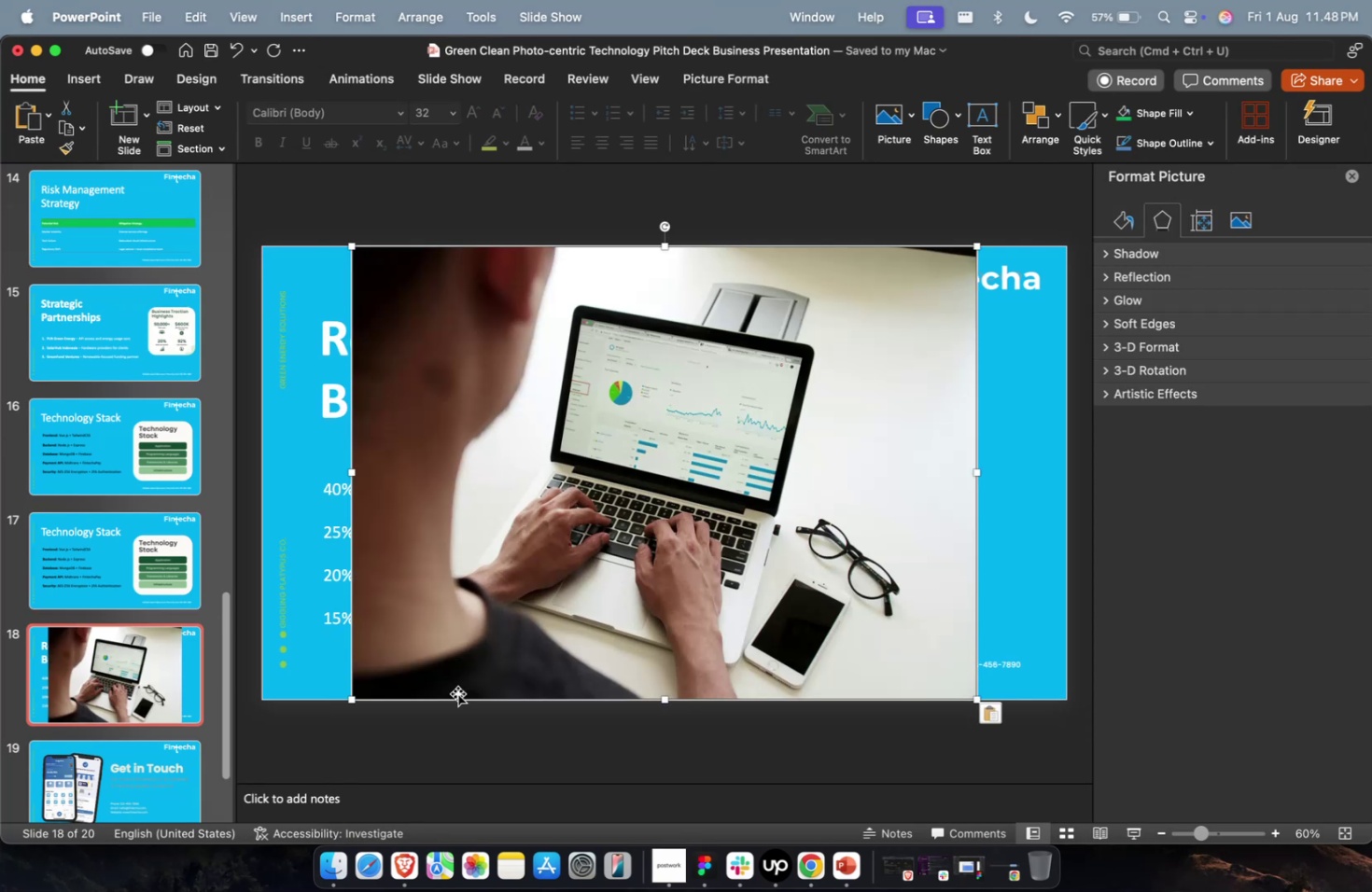 
hold_key(key=V, duration=0.52)
 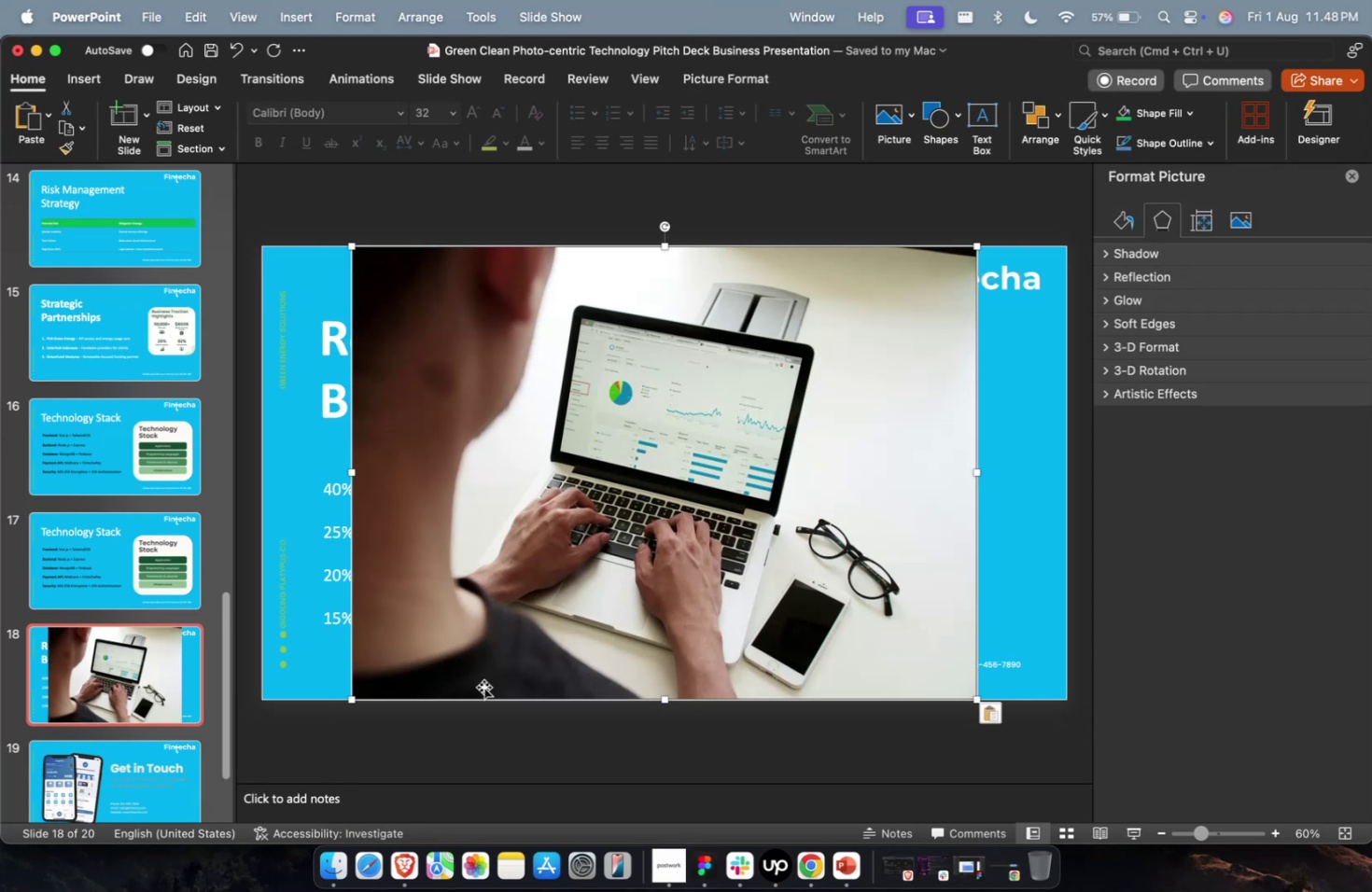 
hold_key(key=ShiftLeft, duration=1.39)
left_click_drag(start_coordinate=[357, 698], to_coordinate=[679, 472])
 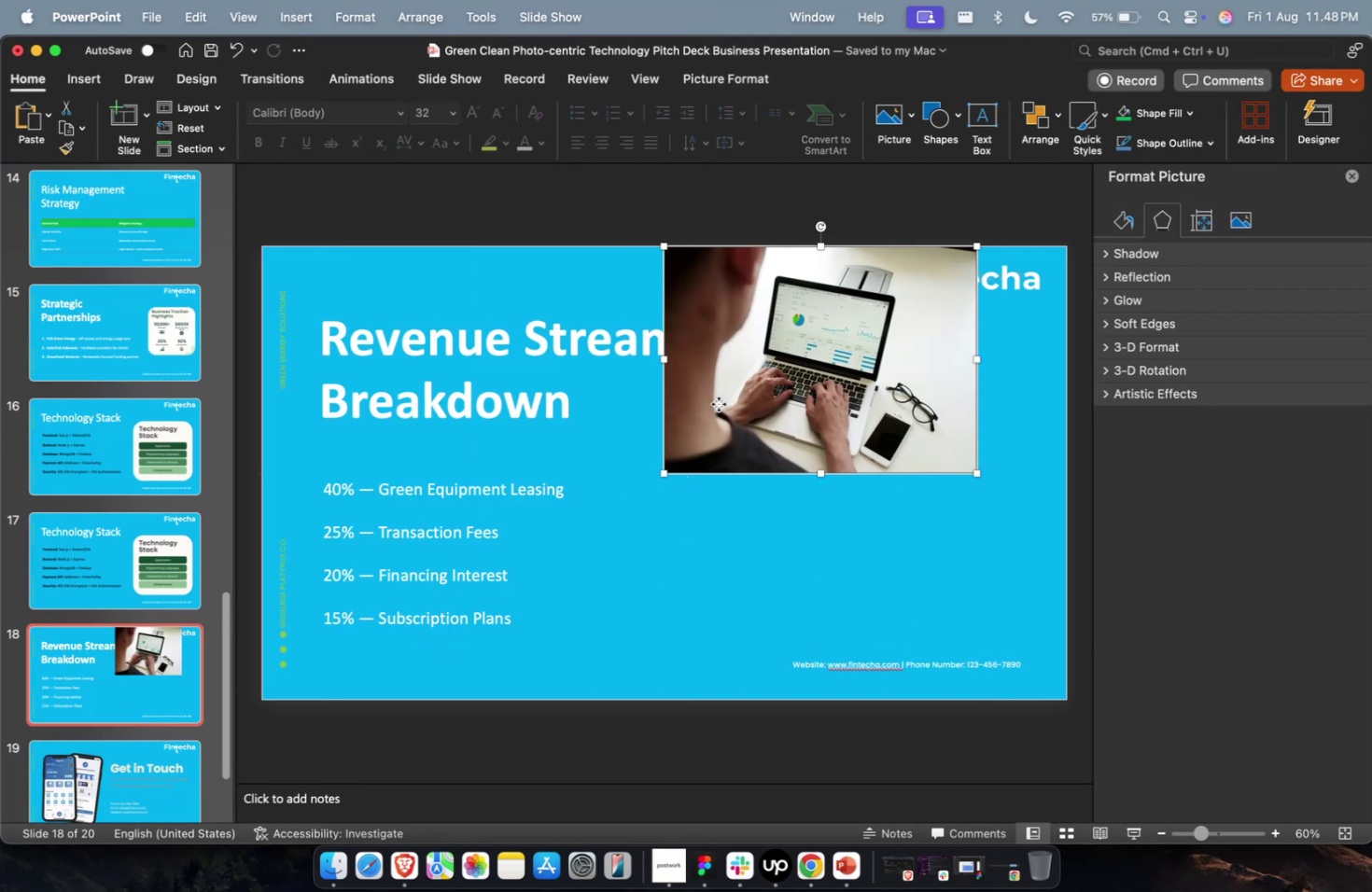 
left_click_drag(start_coordinate=[718, 403], to_coordinate=[807, 540])
 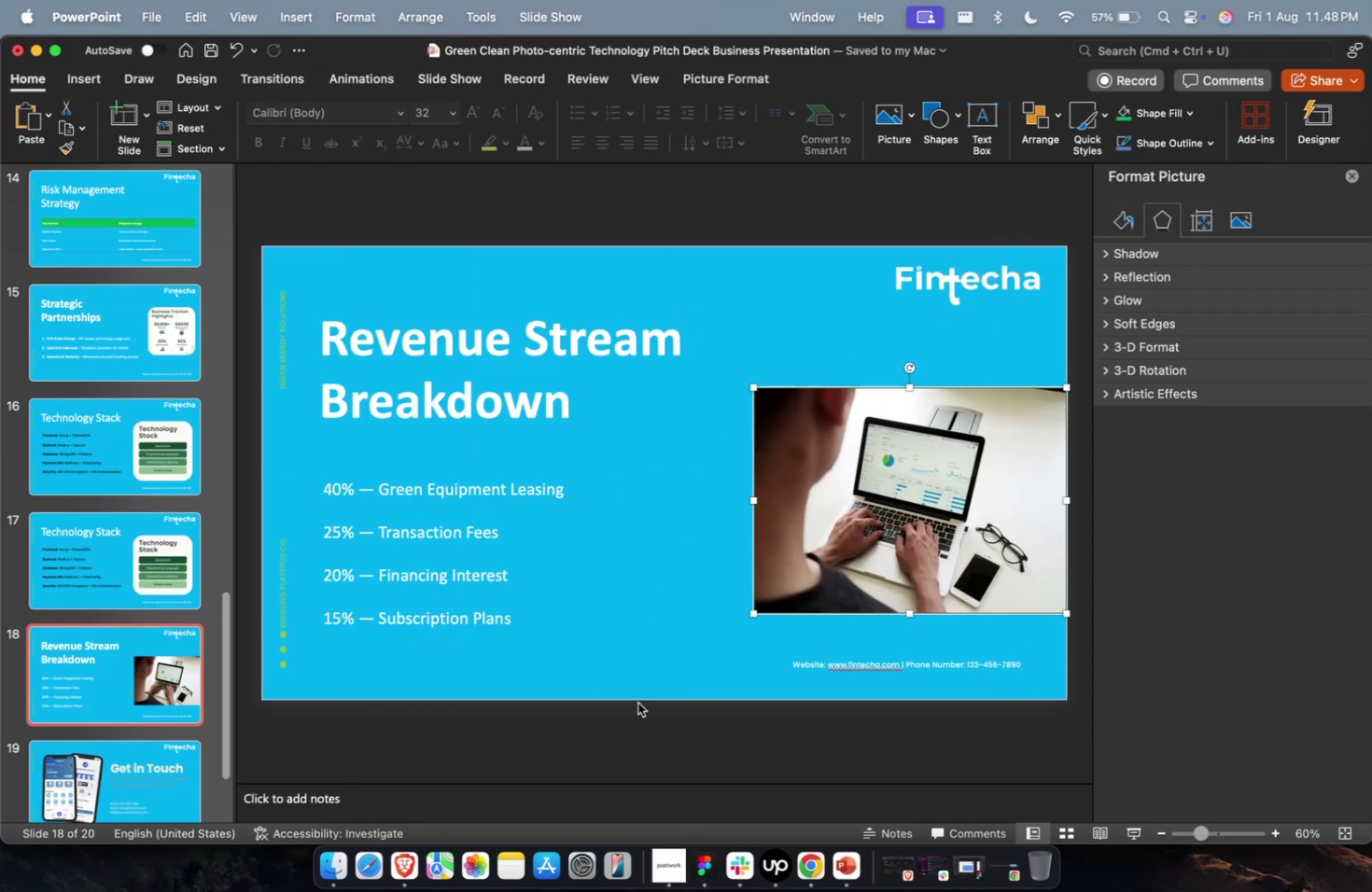 
scroll: coordinate [130, 646], scroll_direction: down, amount: 18.0
 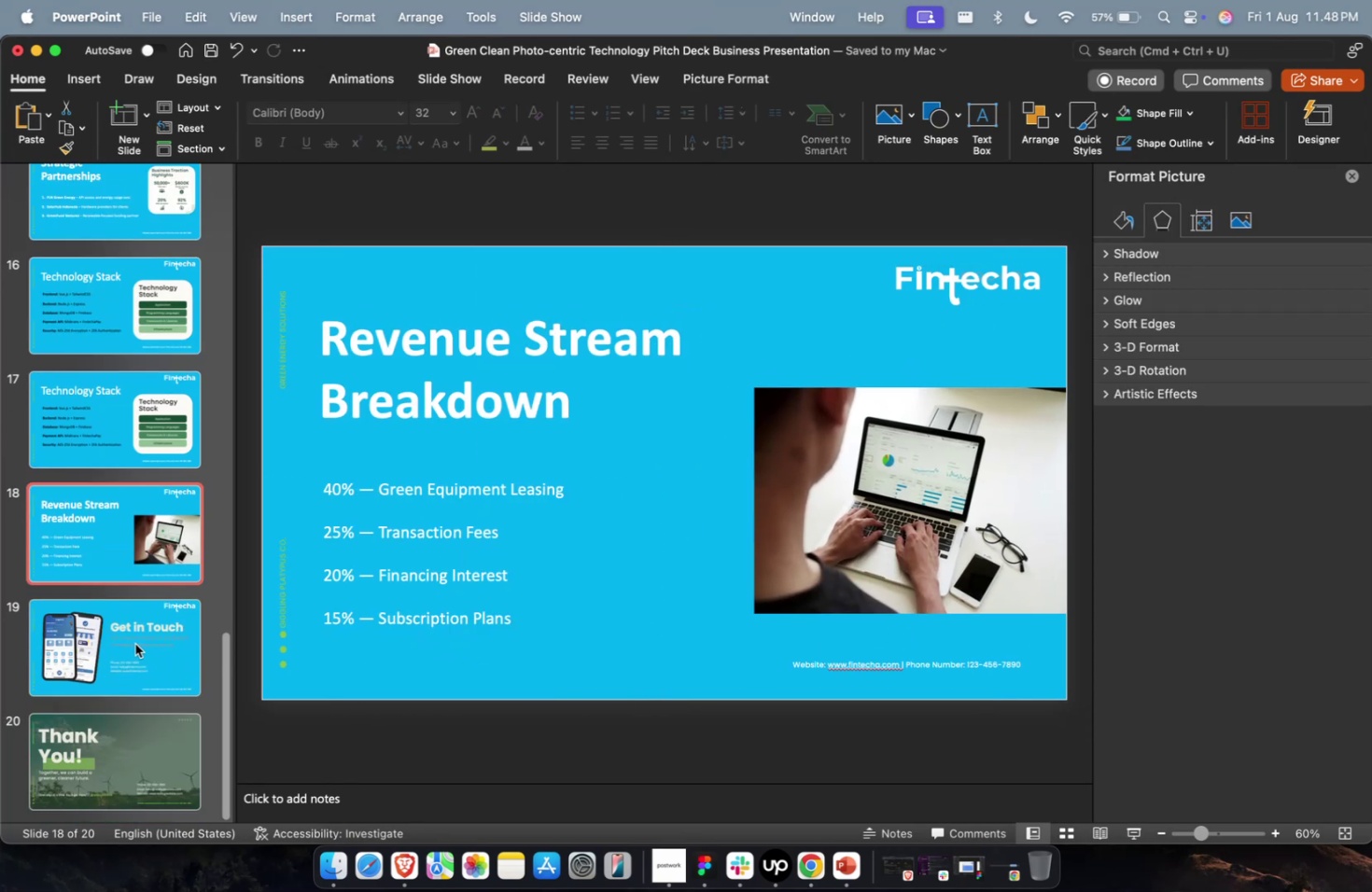 
left_click([135, 643])
 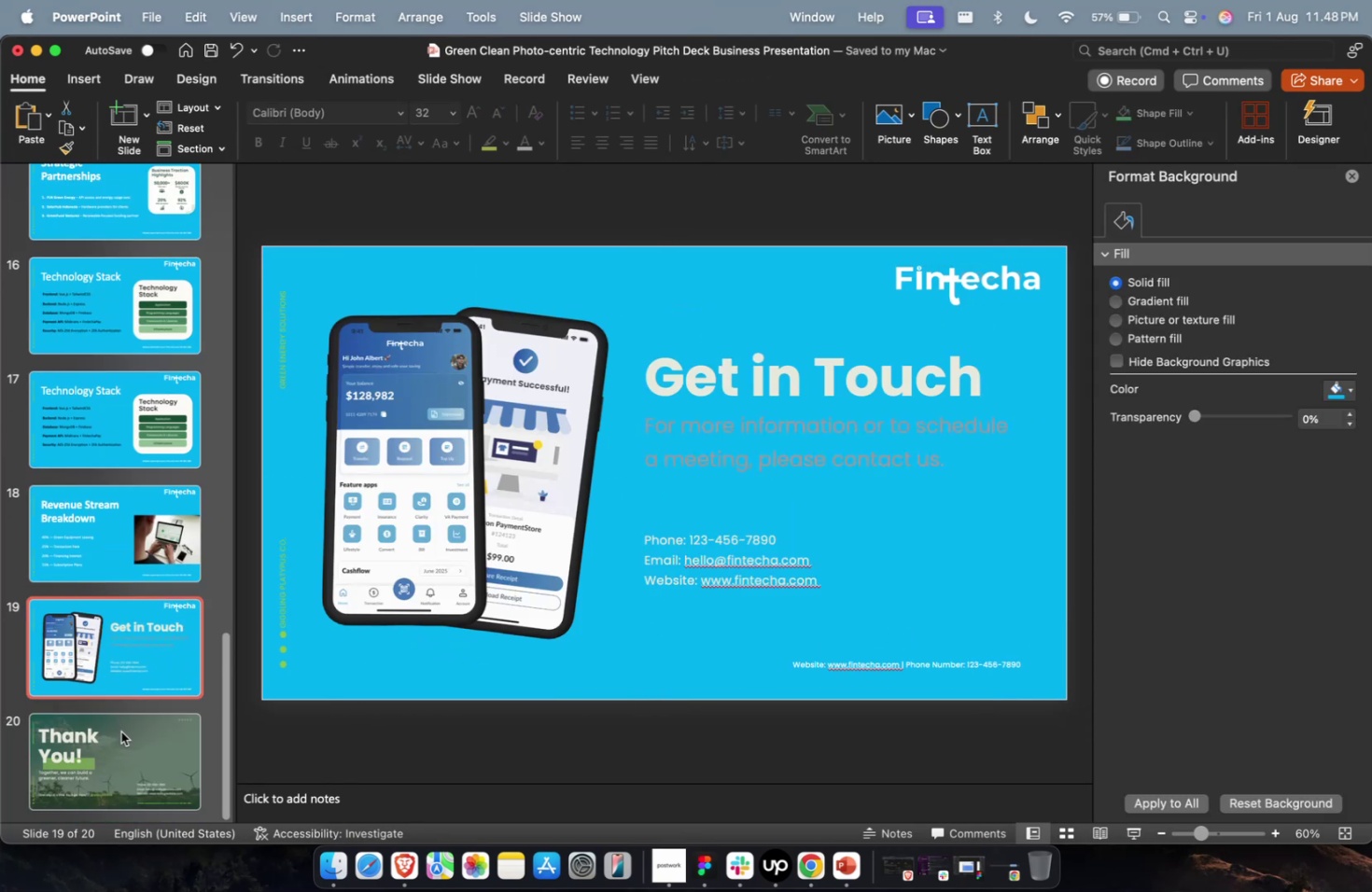 
left_click([122, 730])
 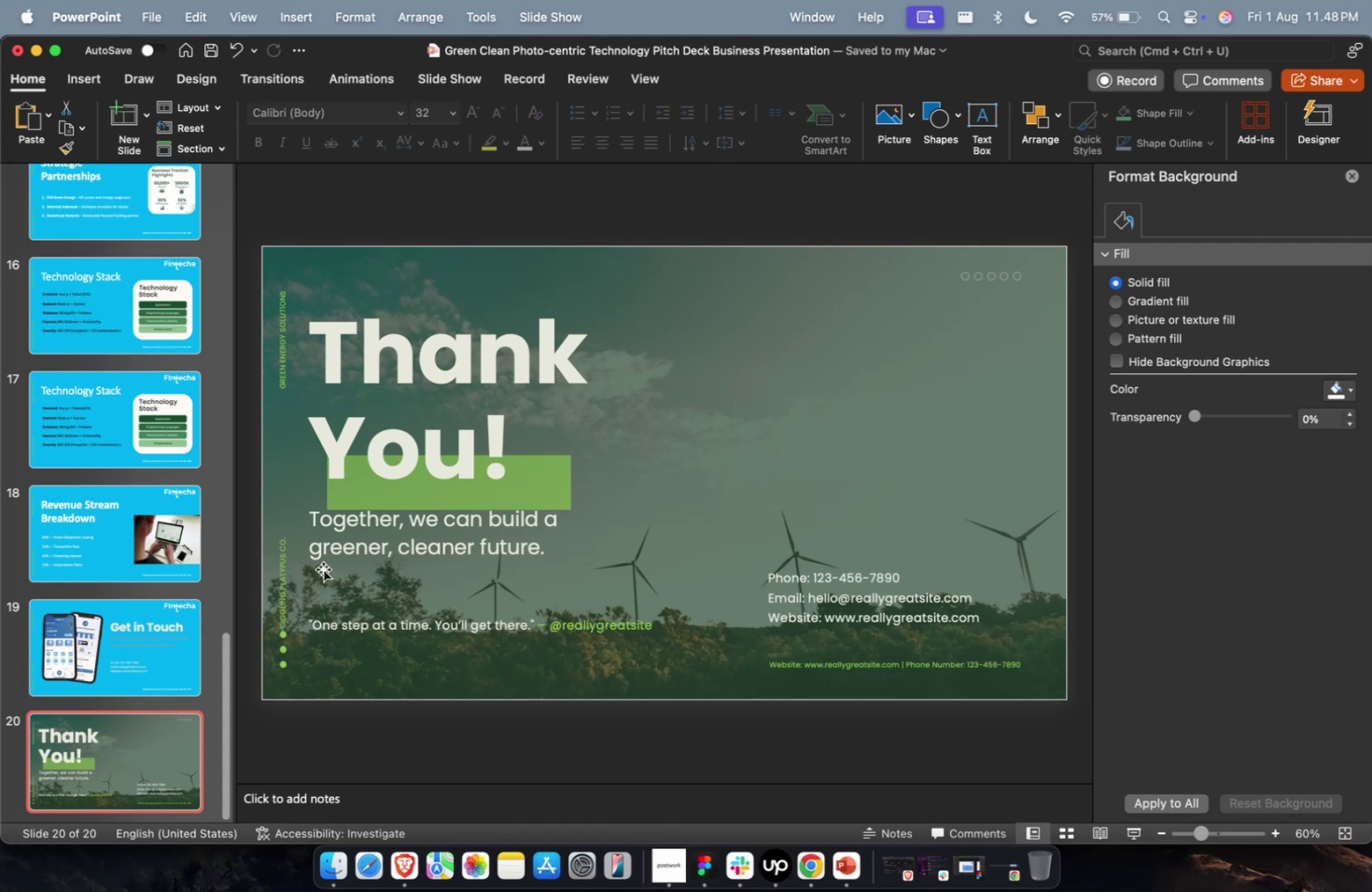 
scroll: coordinate [85, 500], scroll_direction: up, amount: 191.0
 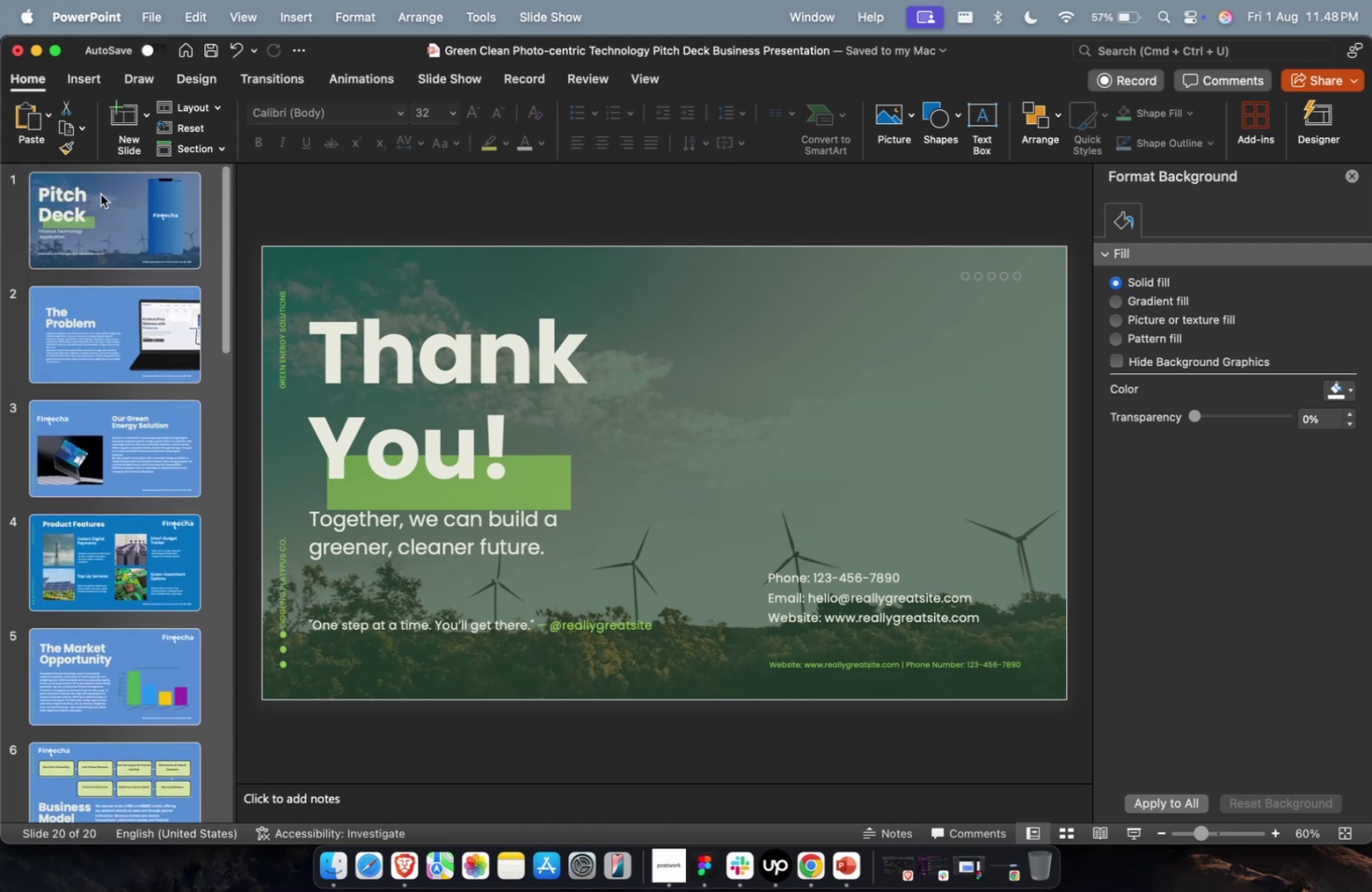 
left_click([101, 194])
 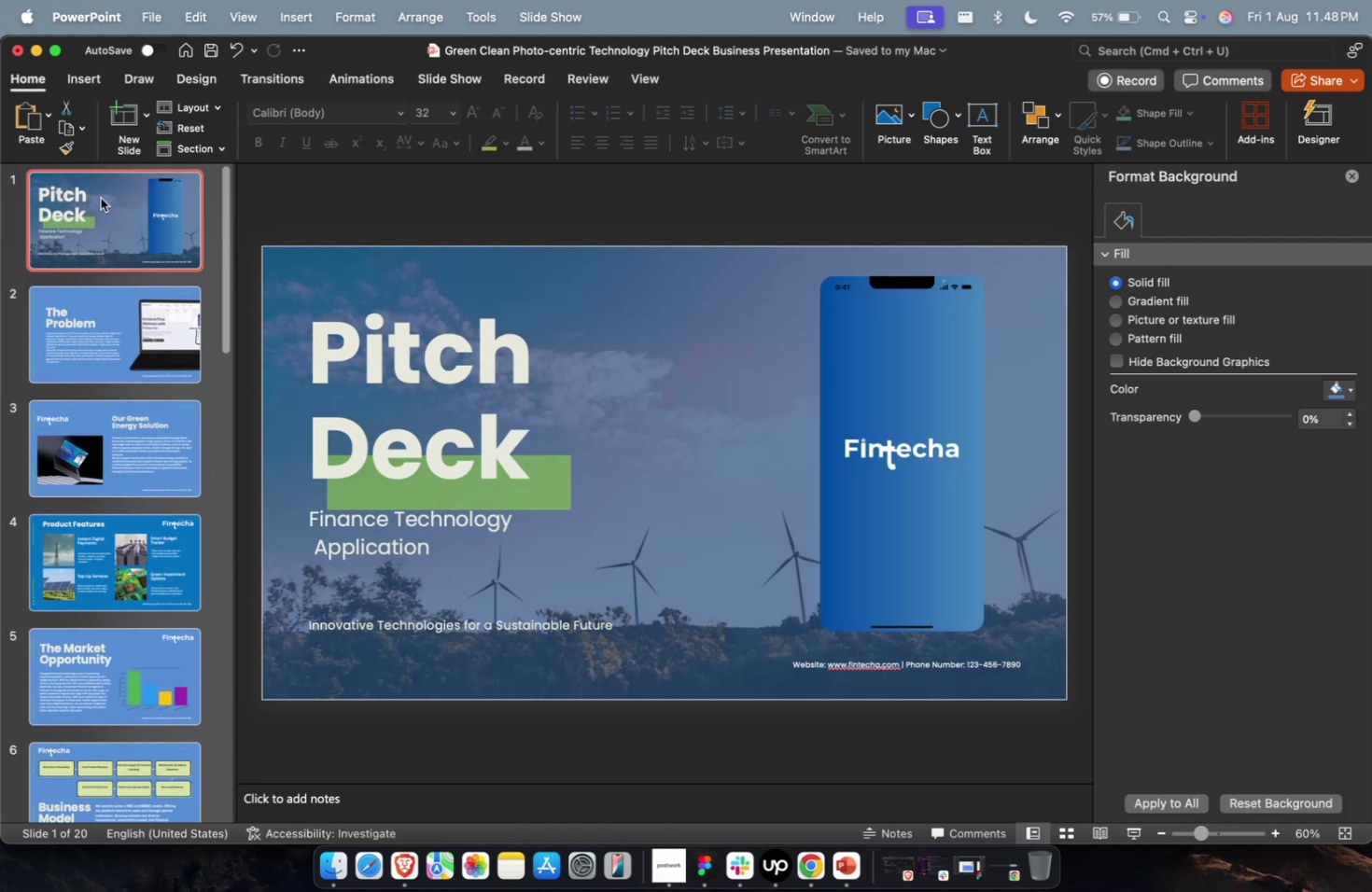 
hold_key(key=CommandLeft, duration=0.47)
 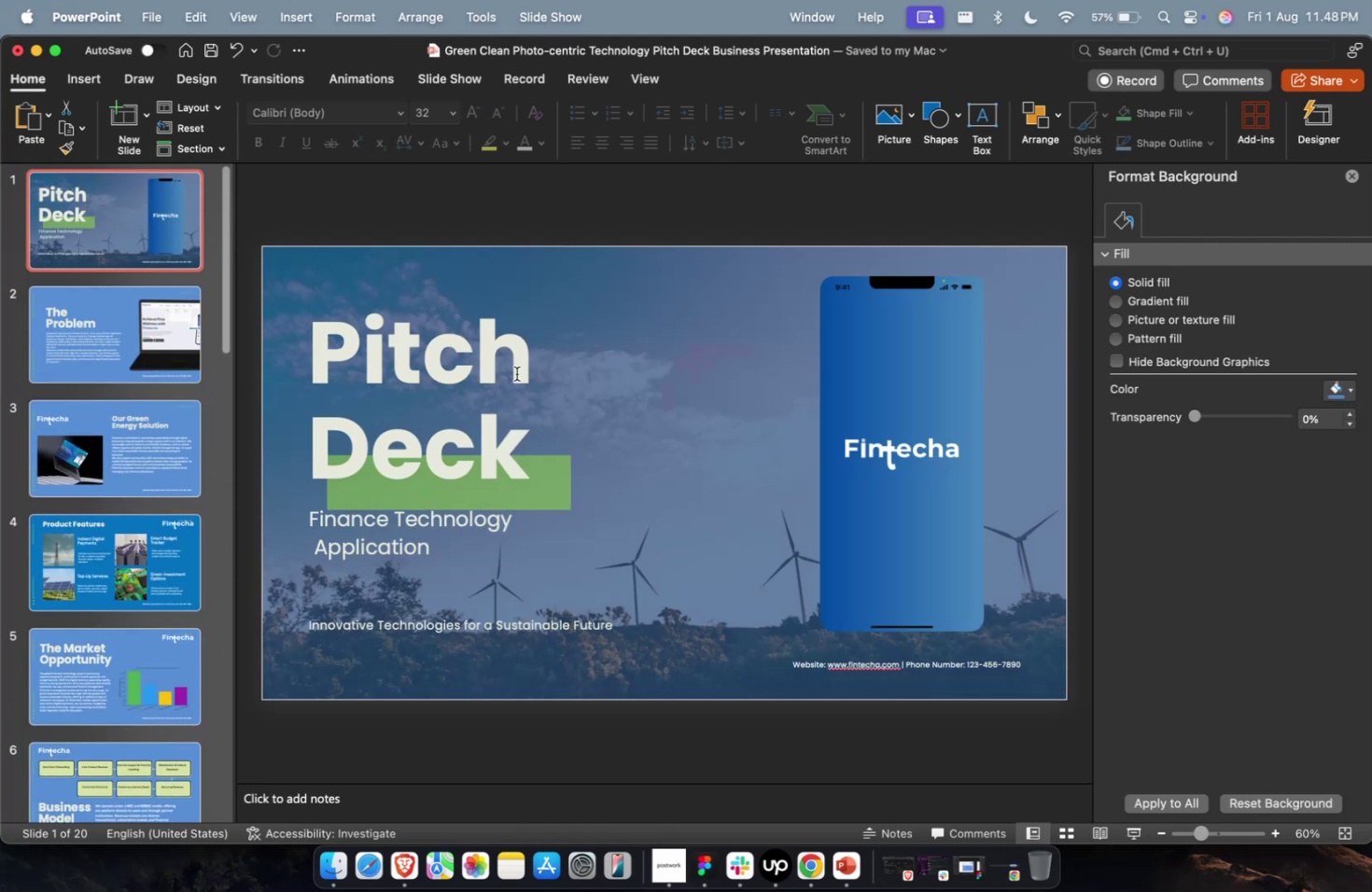 
key(Meta+1)
 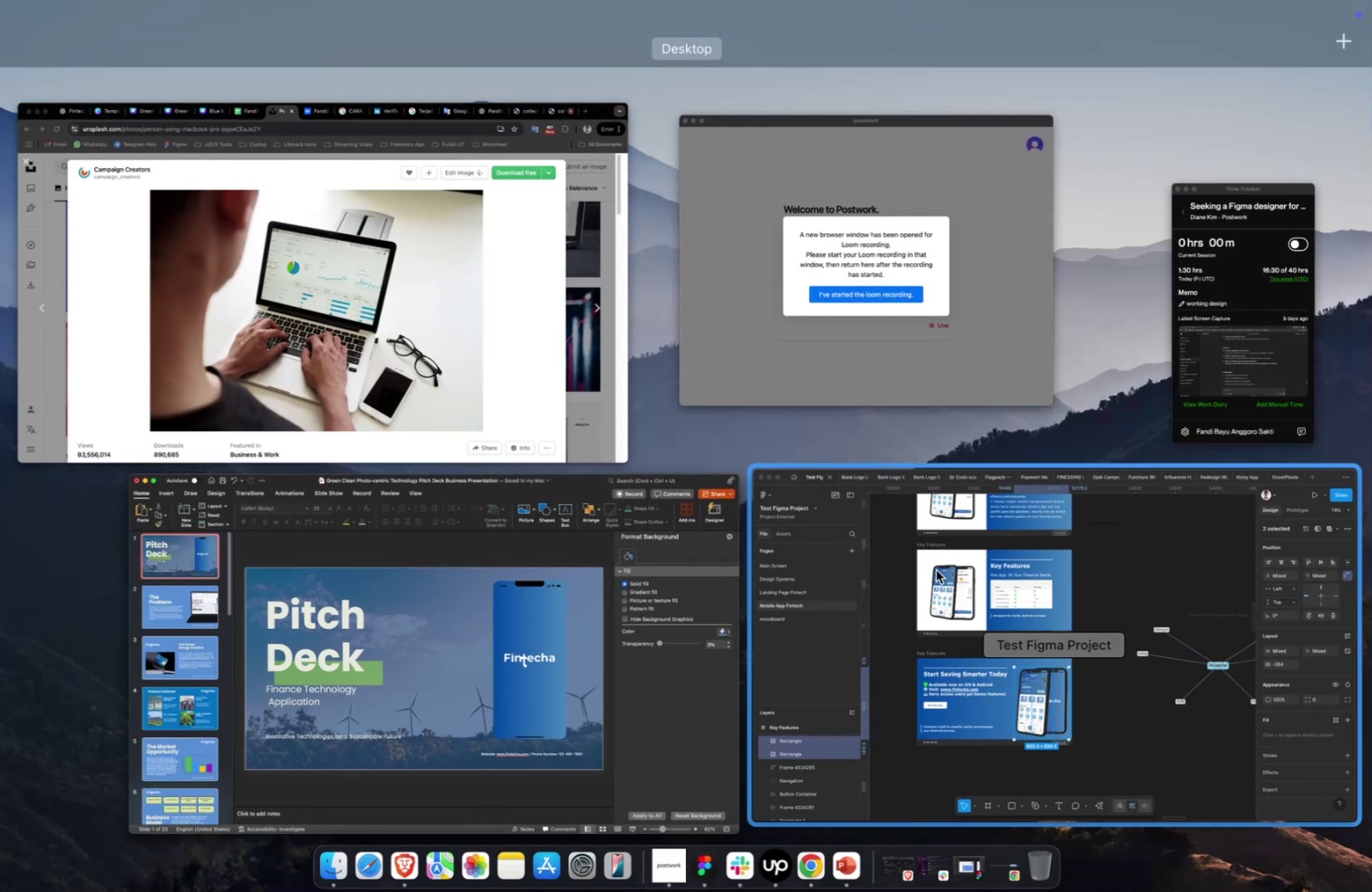 
left_click([935, 569])
 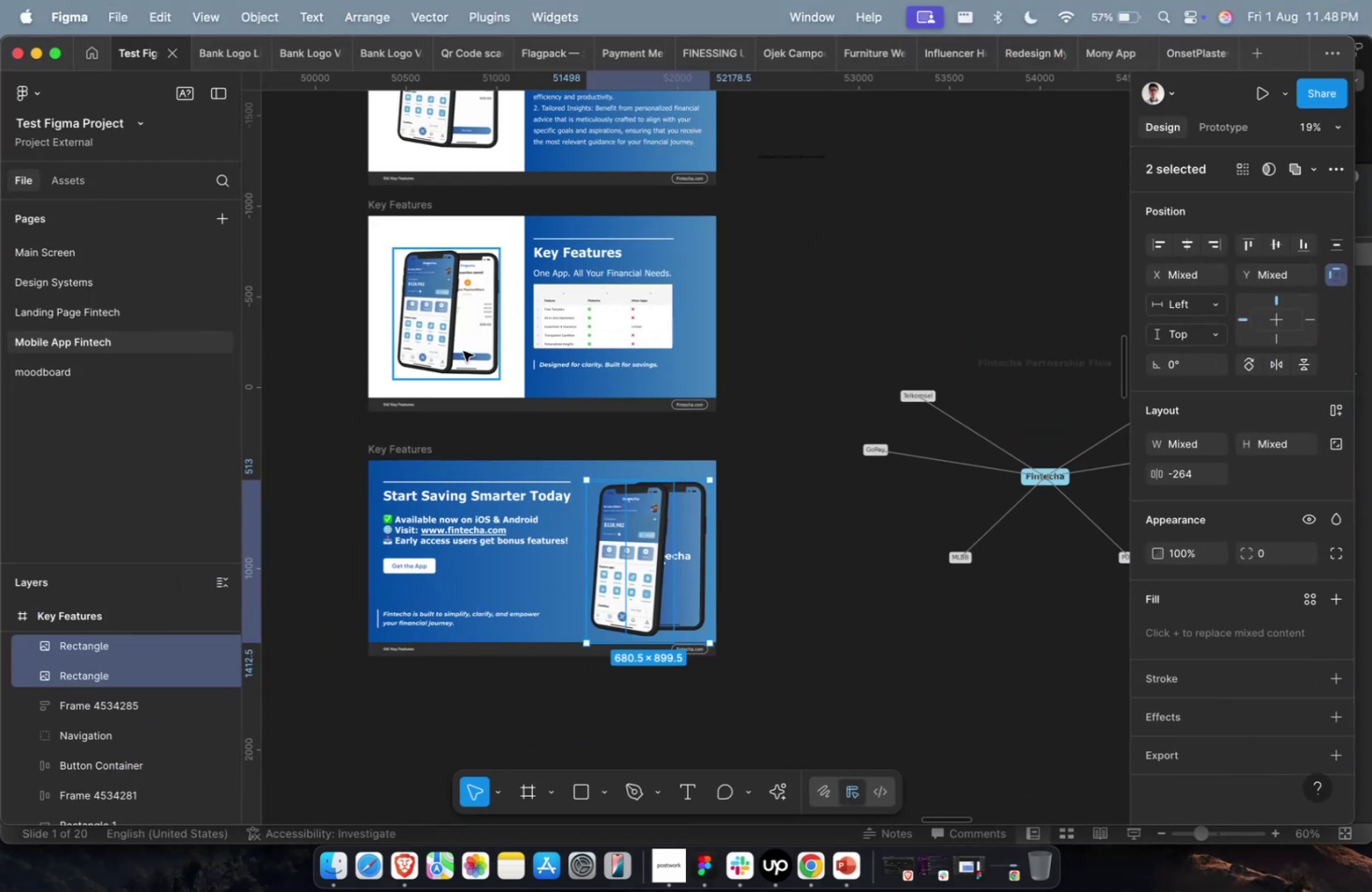 
left_click([463, 351])
 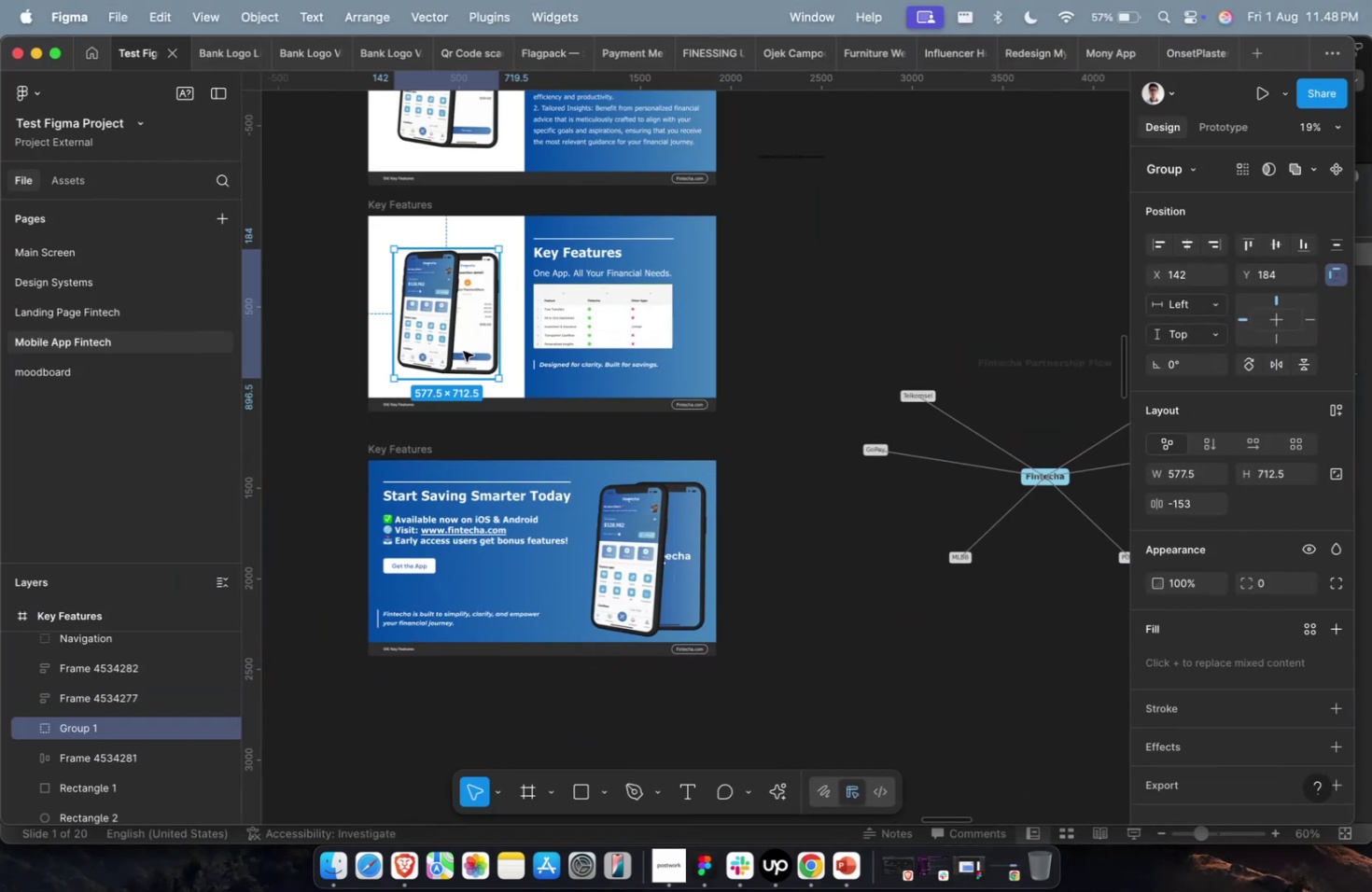 
key(Meta+Shift+C)
 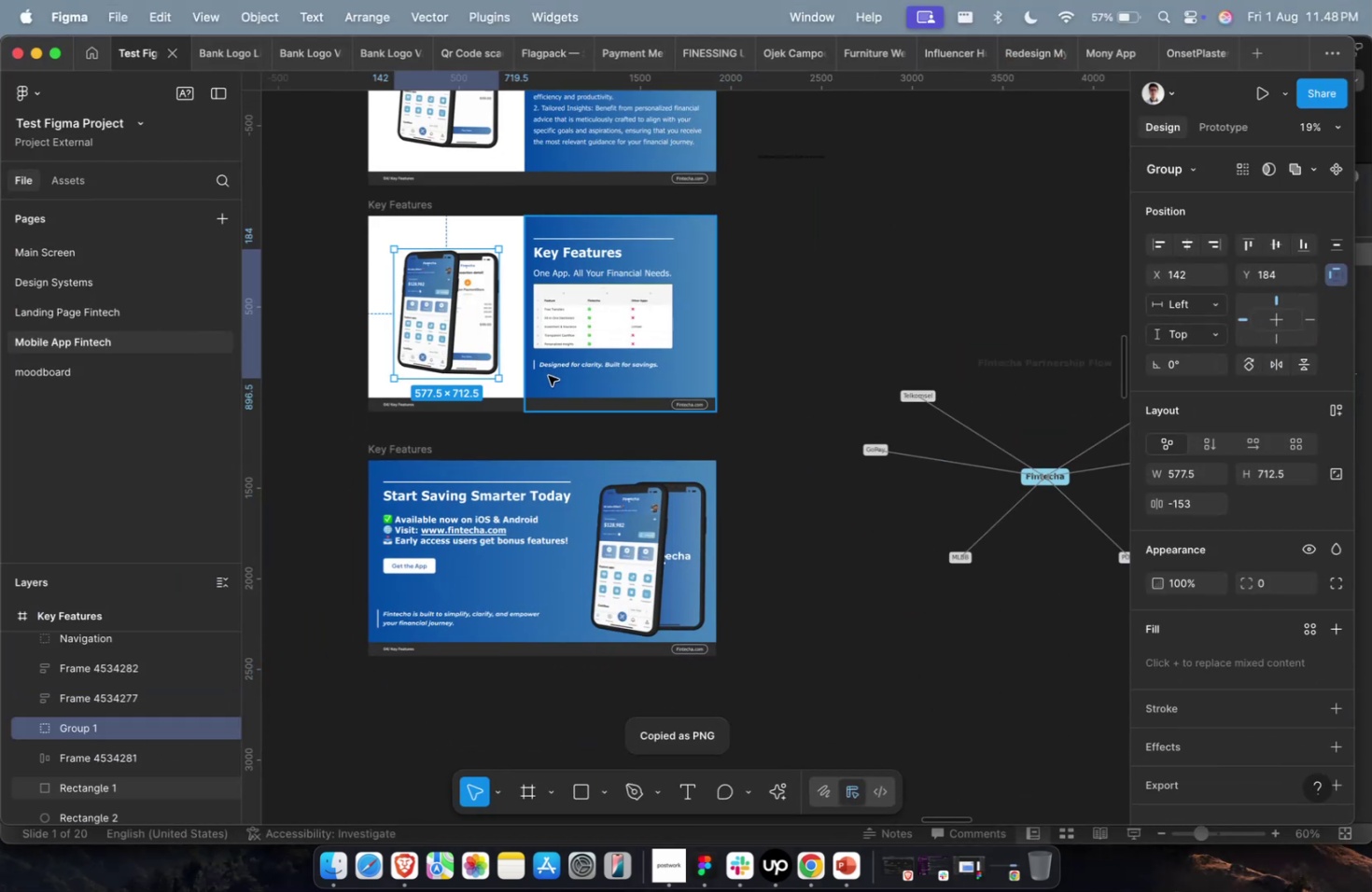 
key(Meta+CommandLeft)
 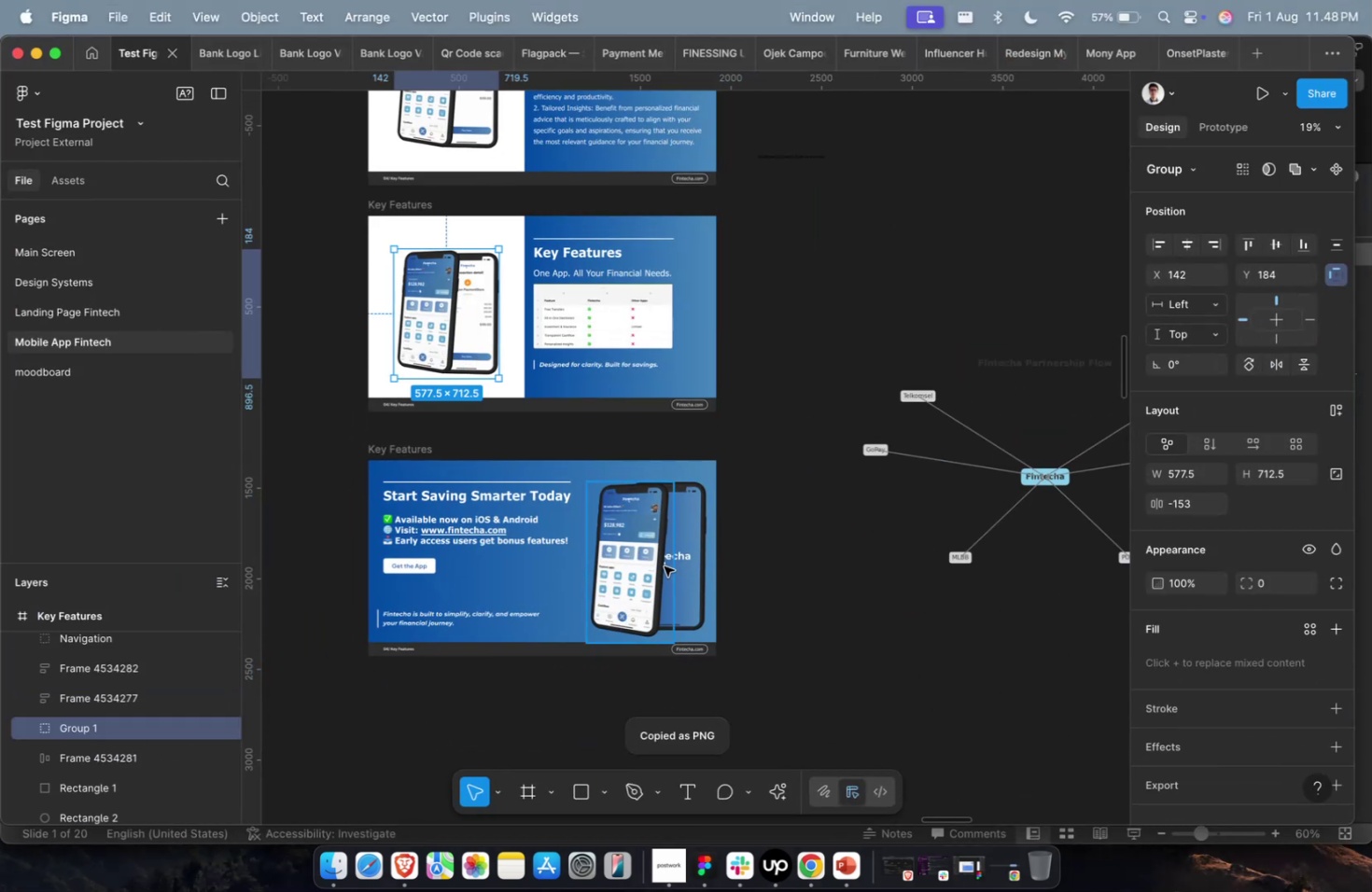 
left_click([664, 564])
 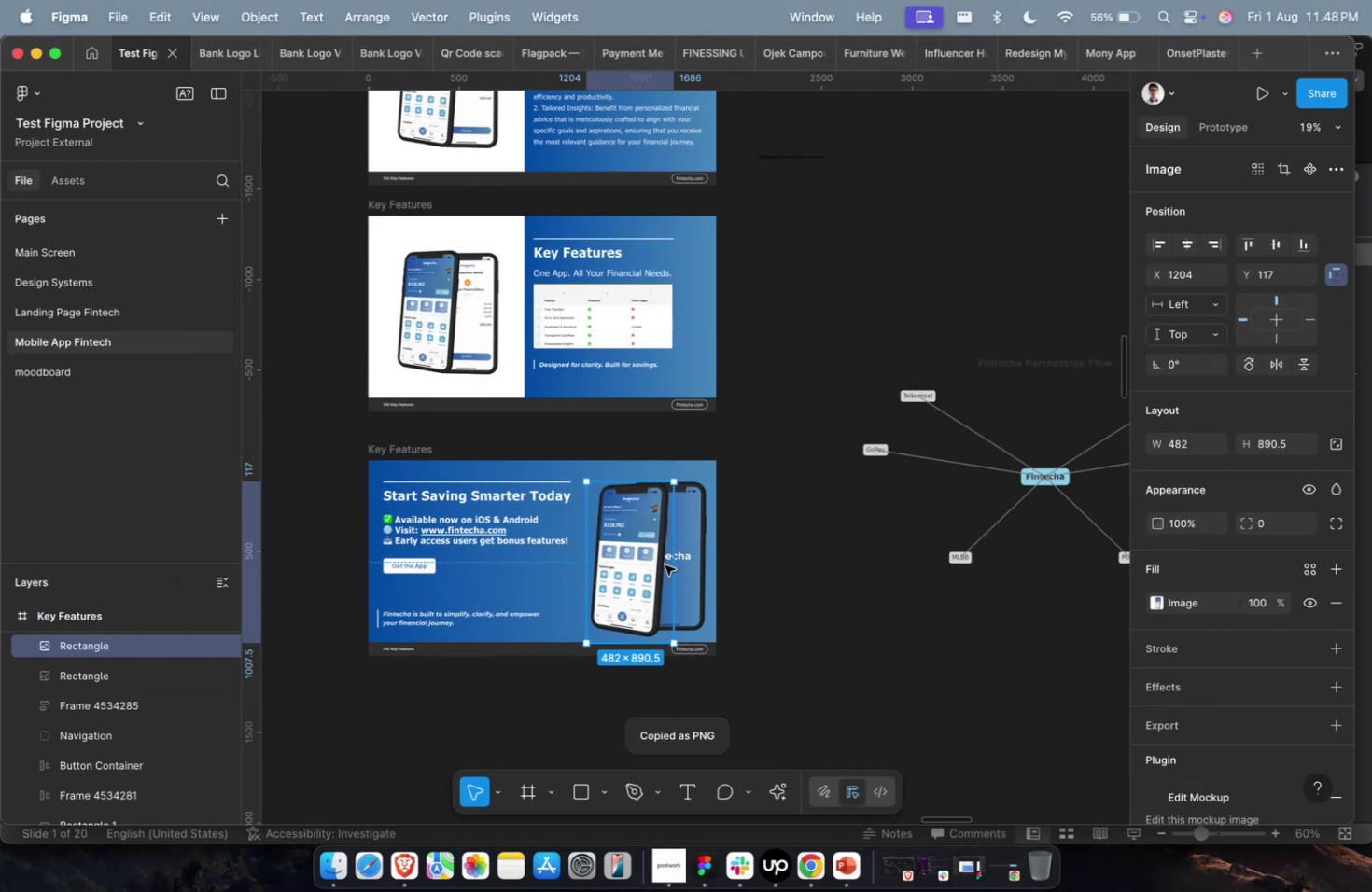 
double_click([687, 564])
 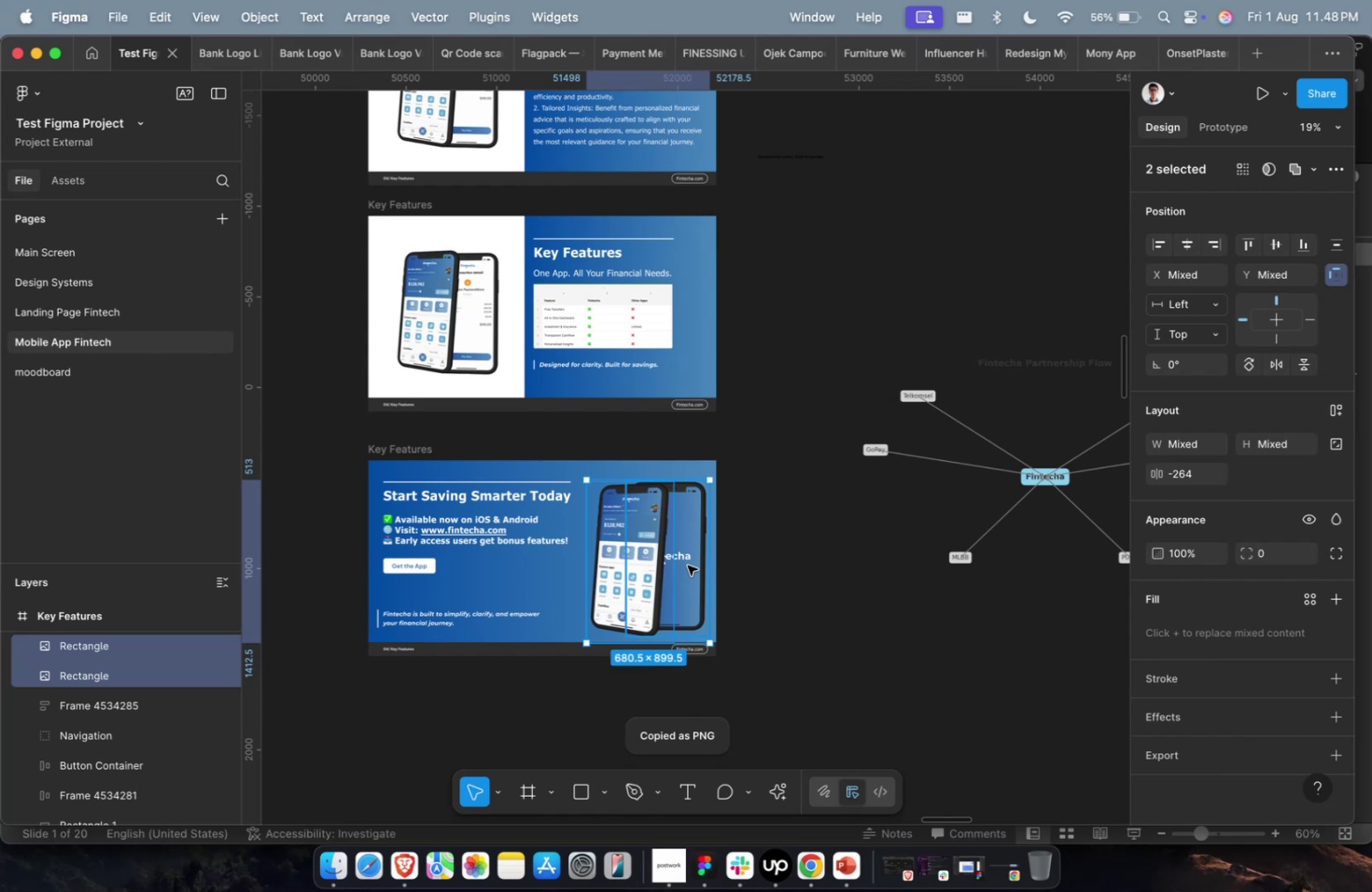 
key(Meta+Shift+C)
 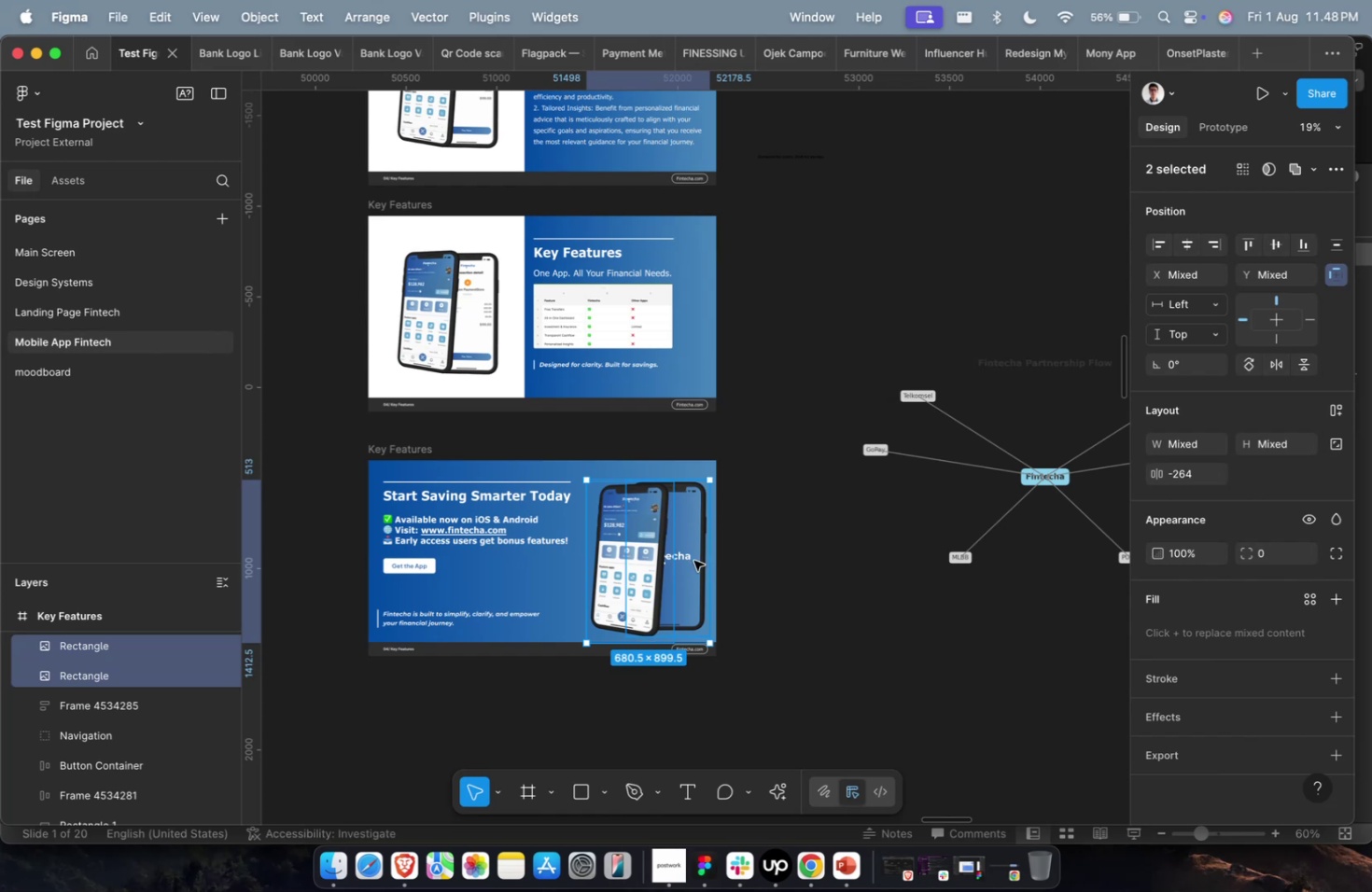 
key(Meta+CommandLeft)
 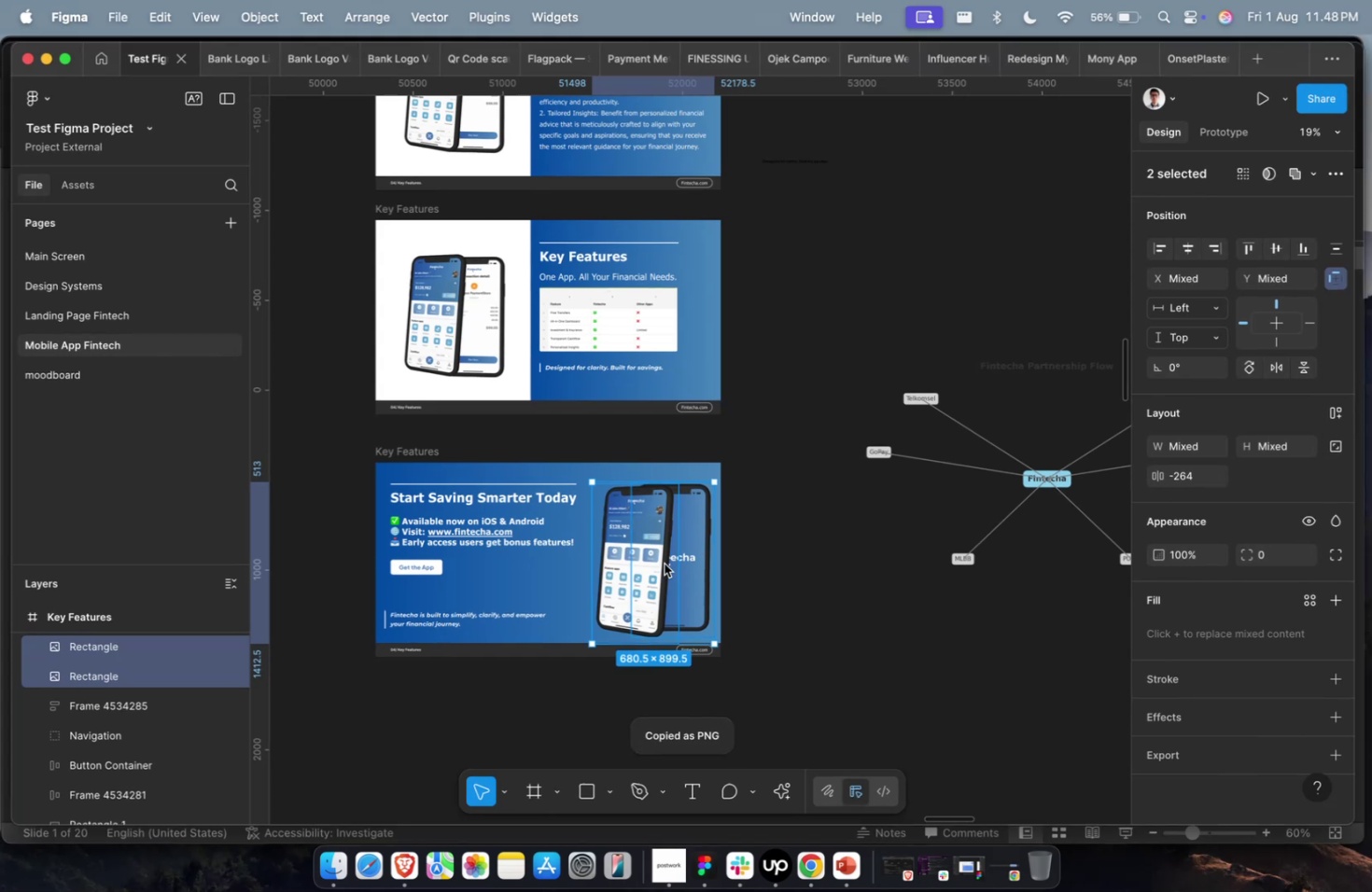 
key(Meta+1)
 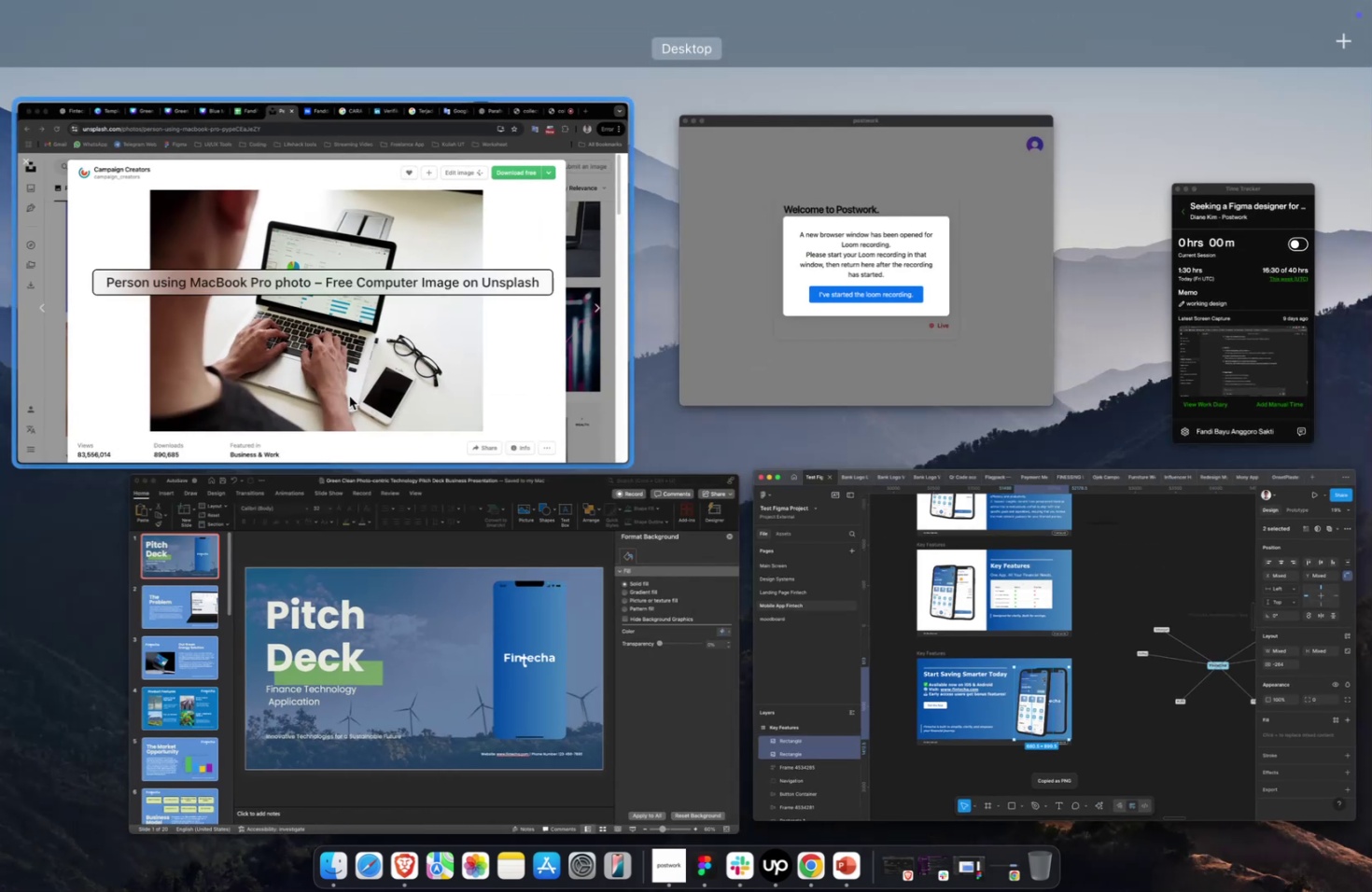 
left_click([349, 396])
 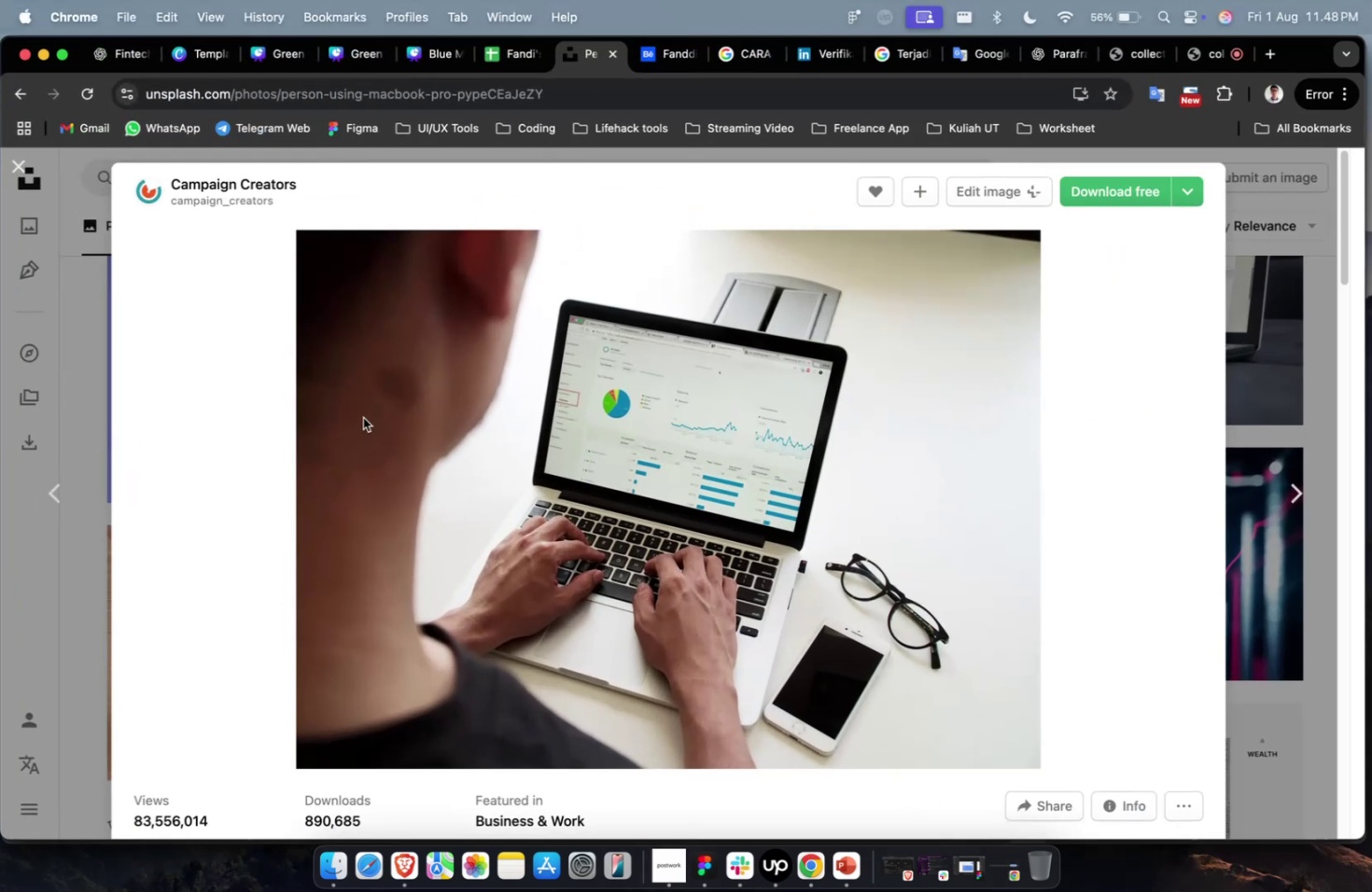 
key(Meta+CommandLeft)
 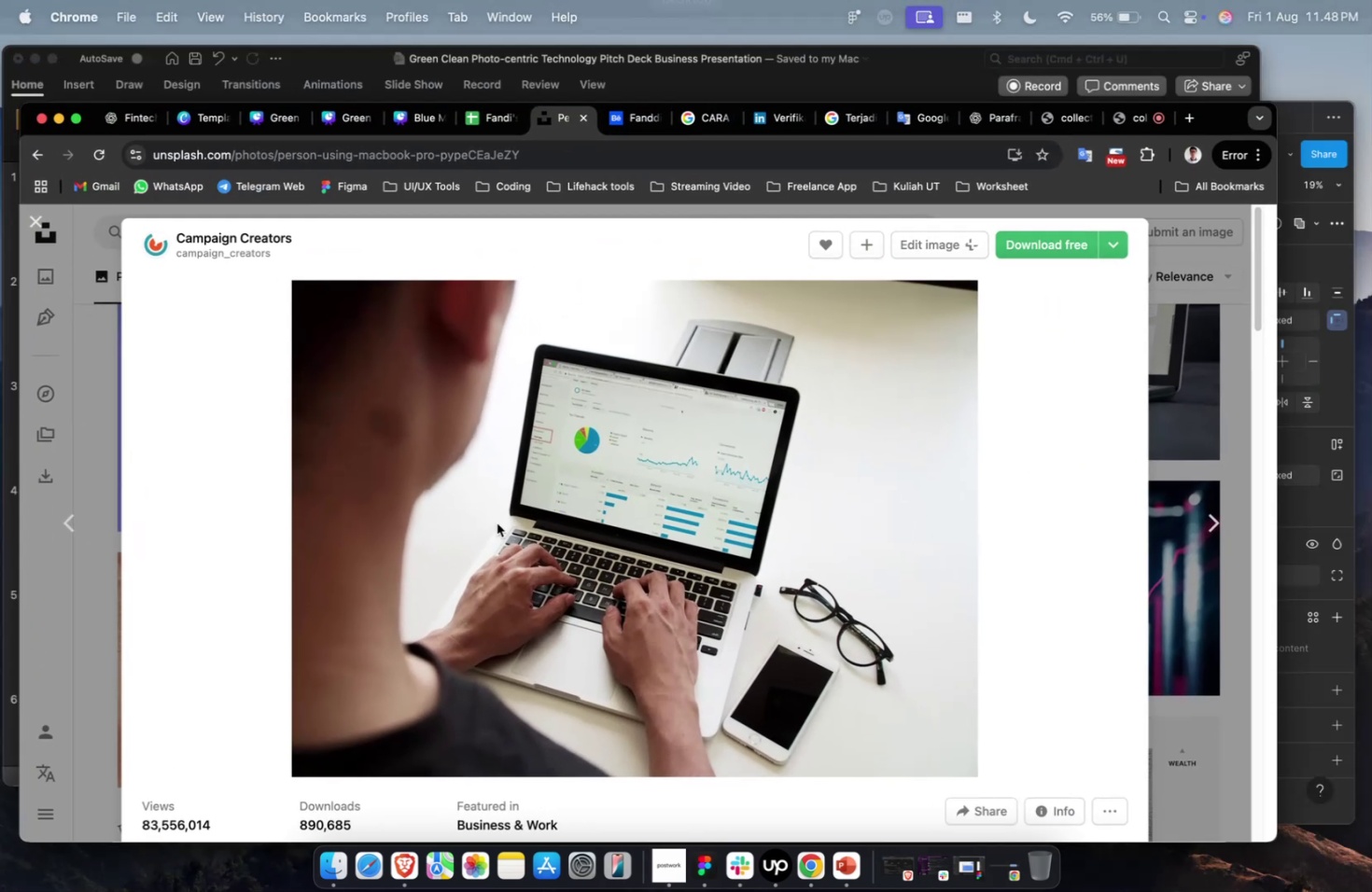 
key(Meta+1)
 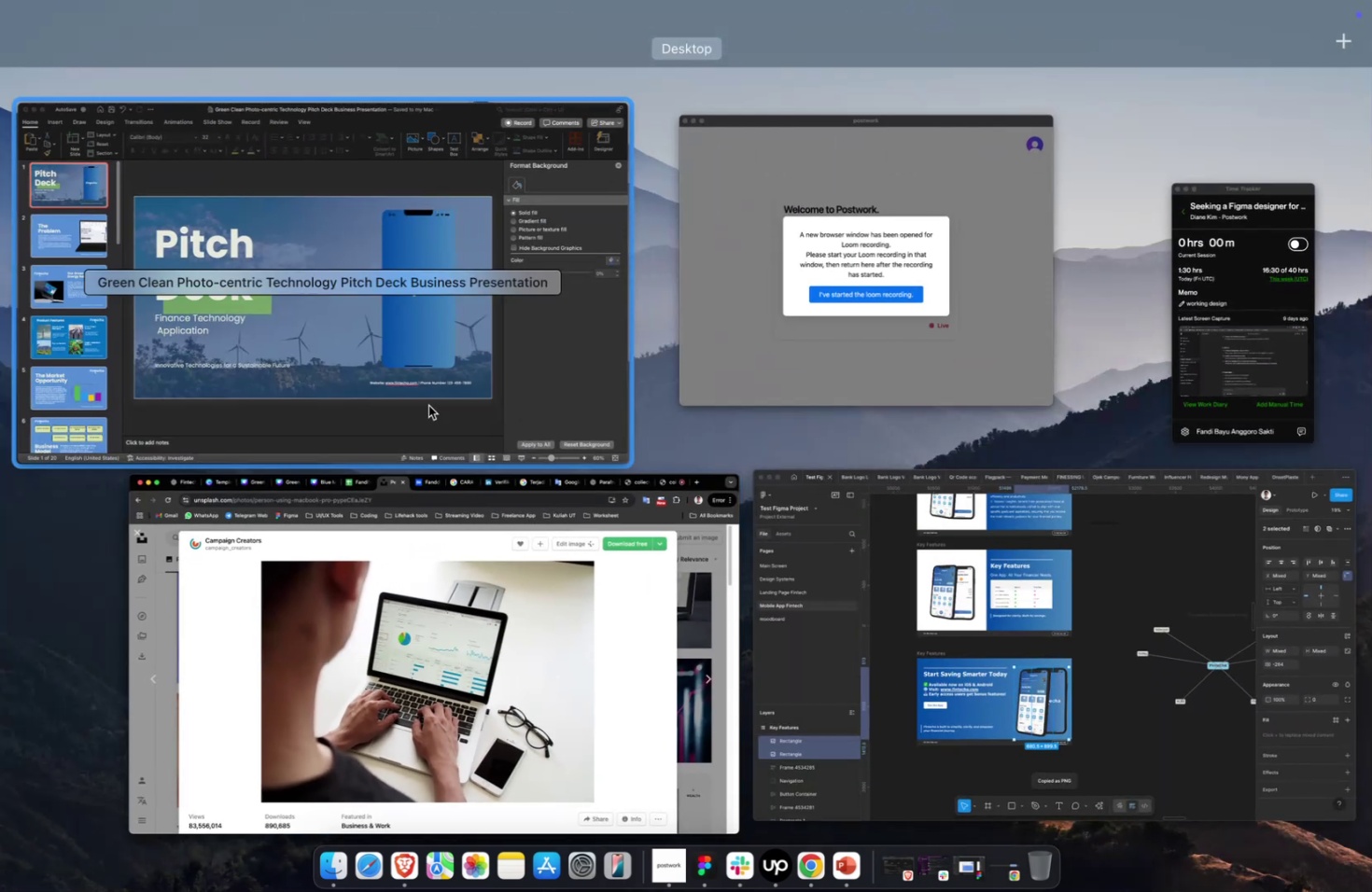 
left_click([419, 377])
 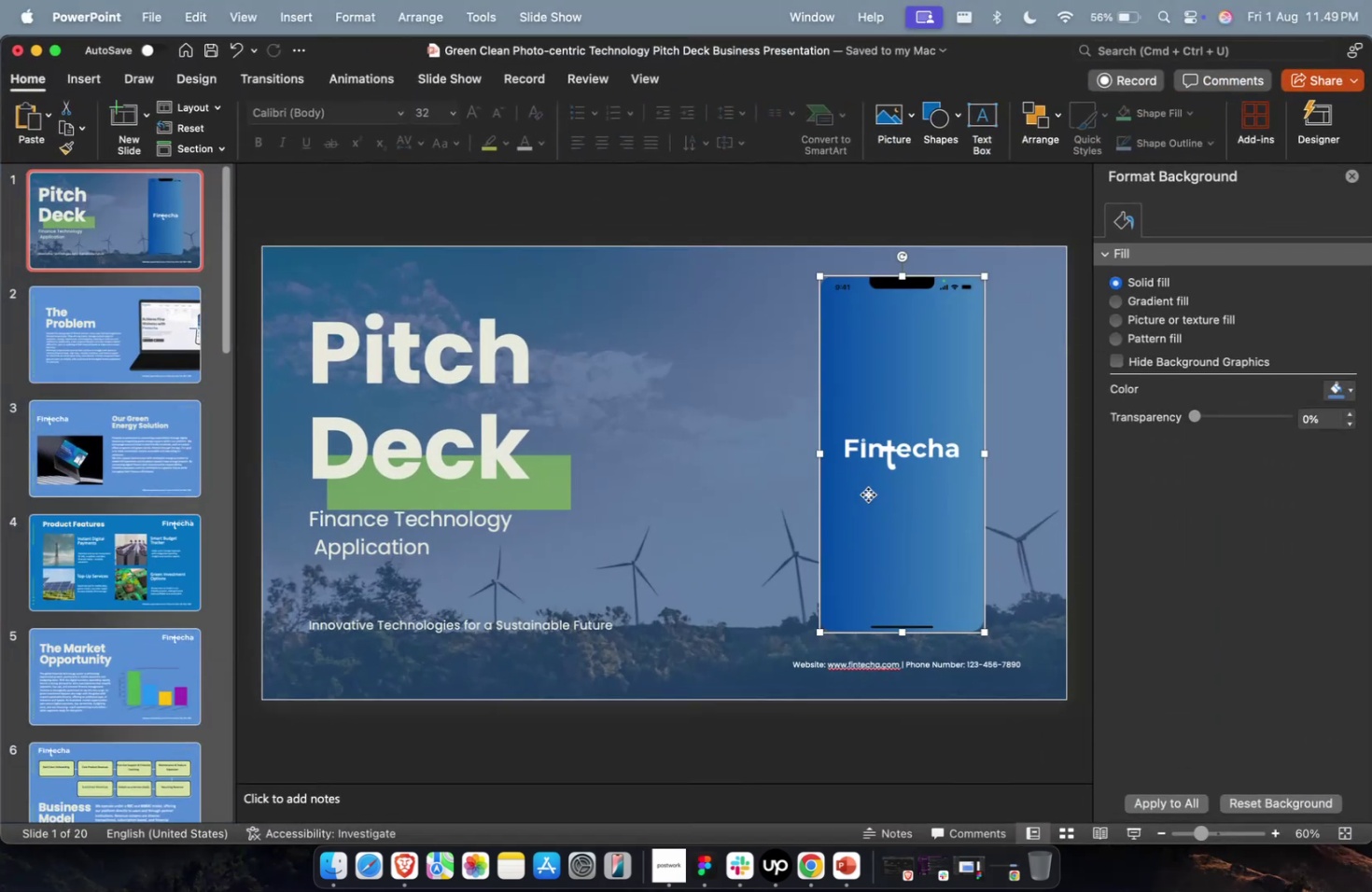 
double_click([867, 494])
 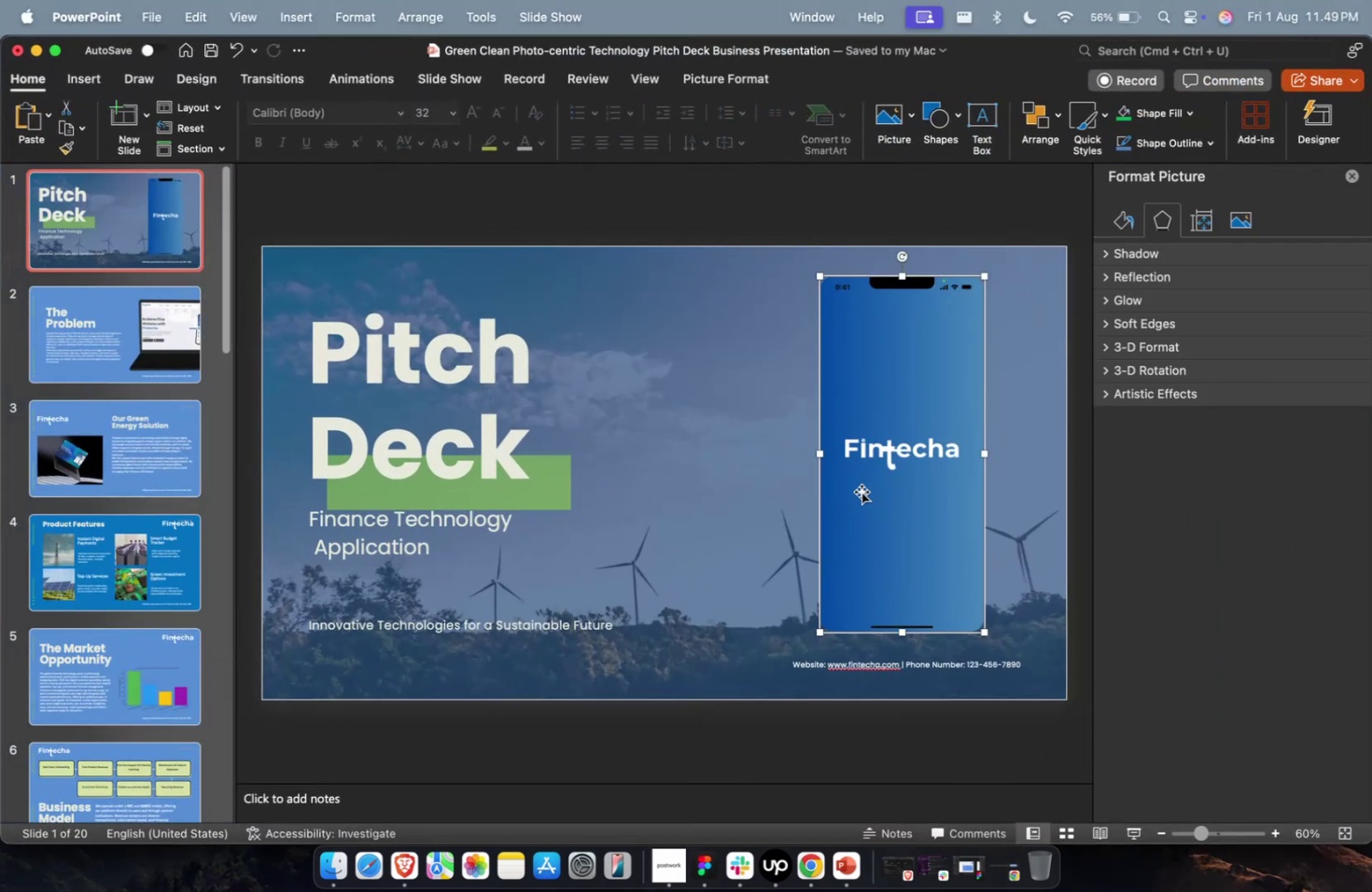 
key(Backslash)
 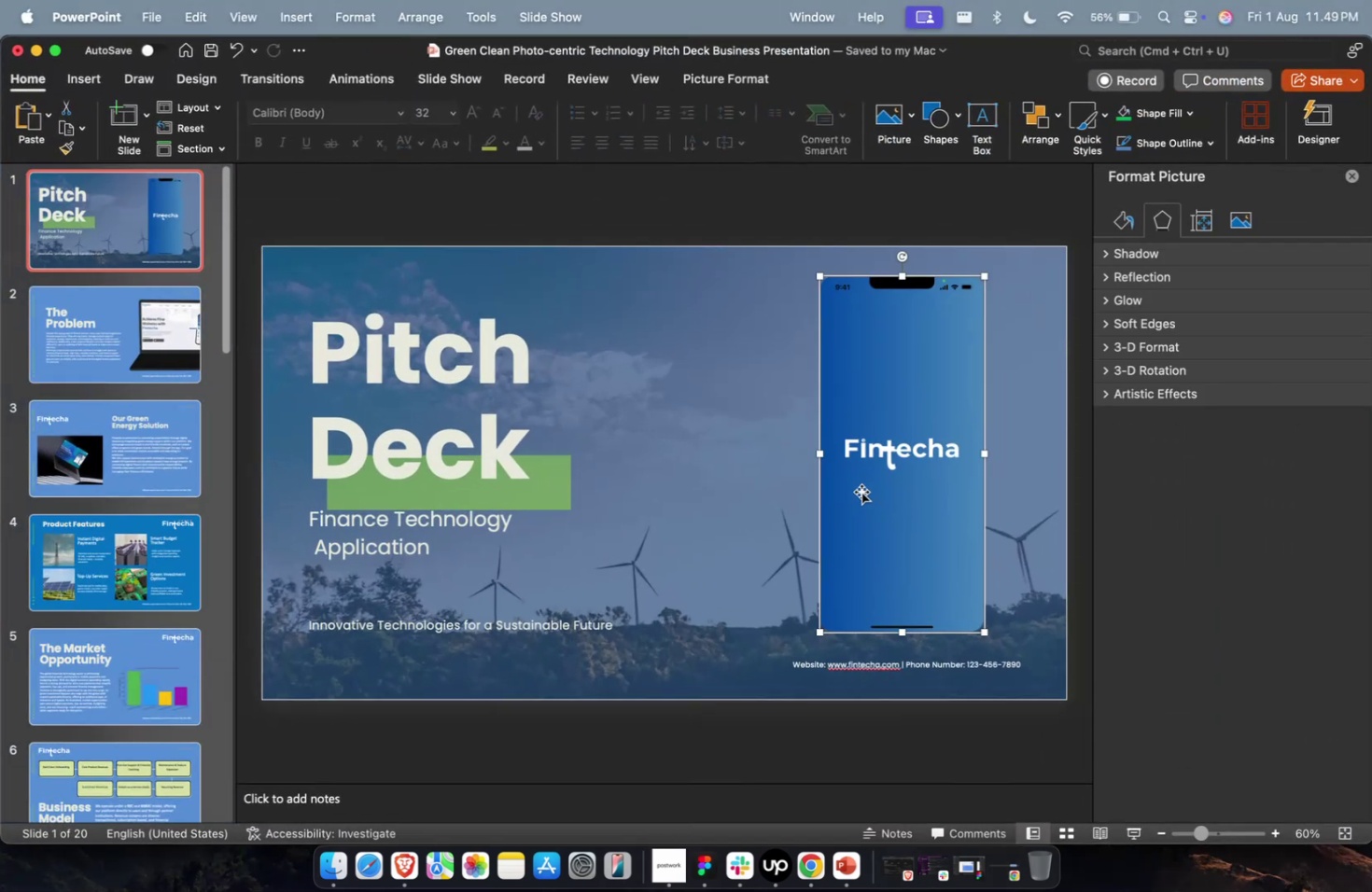 
hold_key(key=CommandLeft, duration=0.34)
 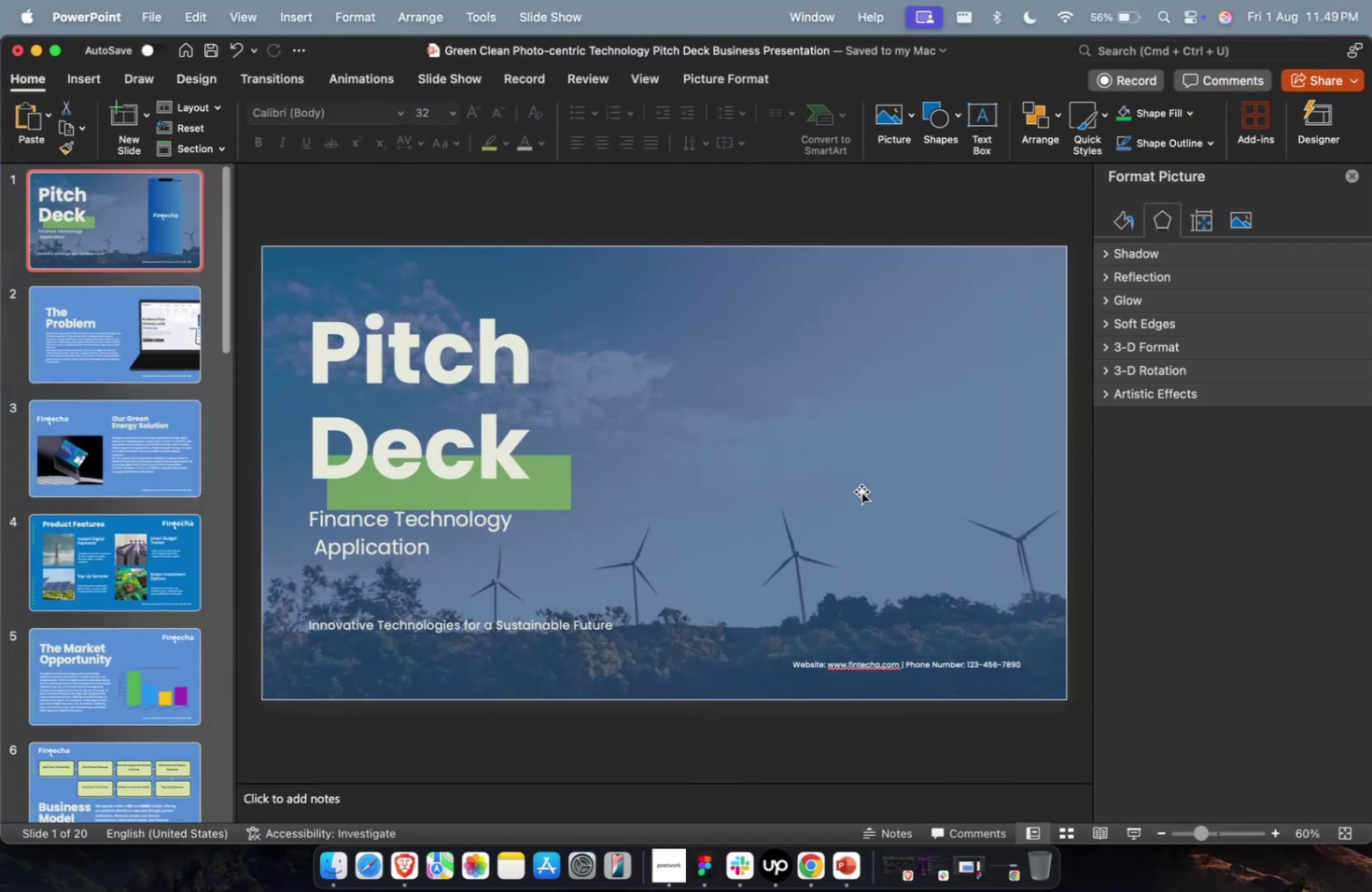 
key(Backspace)
 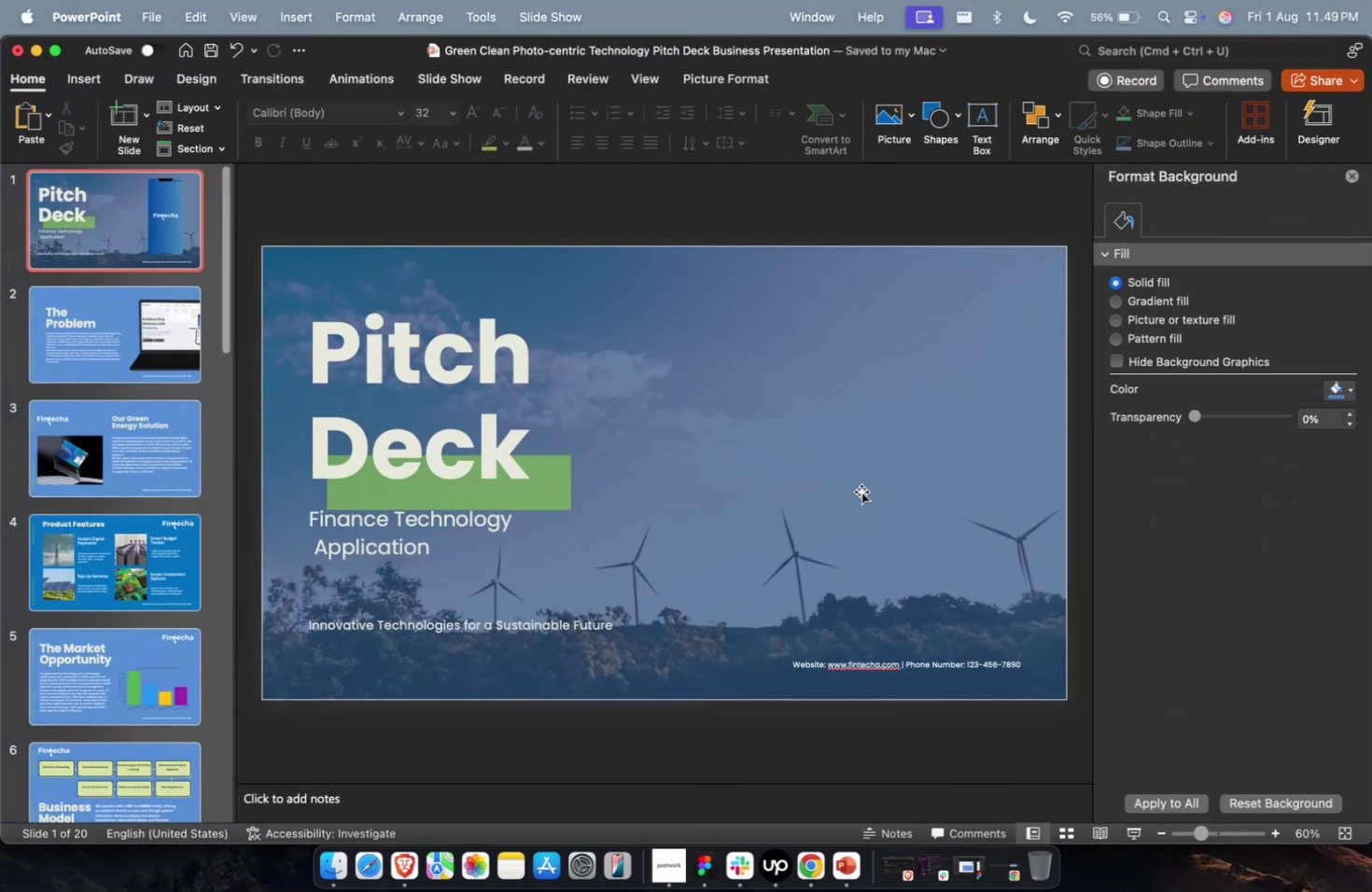 
key(Meta+CommandLeft)
 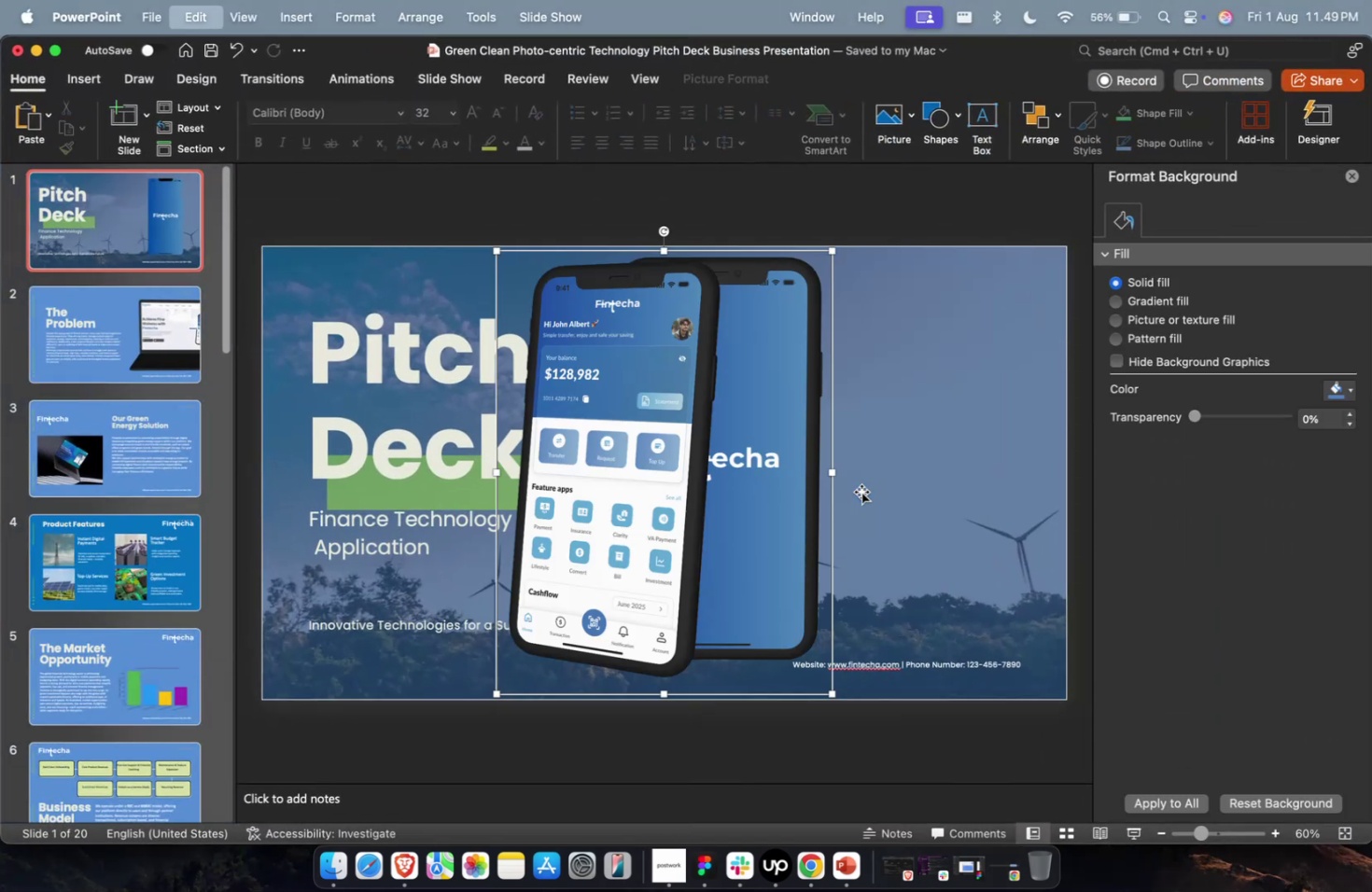 
key(Meta+V)
 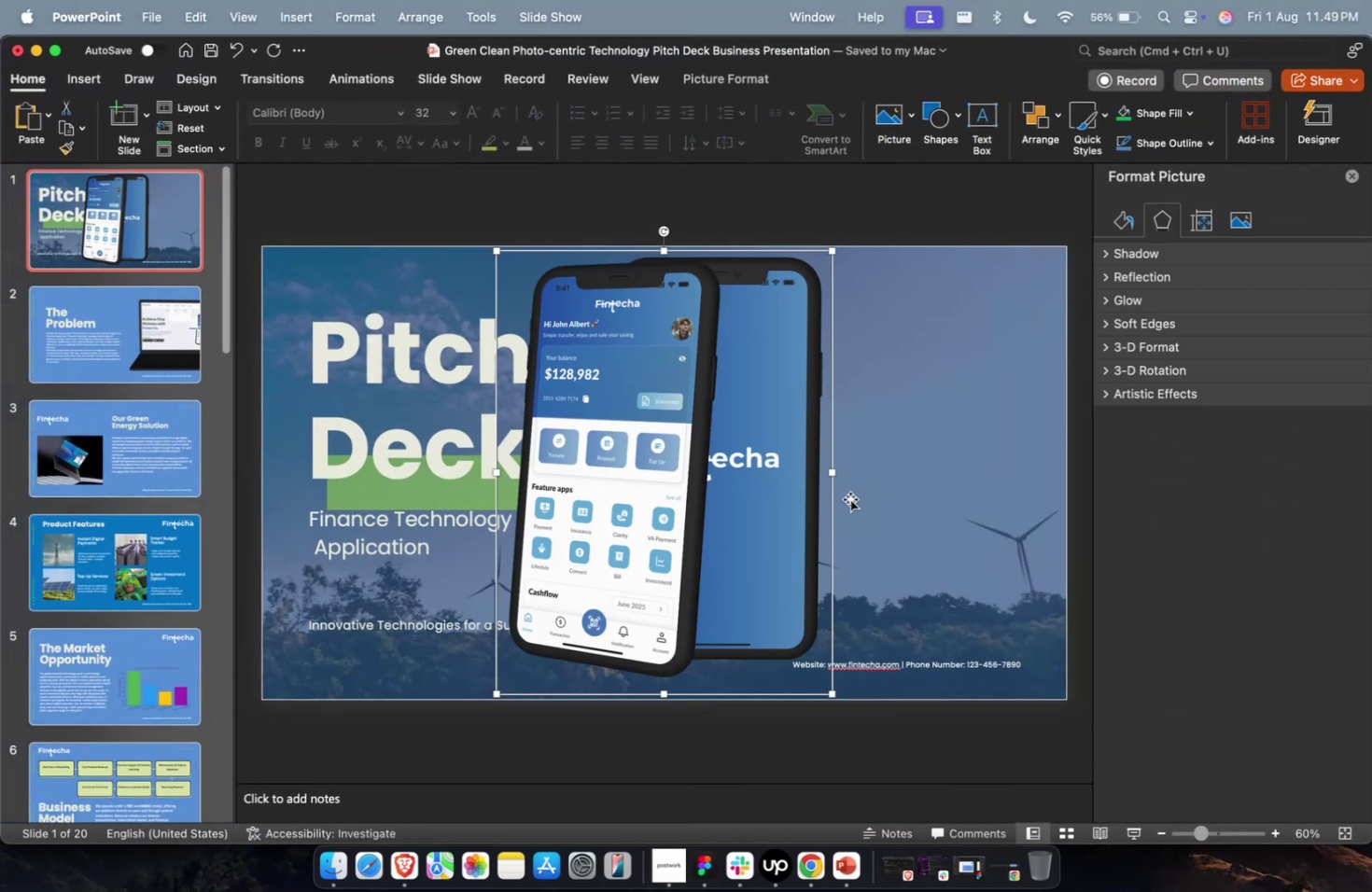 
hold_key(key=ShiftLeft, duration=1.52)
left_click_drag(start_coordinate=[493, 693], to_coordinate=[621, 606])
 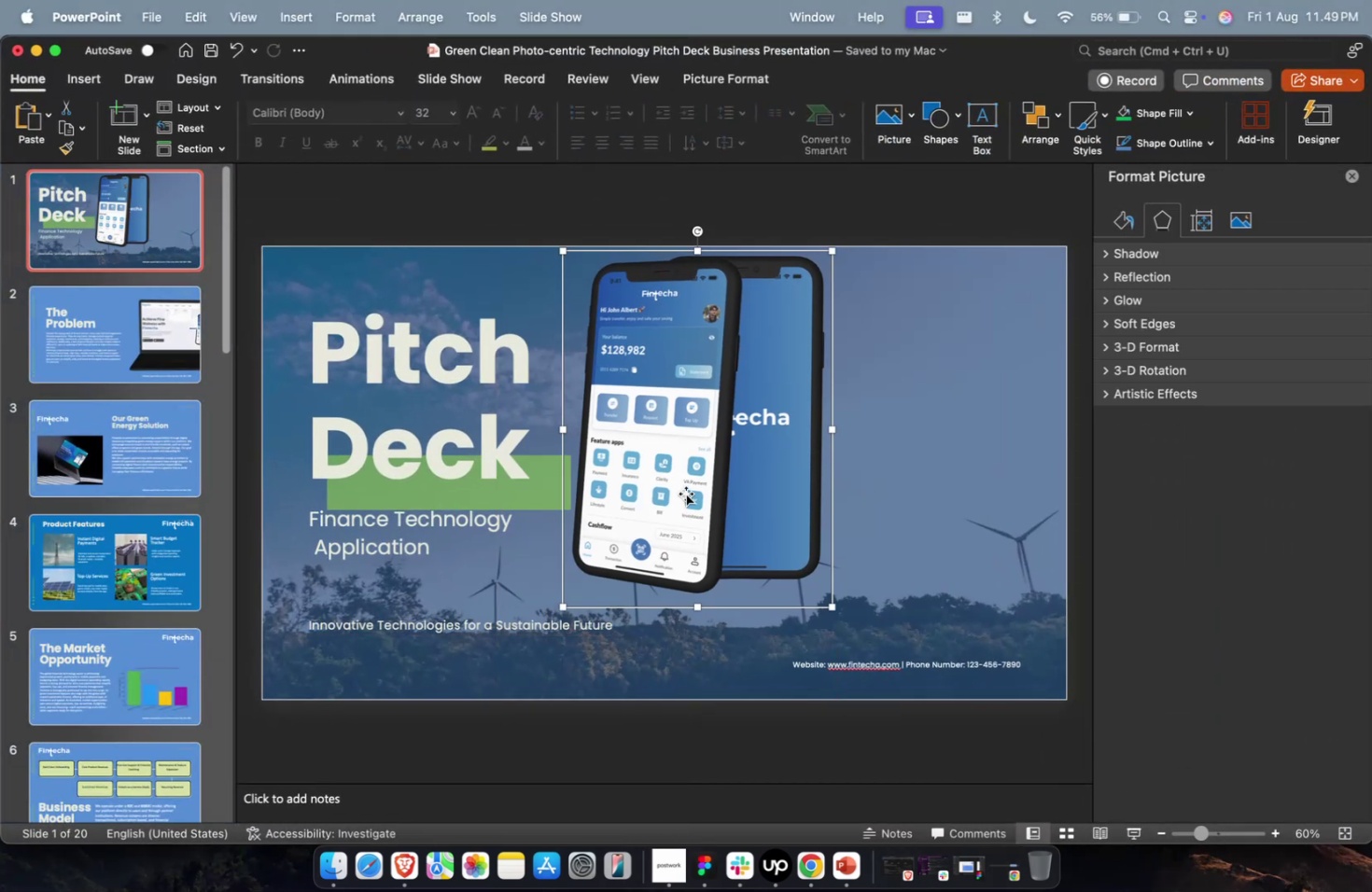 
left_click_drag(start_coordinate=[685, 493], to_coordinate=[852, 526])
 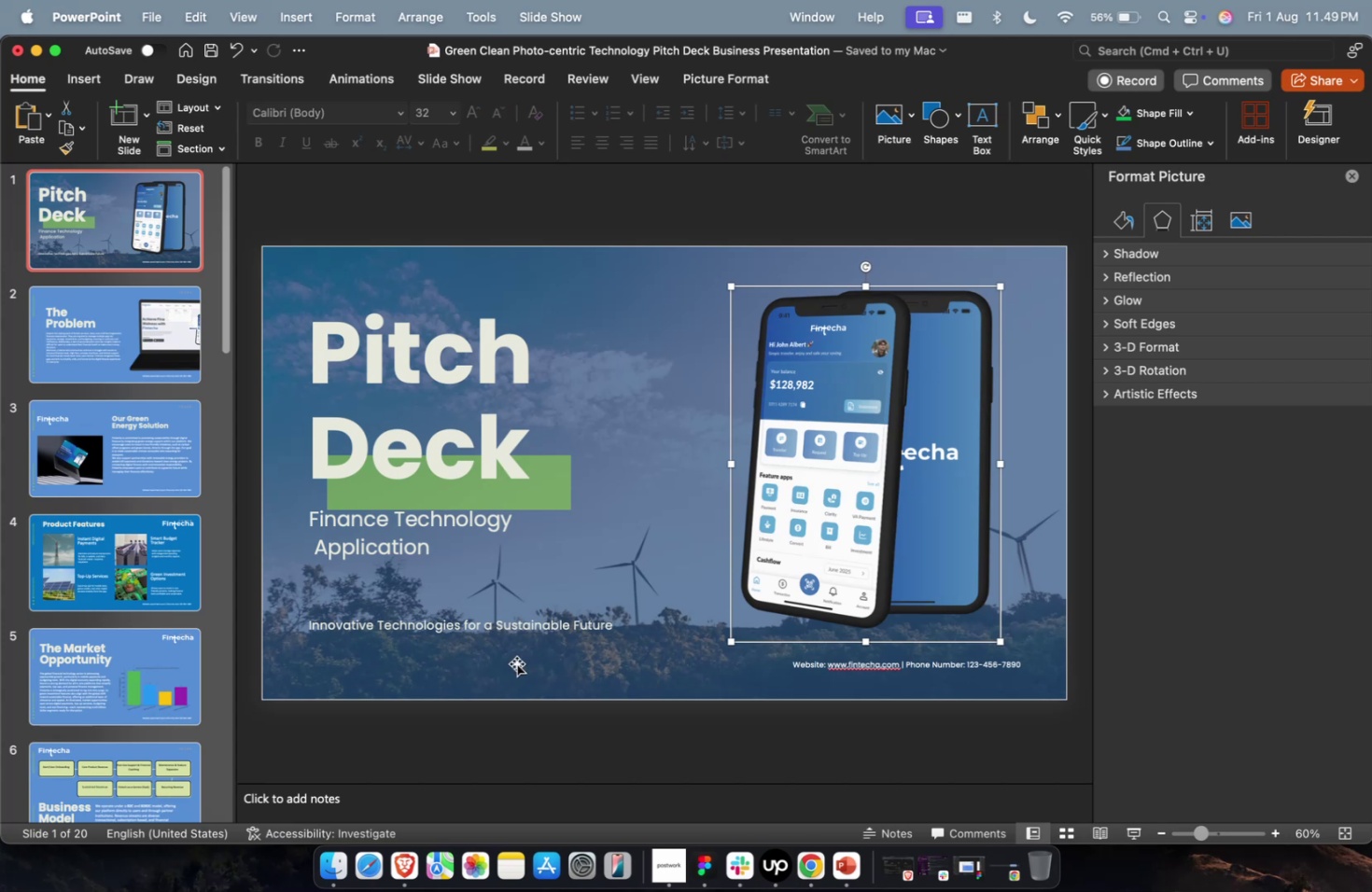 
wait(58.55)
 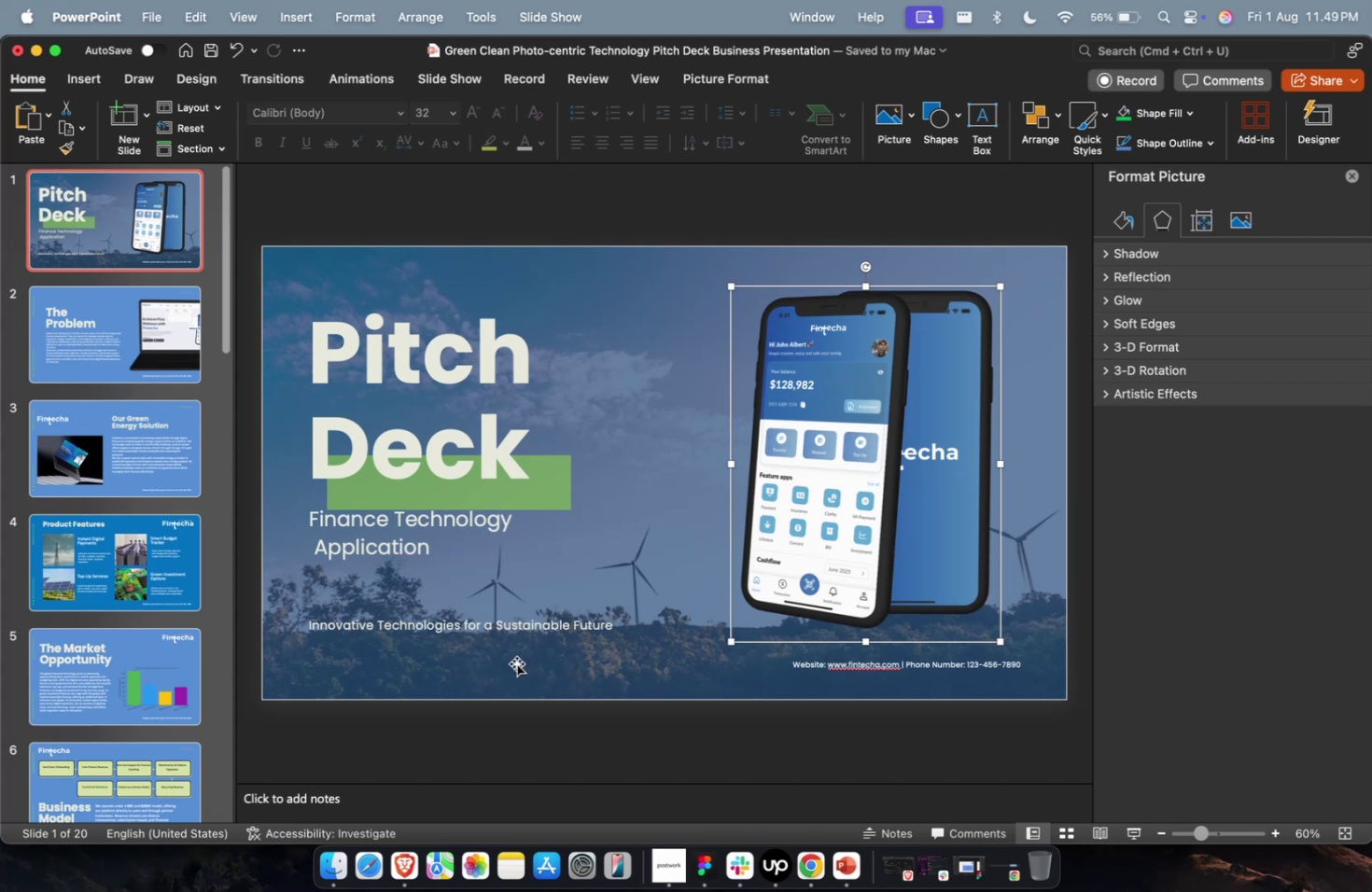 
left_click([84, 583])
 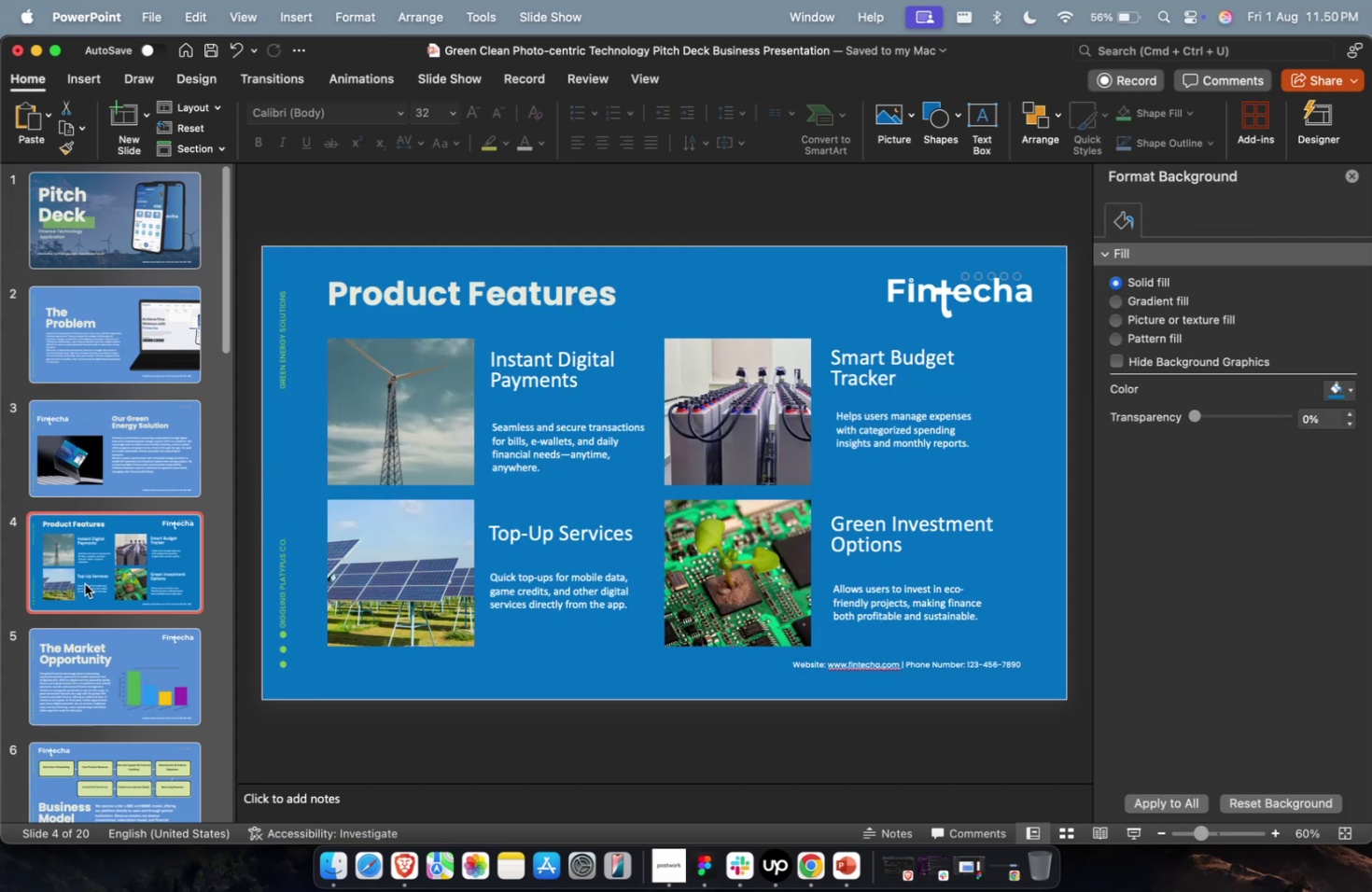 
scroll: coordinate [86, 589], scroll_direction: down, amount: 8.0
 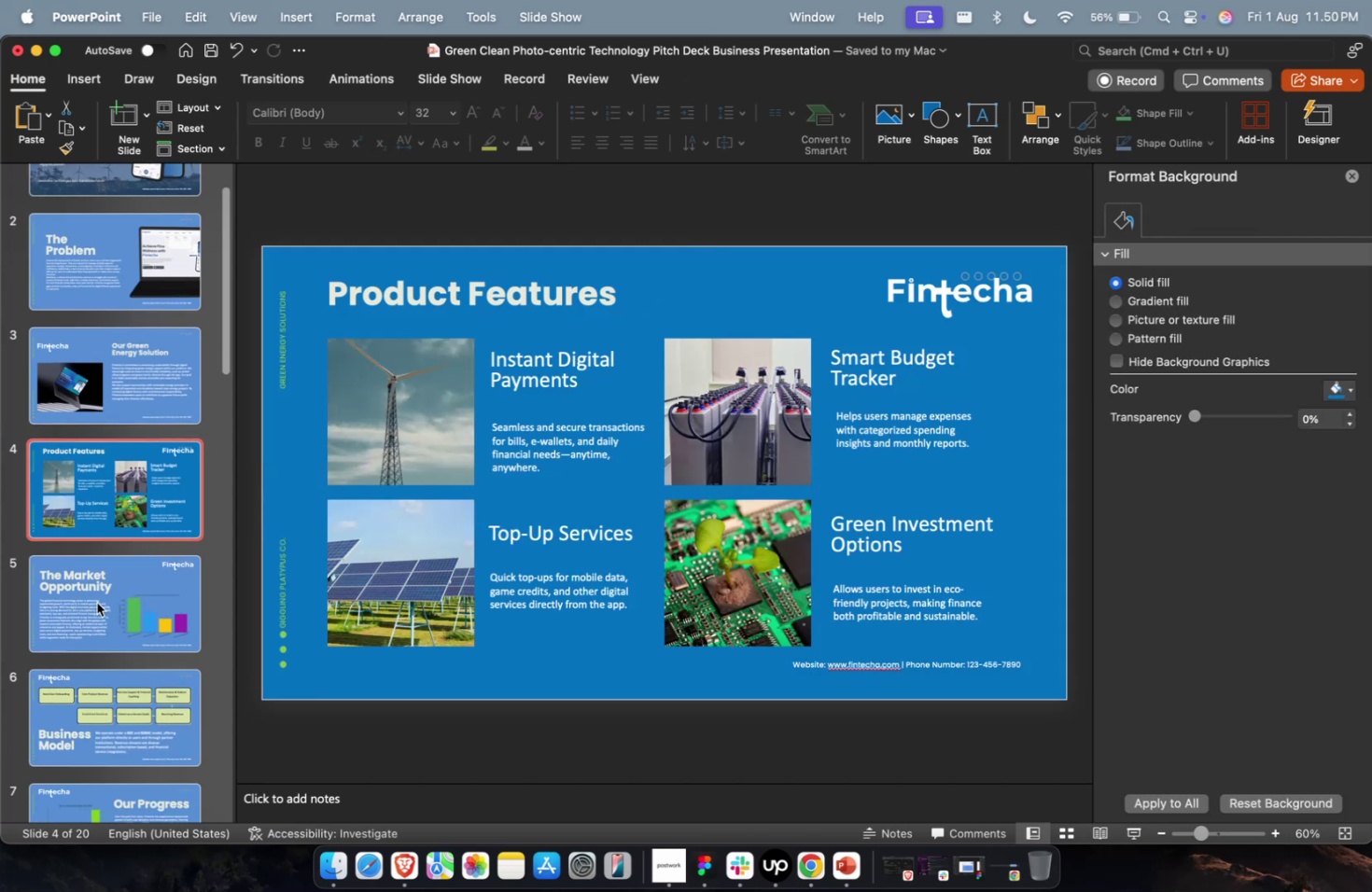 
left_click([97, 602])
 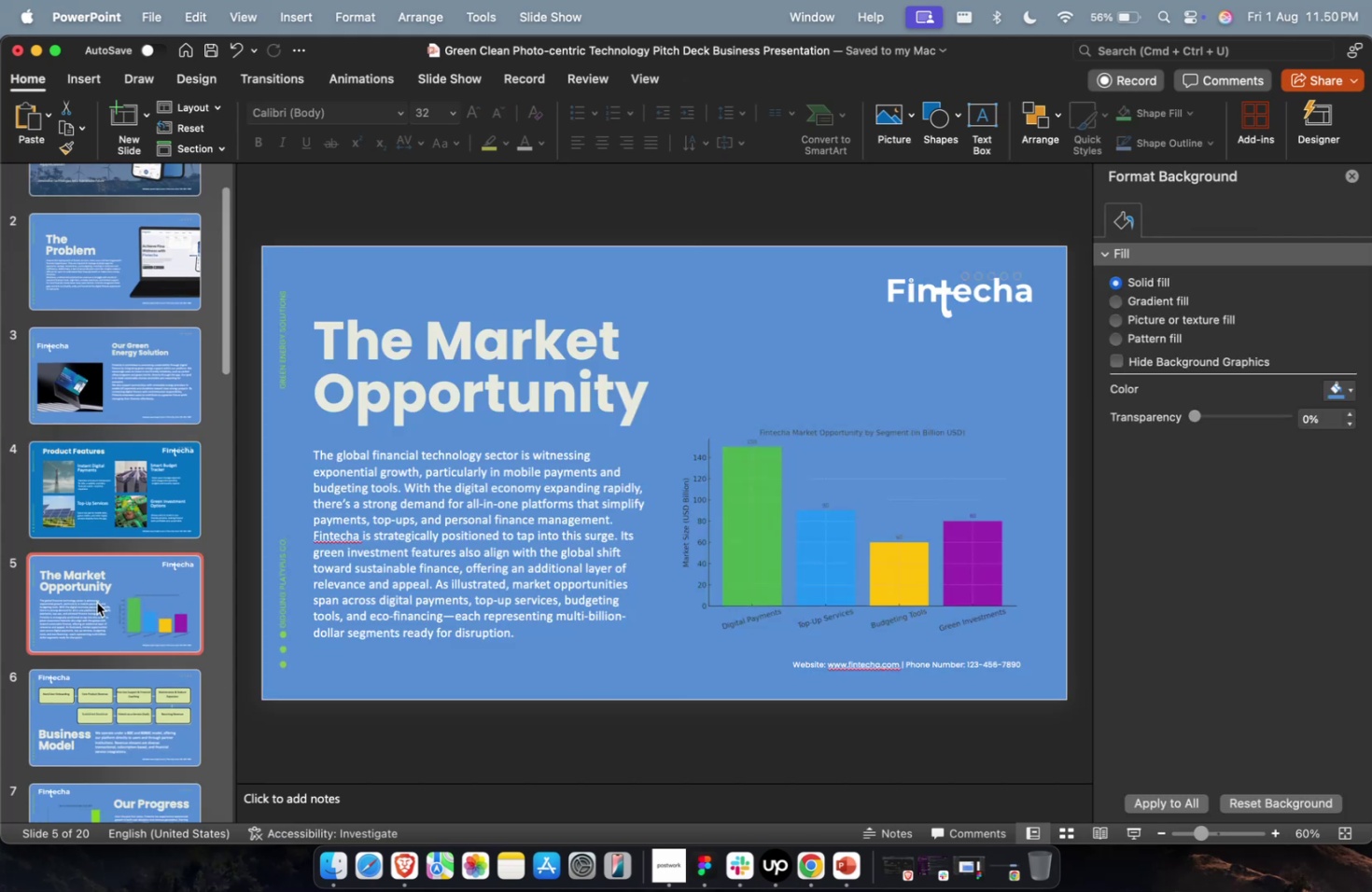 
scroll: coordinate [97, 607], scroll_direction: down, amount: 107.0
 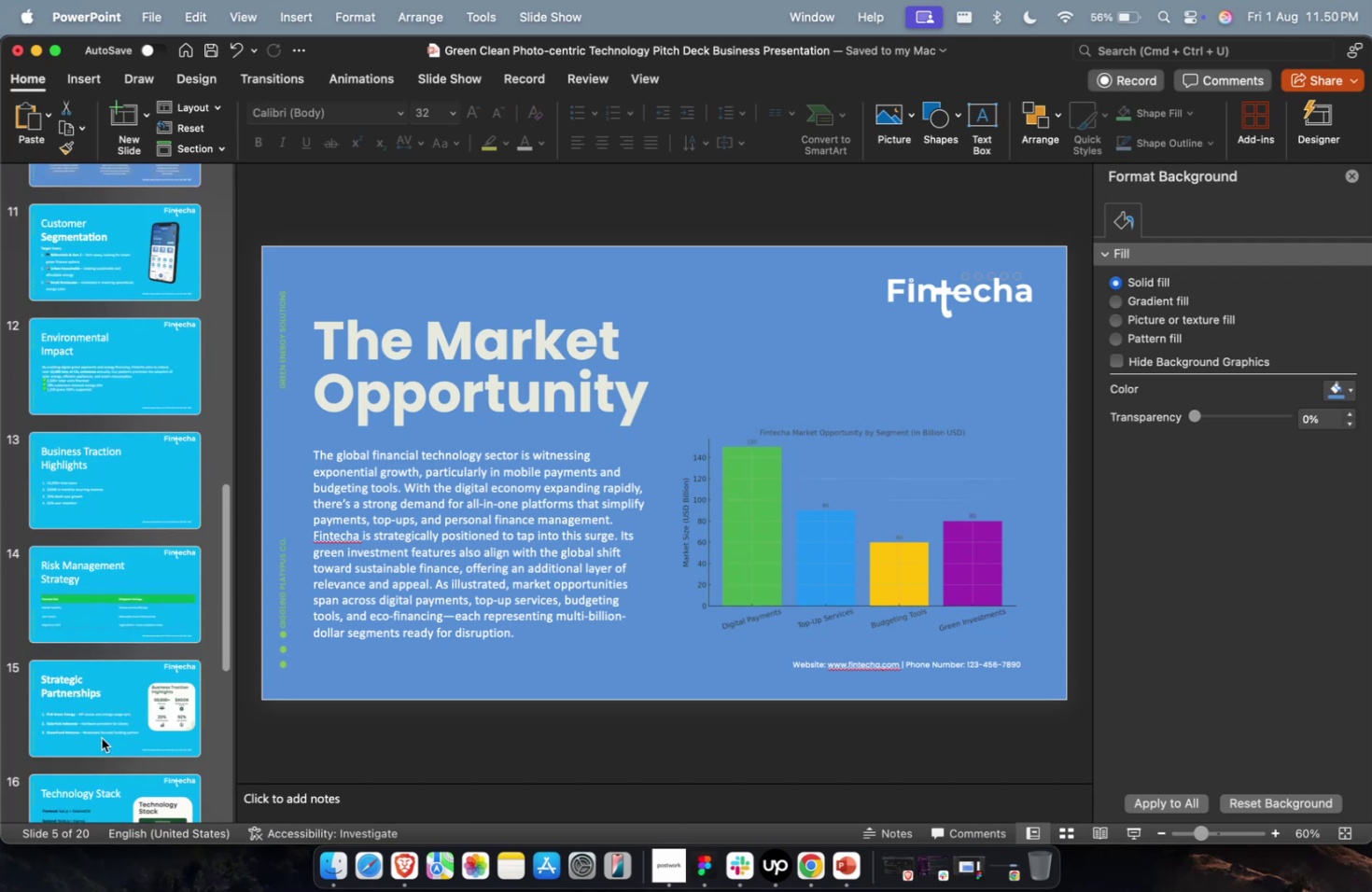 
left_click([102, 737])
 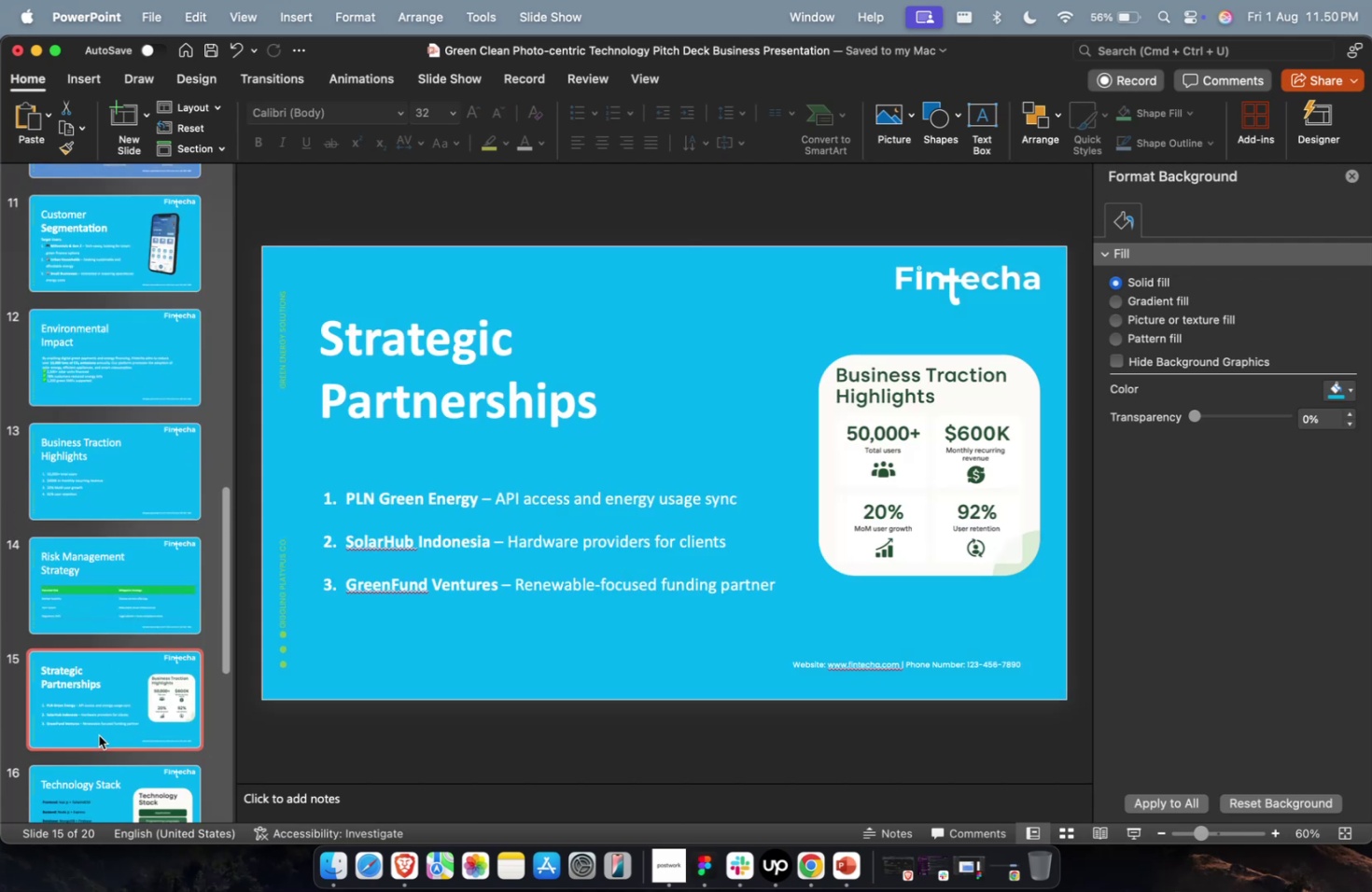 
scroll: coordinate [99, 733], scroll_direction: down, amount: 44.0
 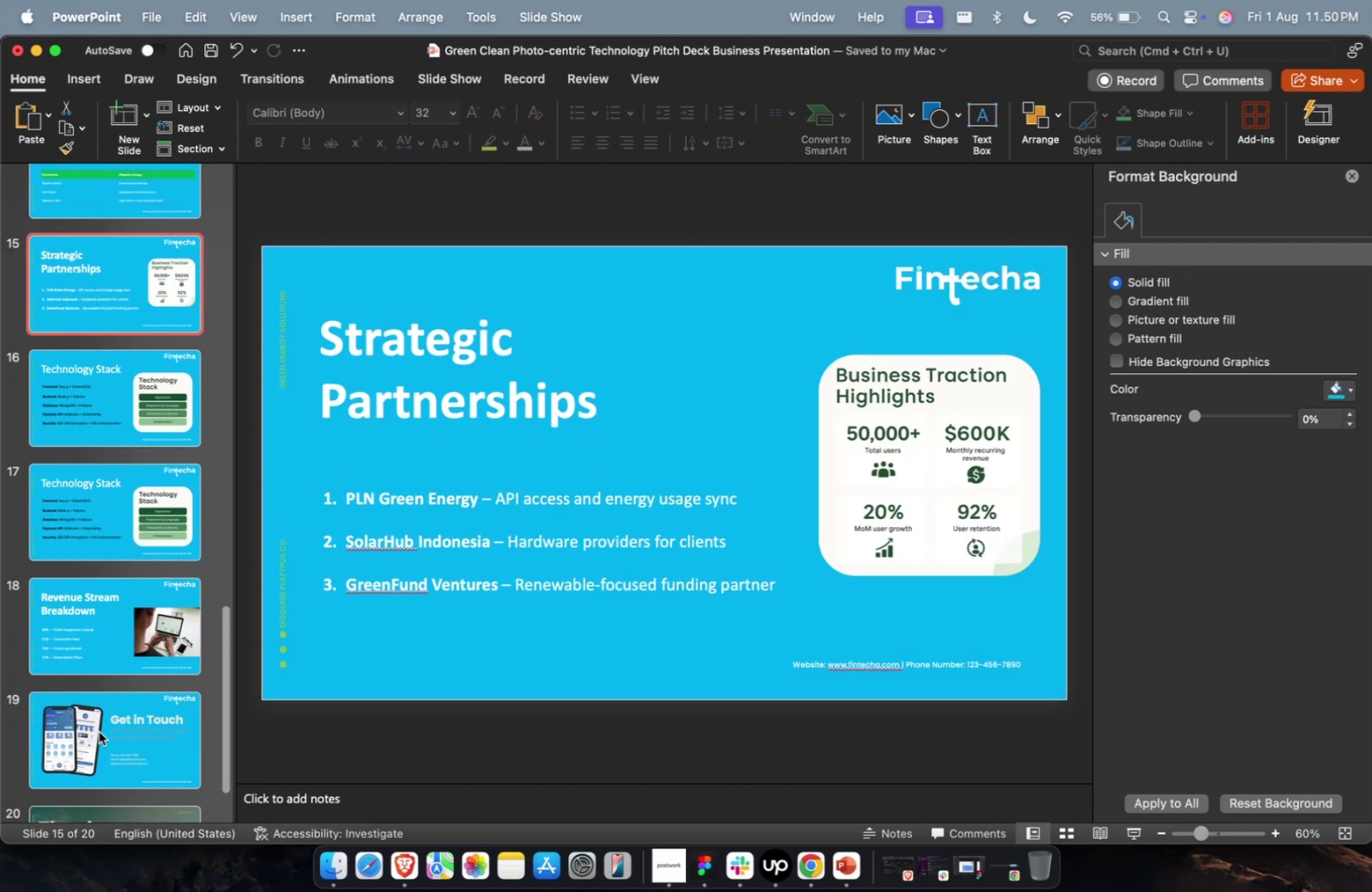 
left_click([99, 731])
 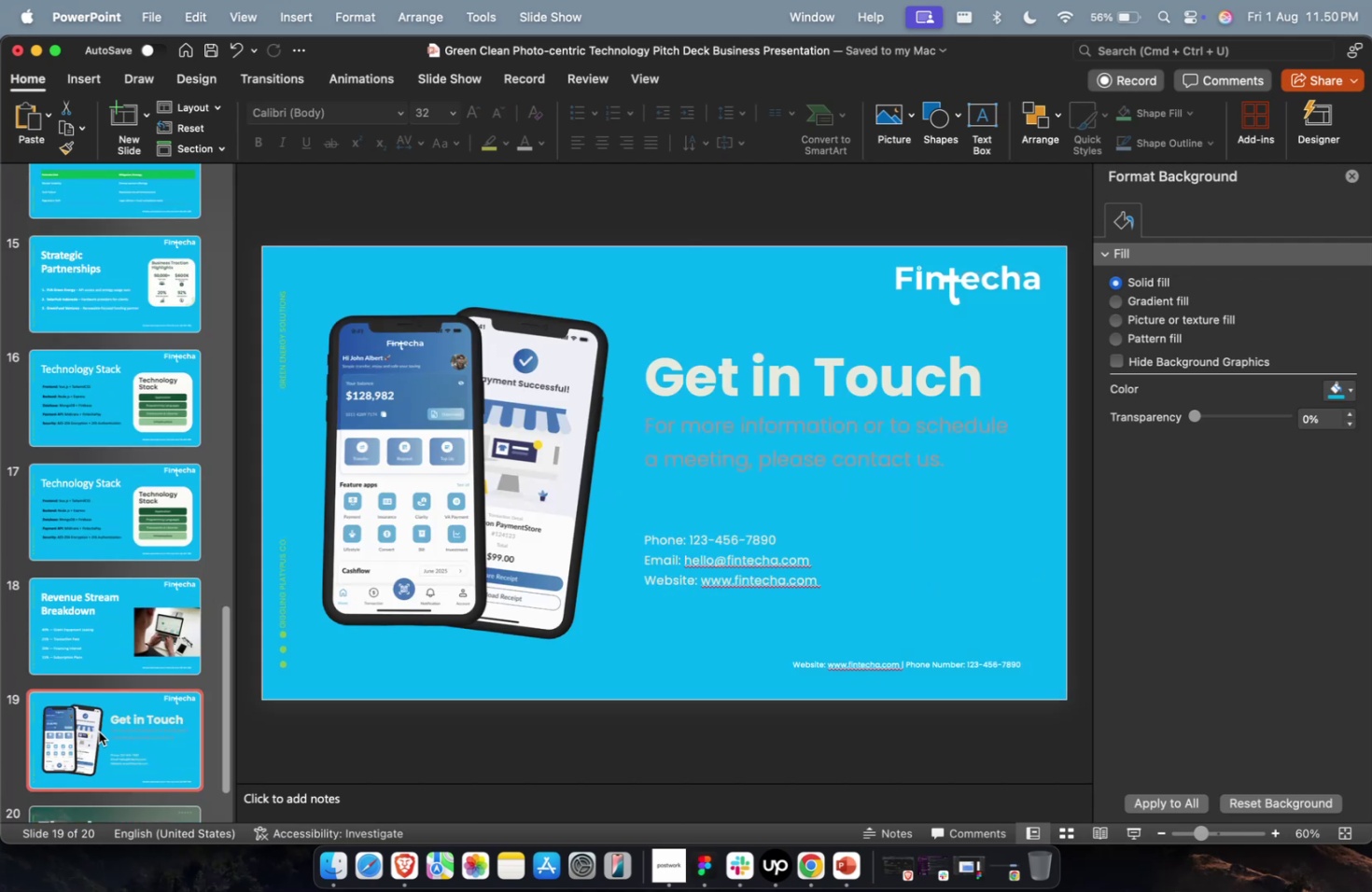 
scroll: coordinate [99, 731], scroll_direction: down, amount: 32.0
 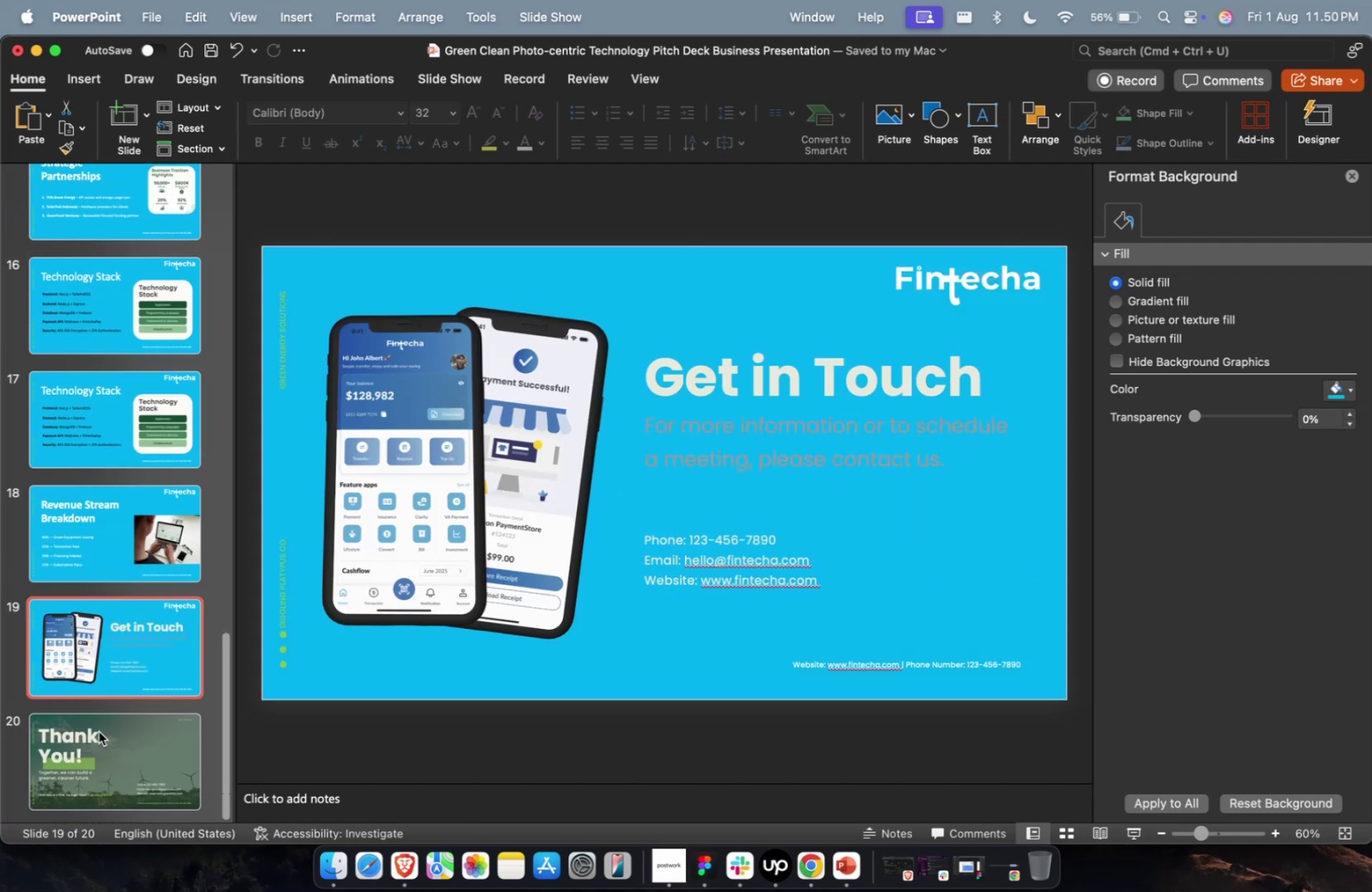 
left_click([99, 731])
 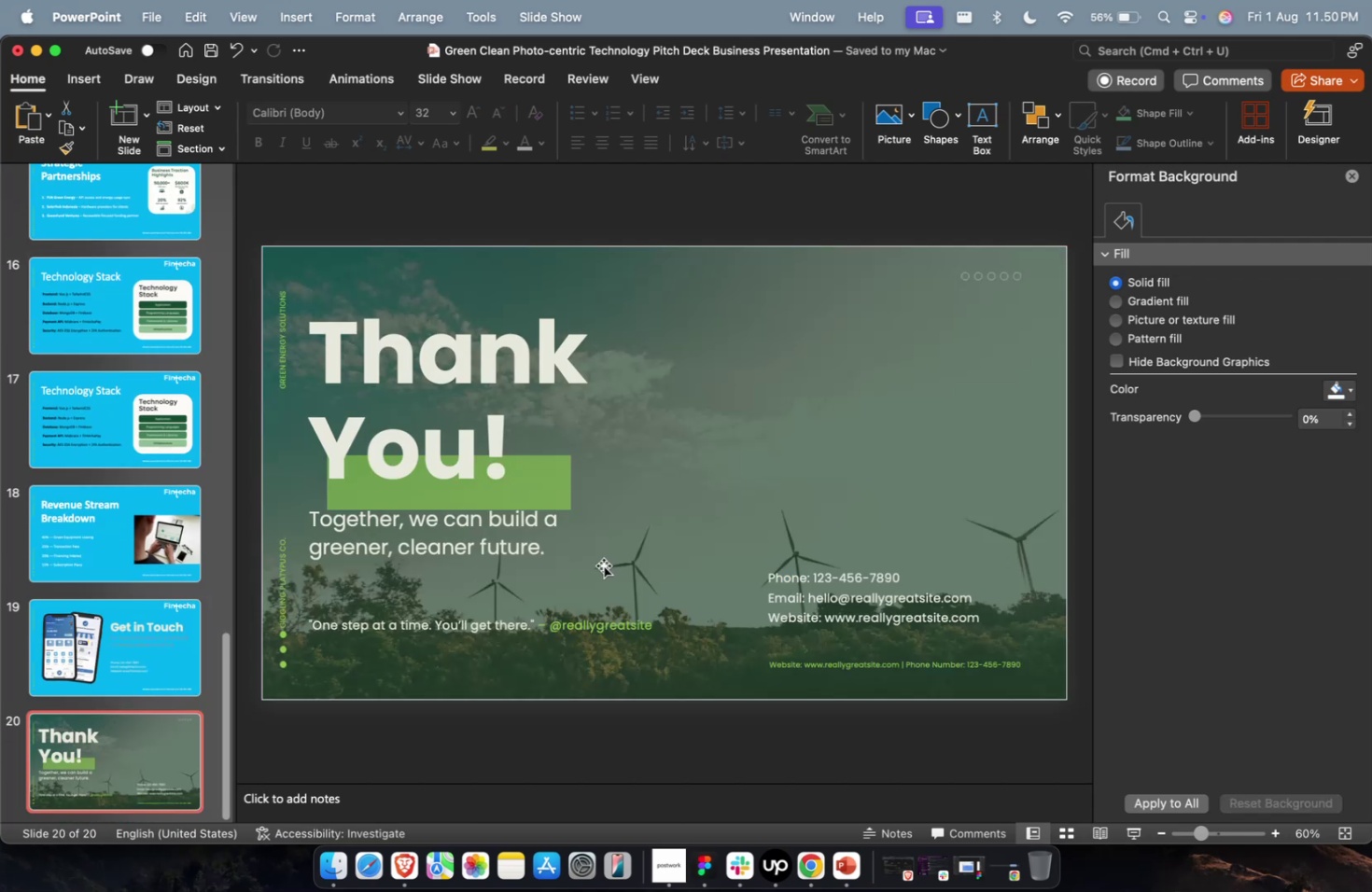 
left_click([746, 493])
 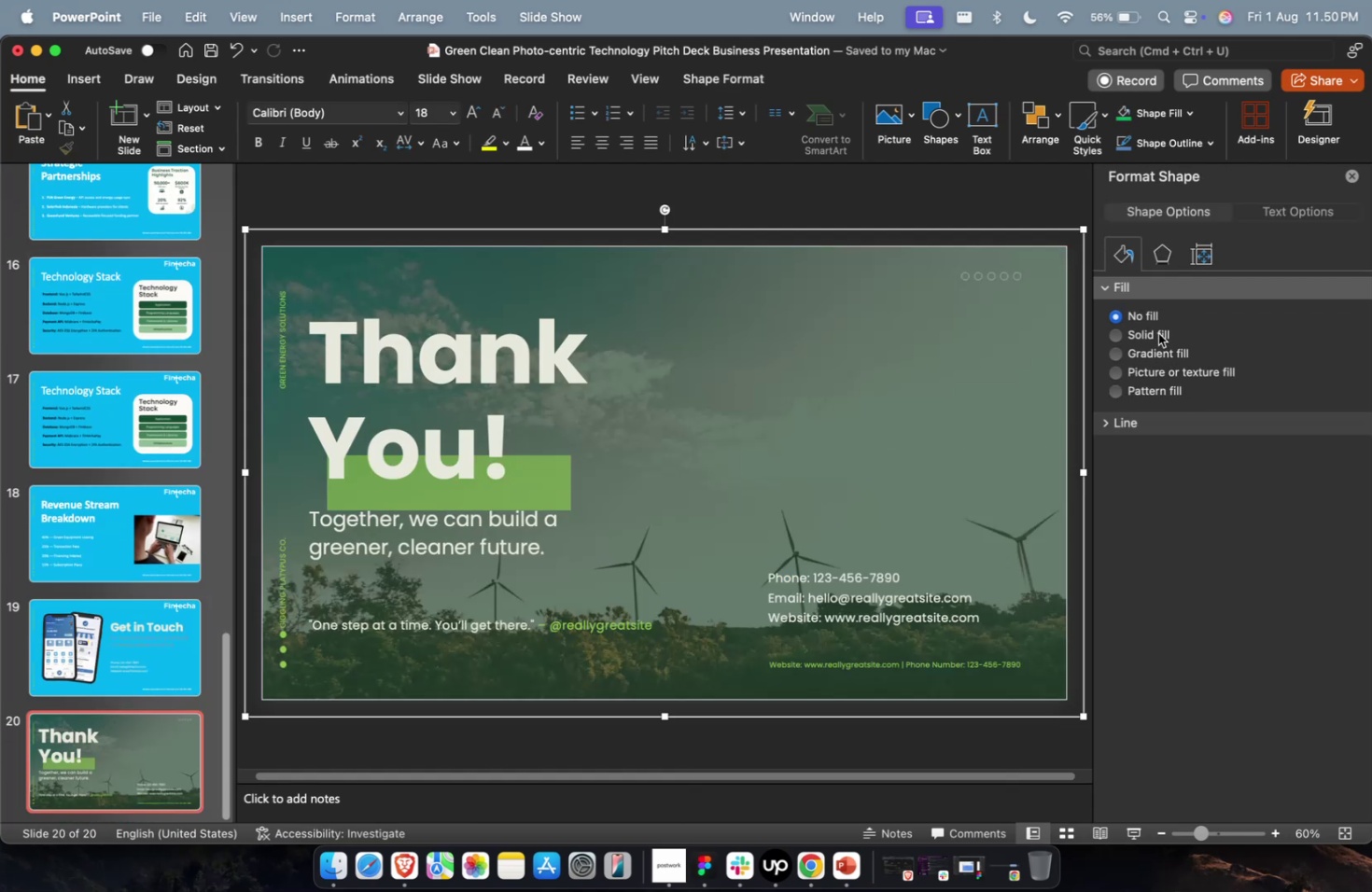 
left_click([1155, 332])
 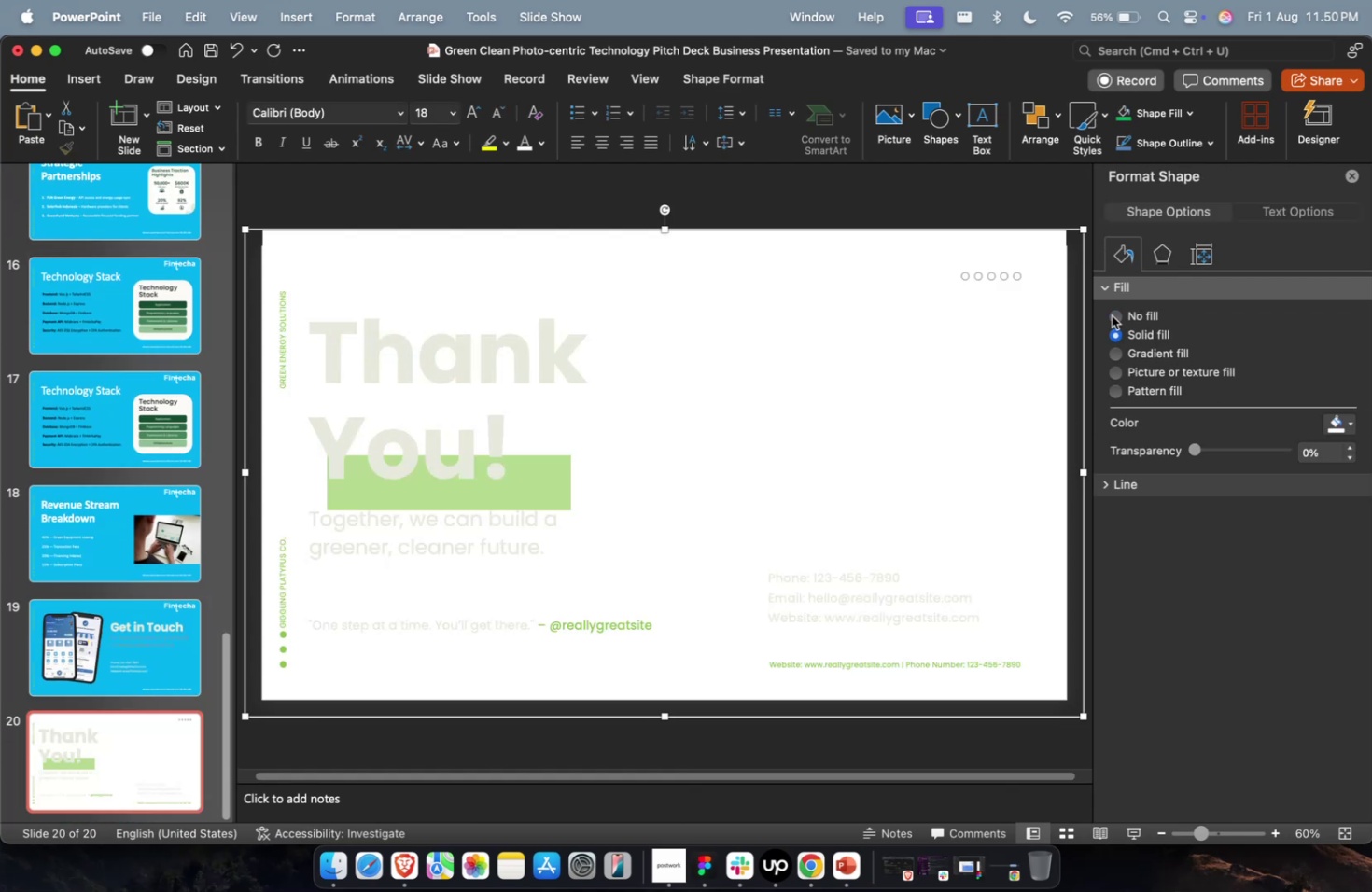 
key(Meta+CommandLeft)
 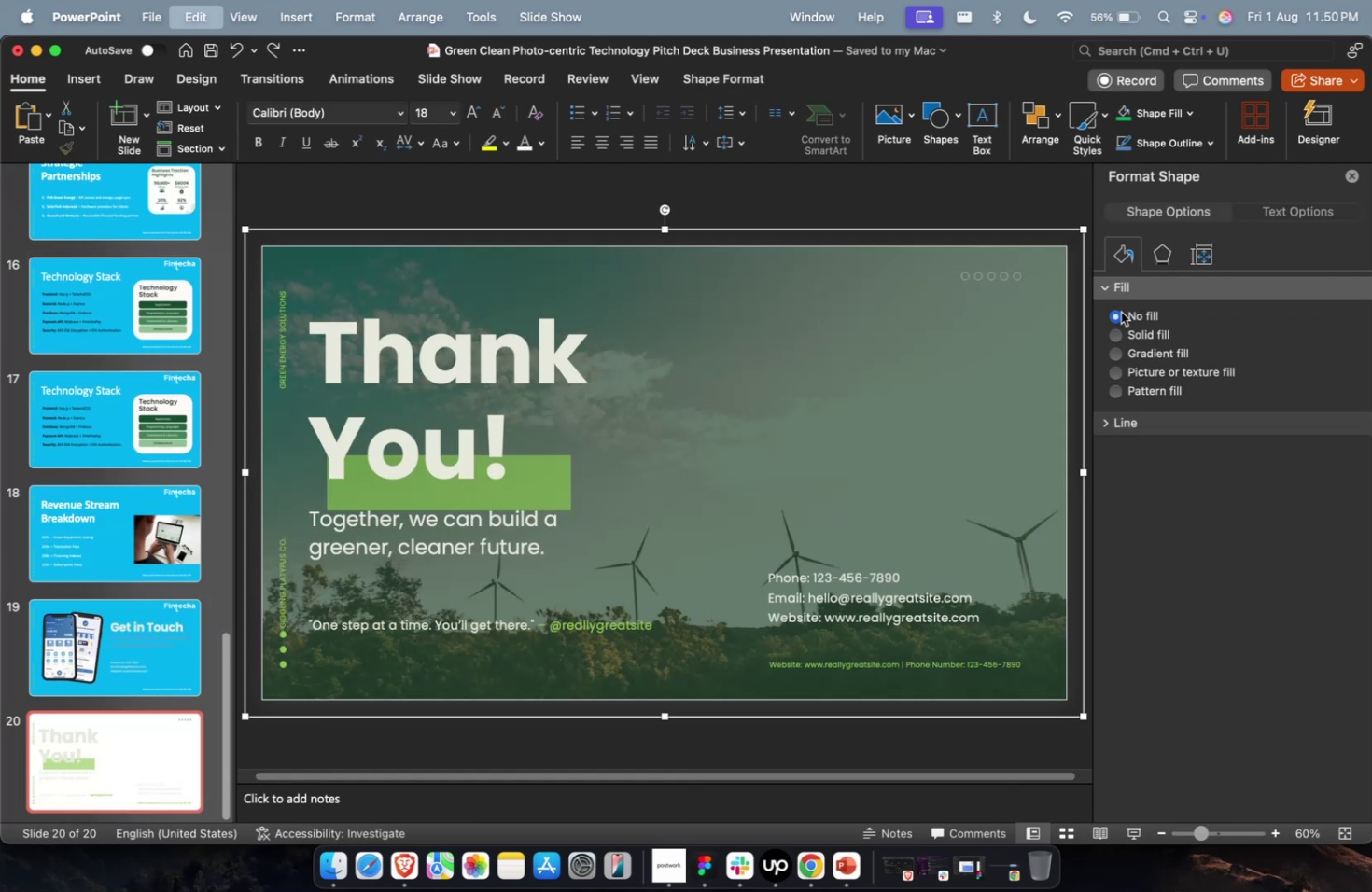 
key(Meta+Z)
 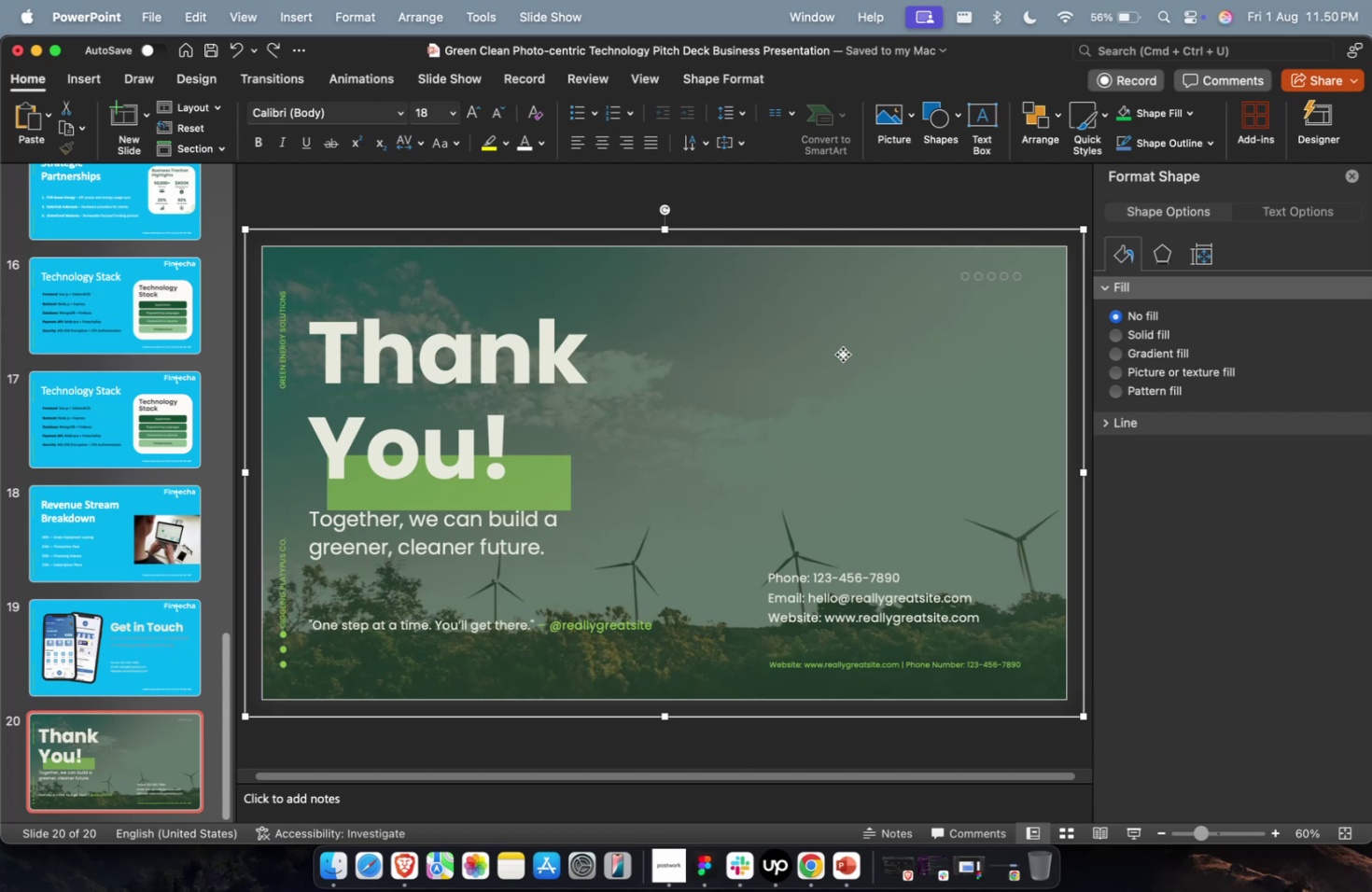 
left_click([842, 354])
 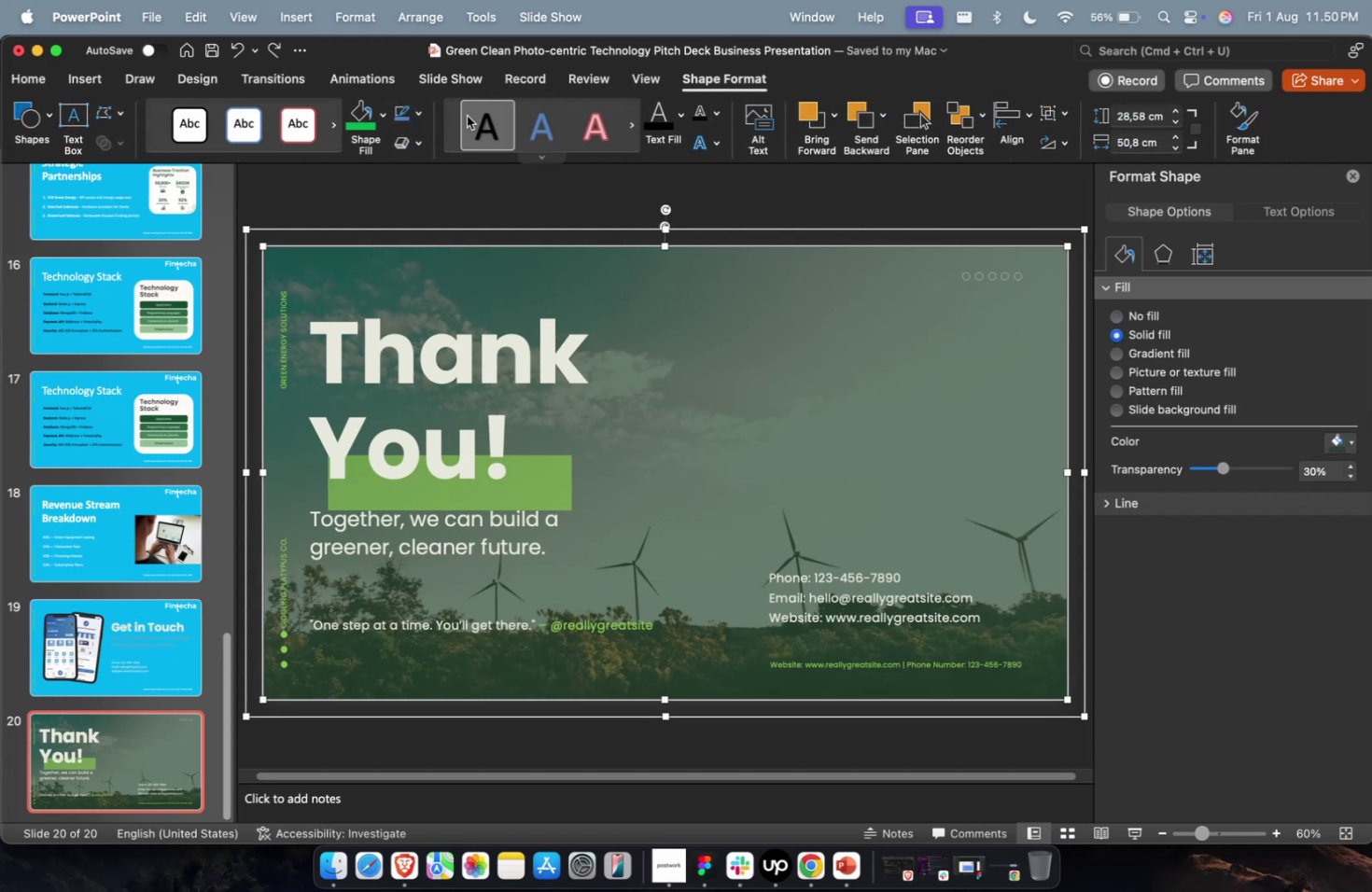 
left_click([380, 115])
 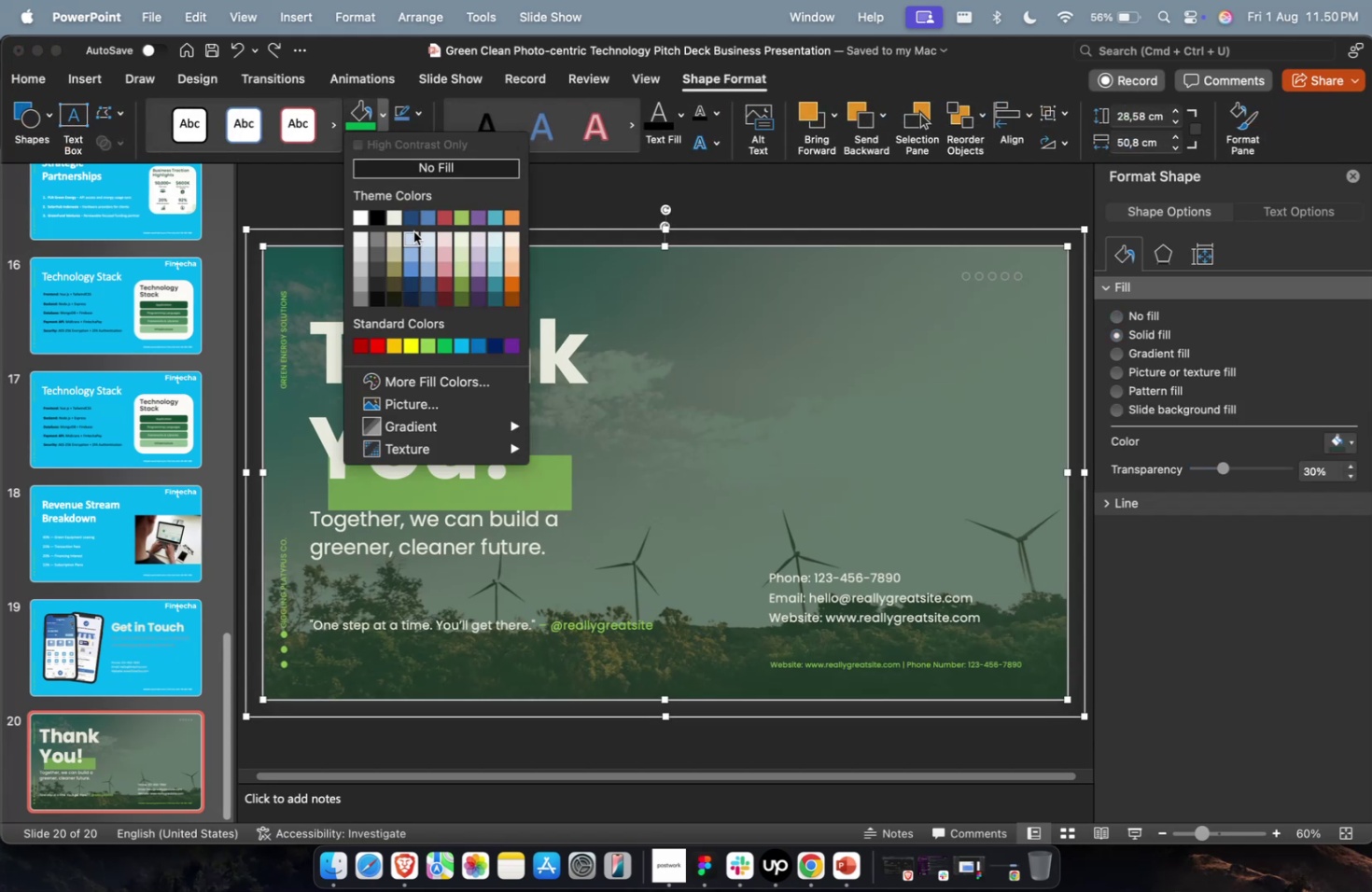 
double_click([413, 231])
 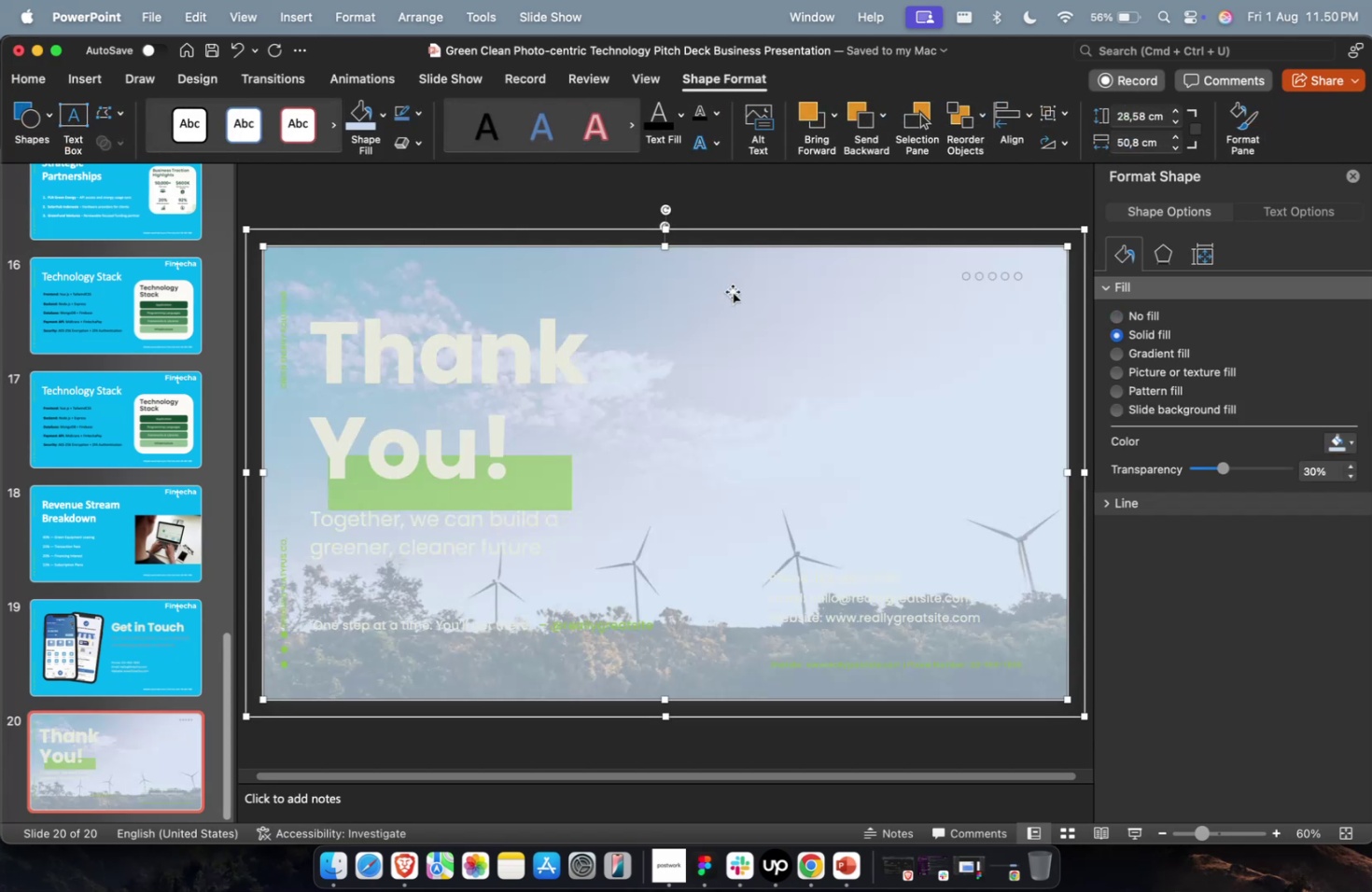 
key(Meta+CommandLeft)
 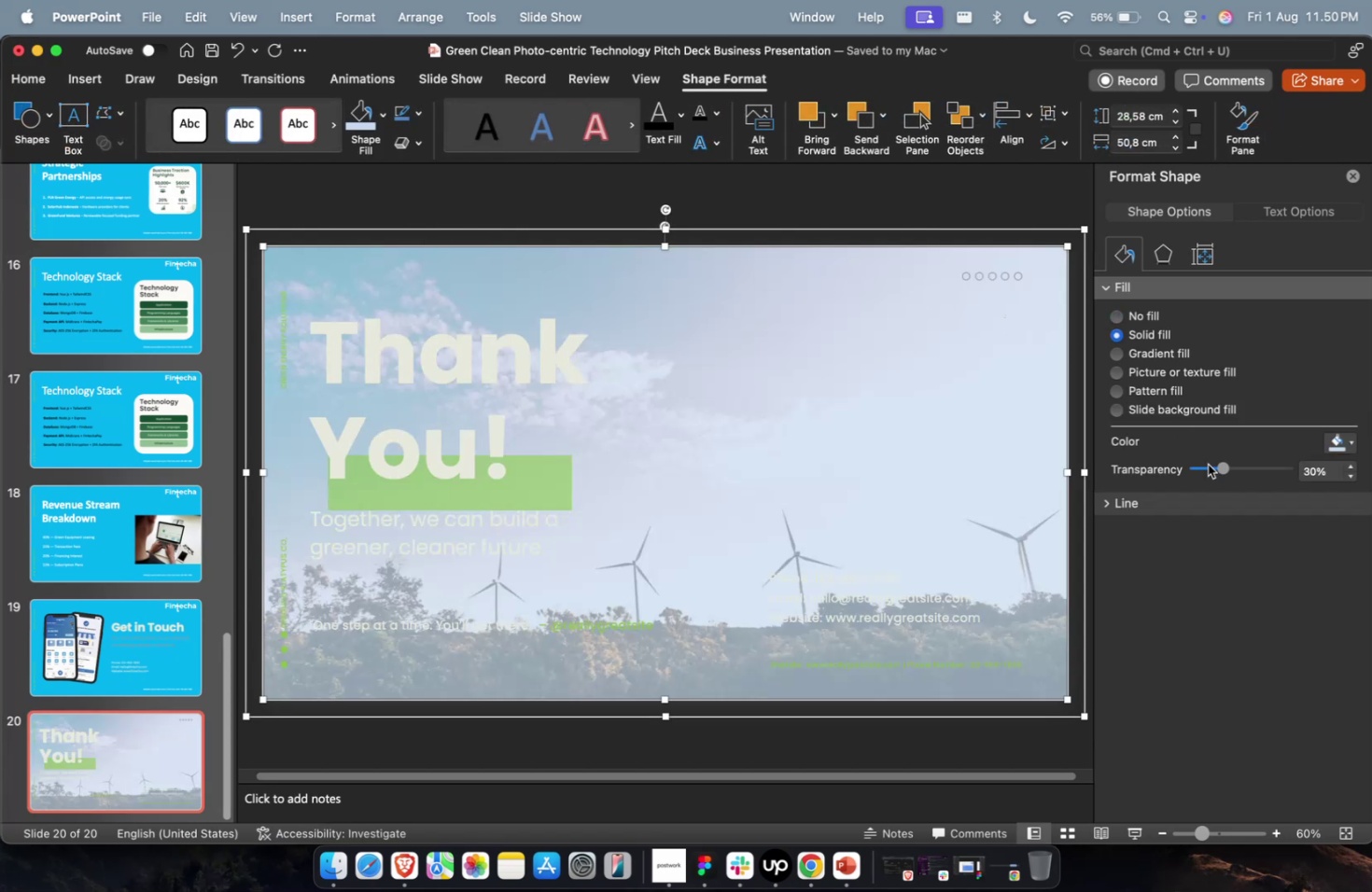 
left_click_drag(start_coordinate=[1215, 466], to_coordinate=[1247, 473])
 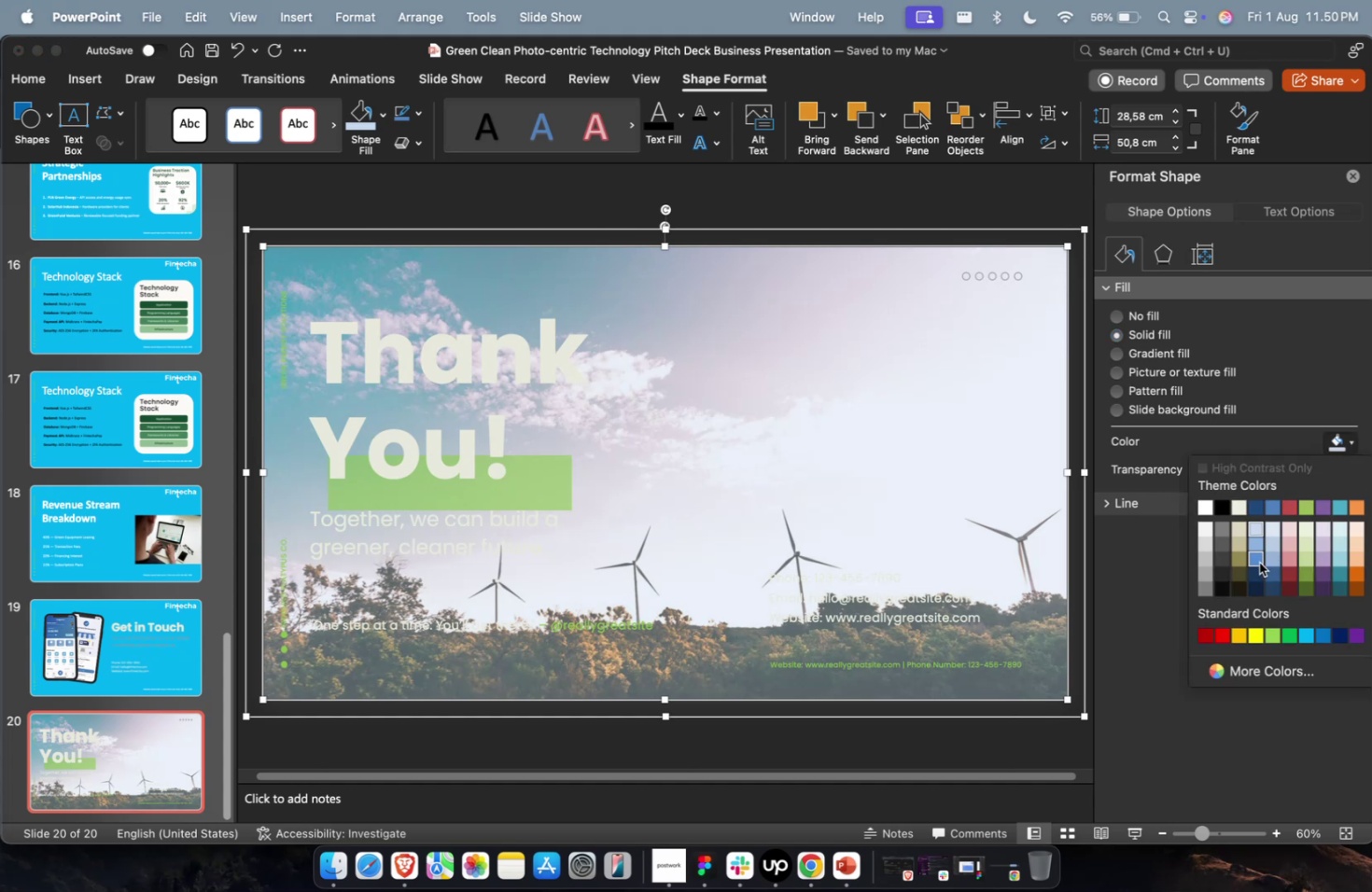 
left_click([1255, 563])
 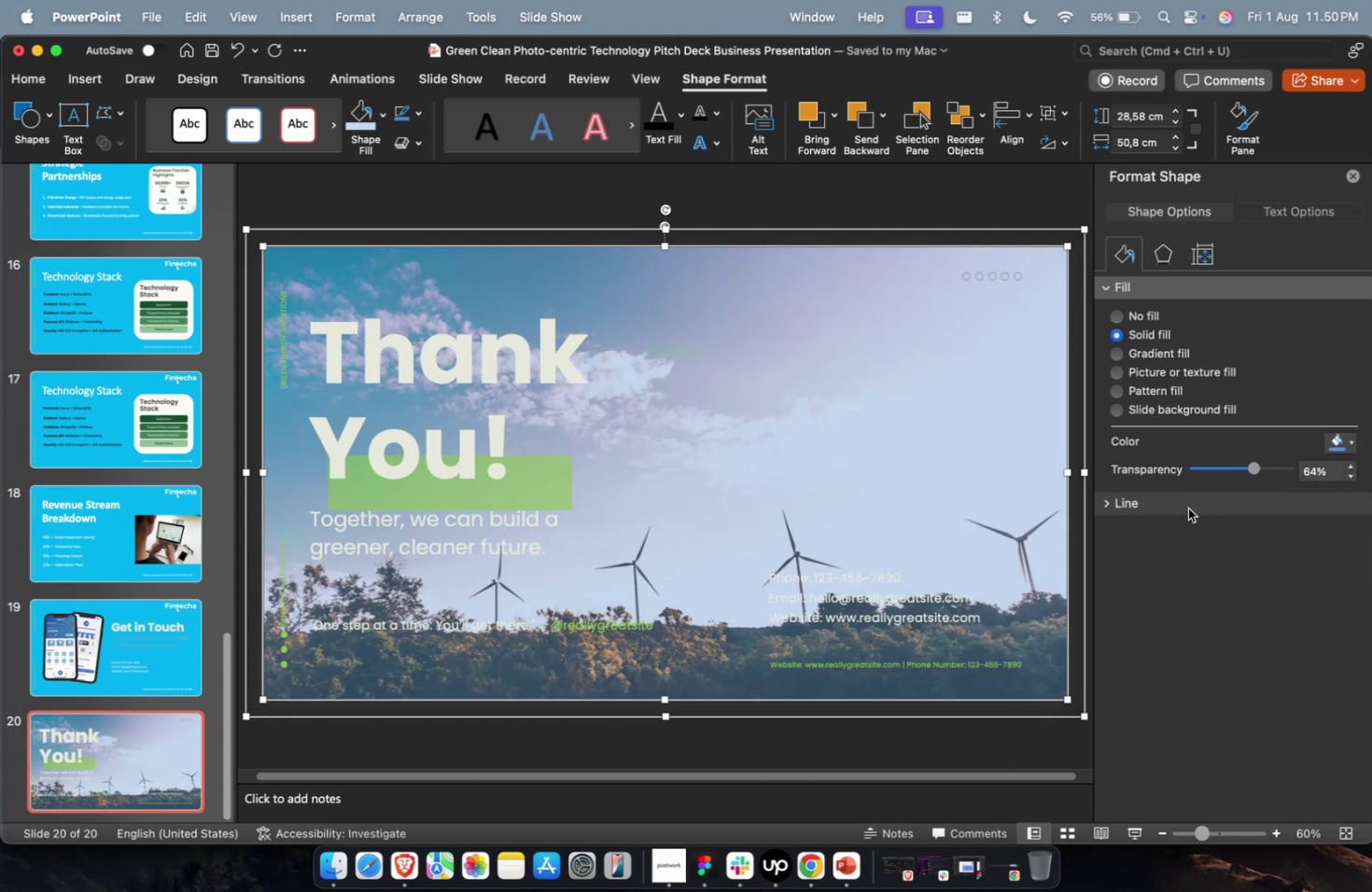 
scroll: coordinate [1185, 510], scroll_direction: down, amount: 1.0
 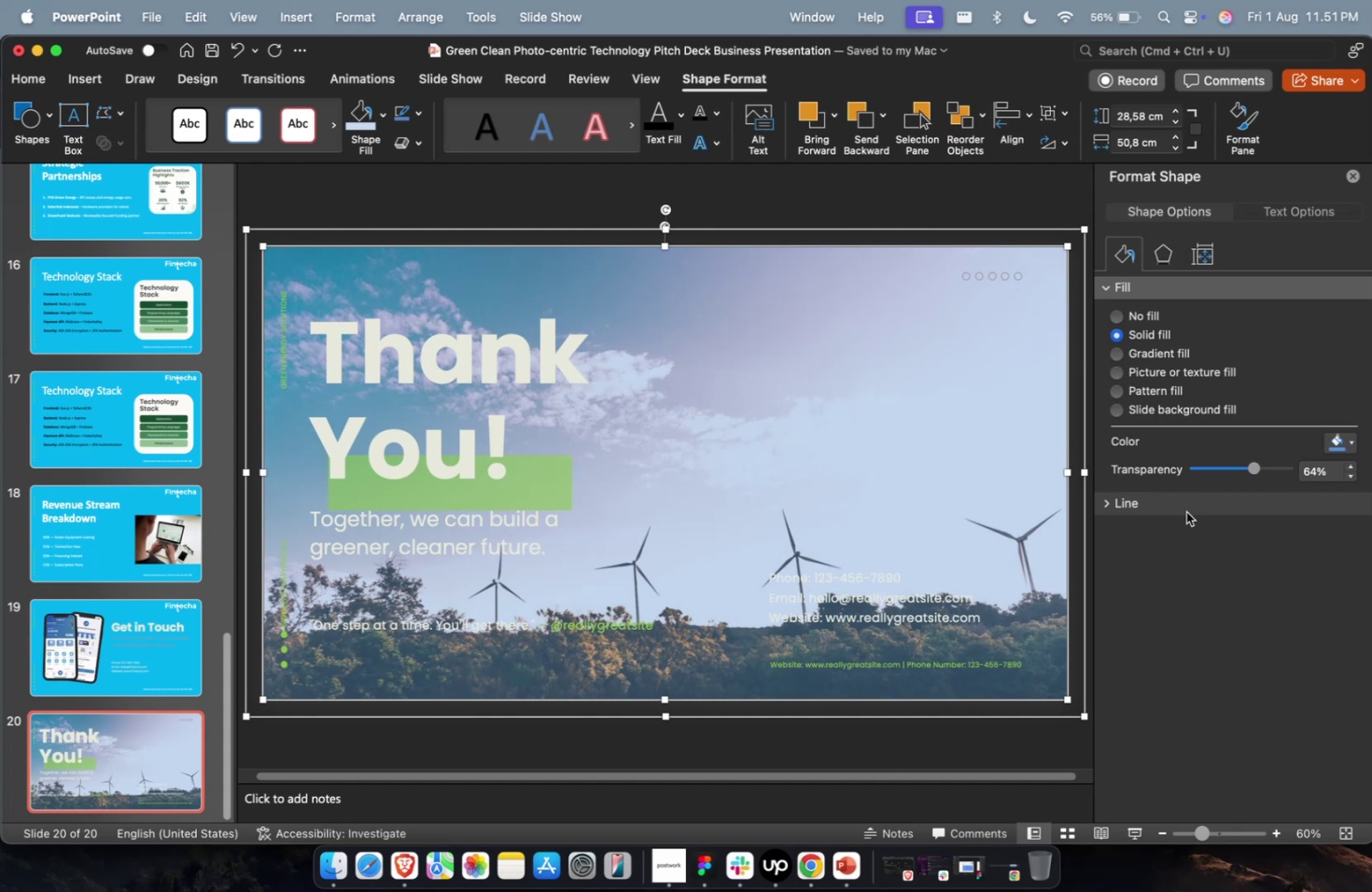 
wait(49.27)
 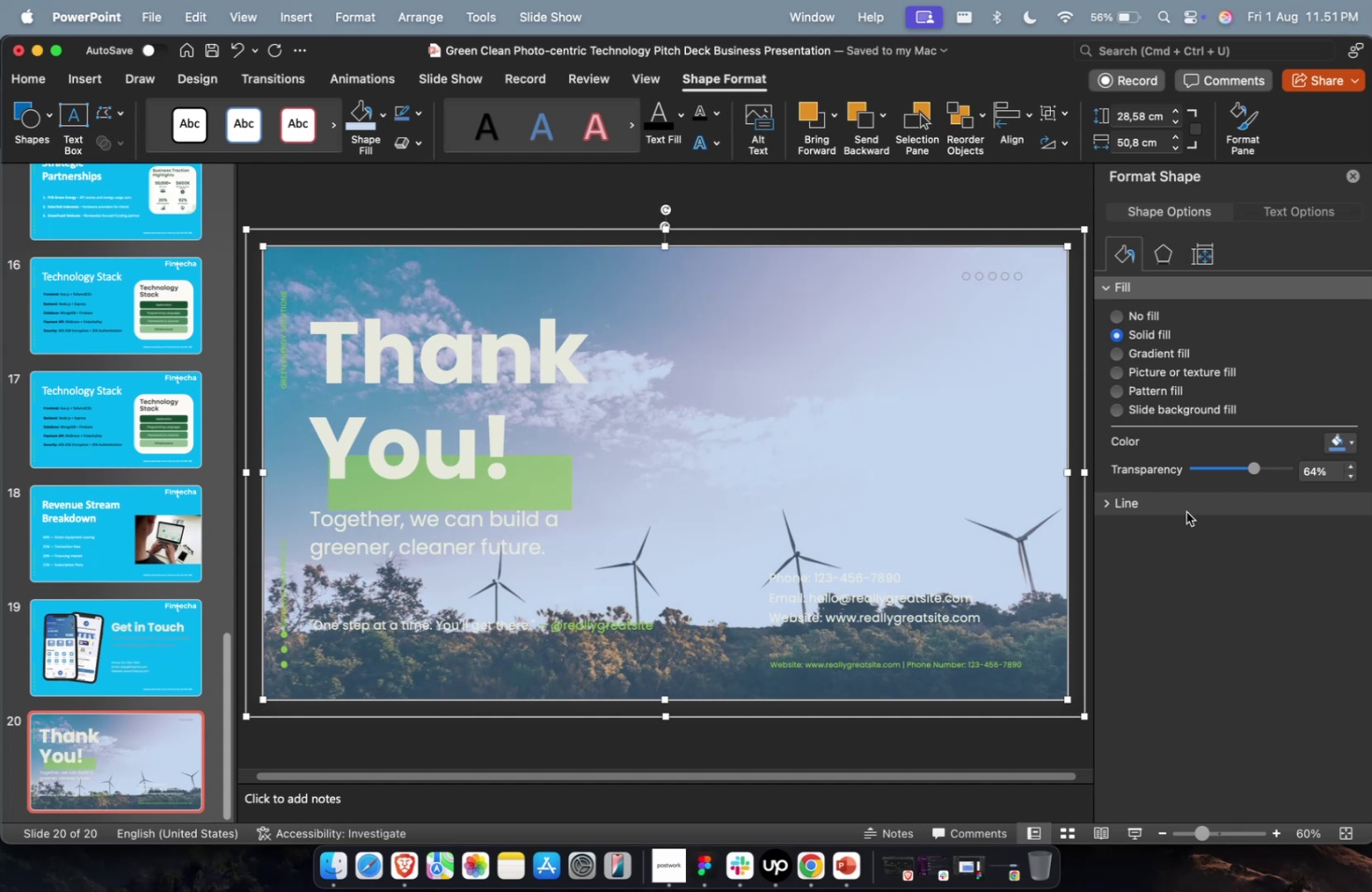 
left_click([141, 632])
 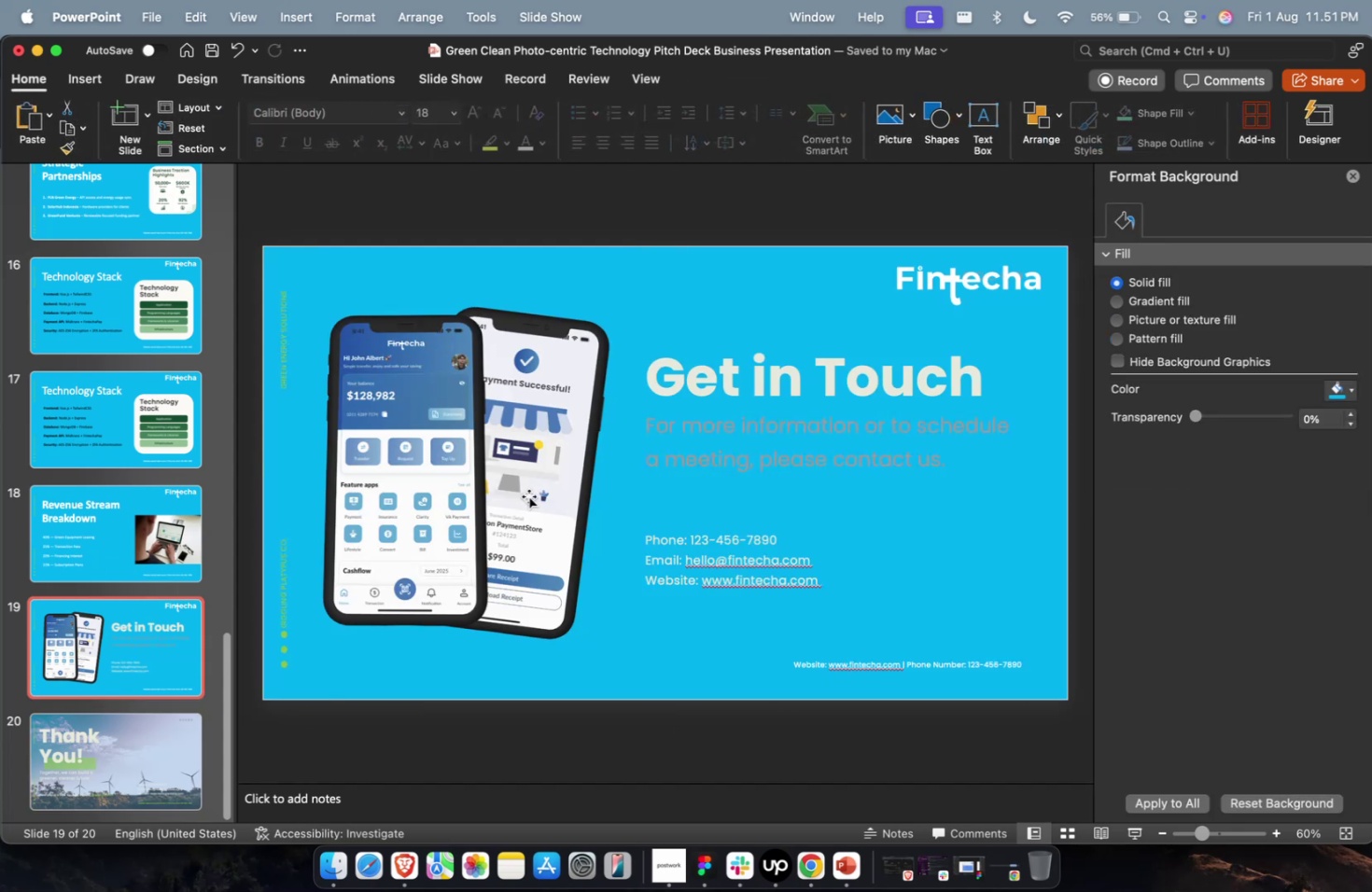 
left_click([541, 489])
 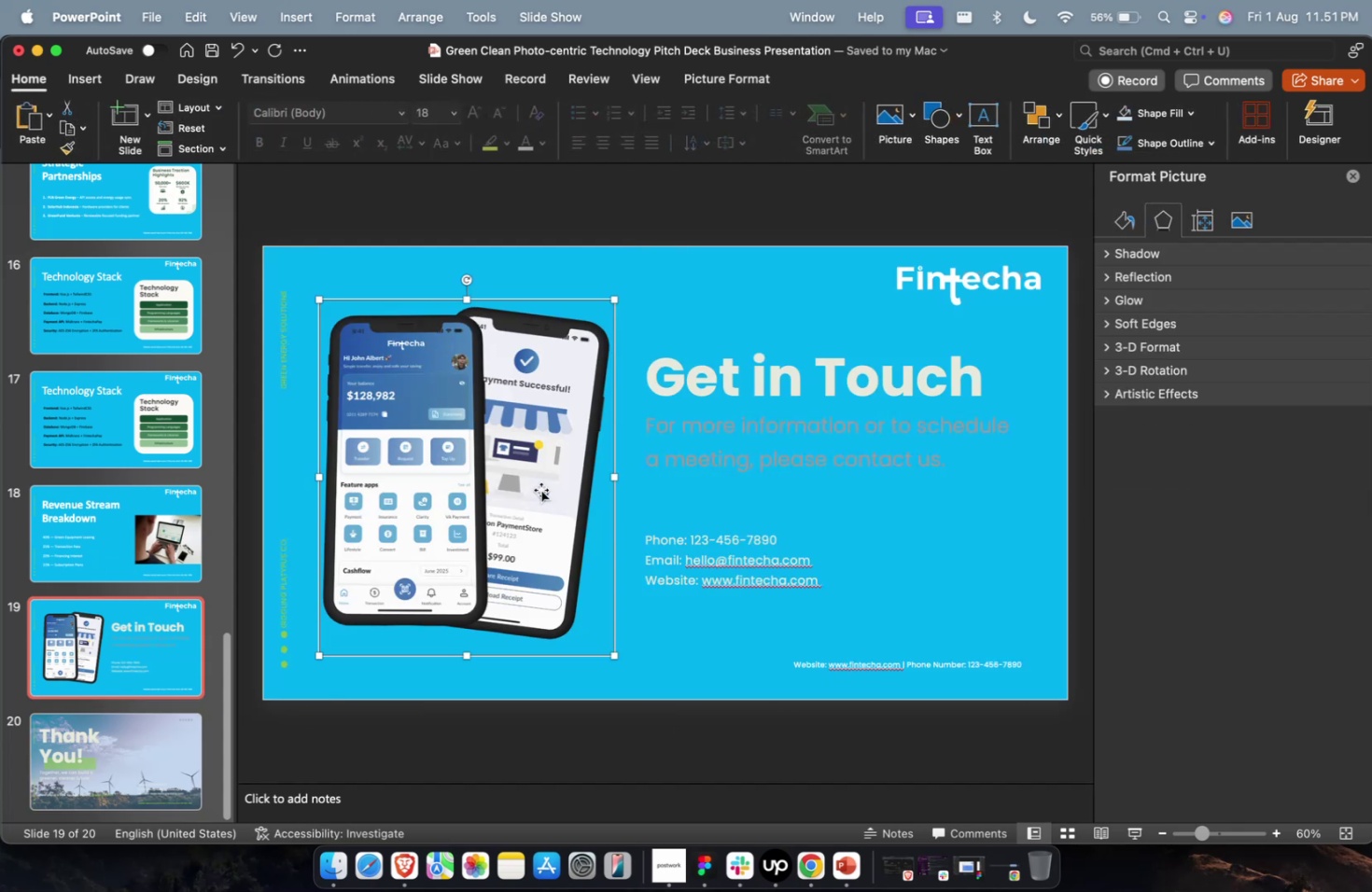 
key(Meta+C)
 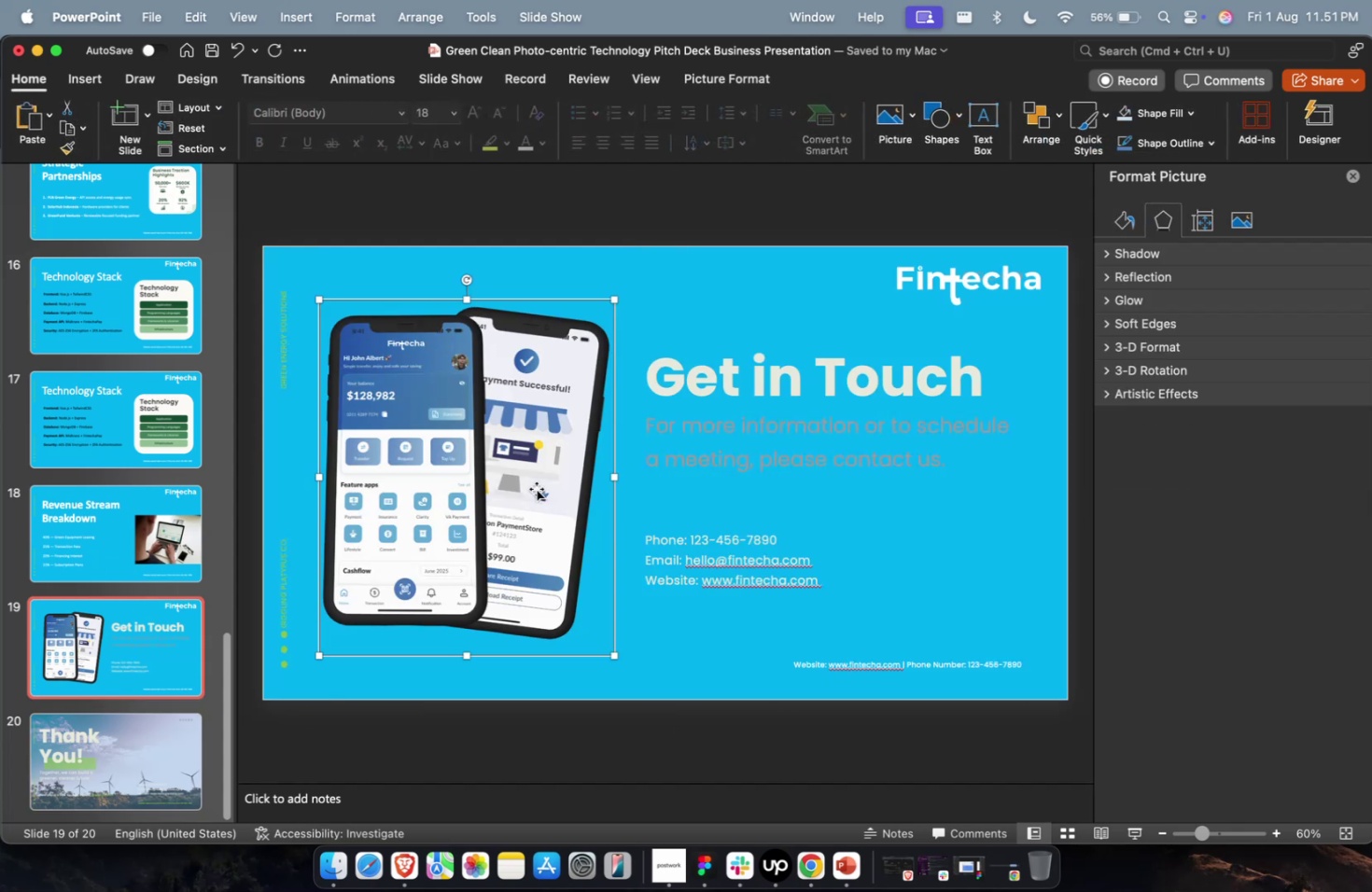 
key(Meta+C)
 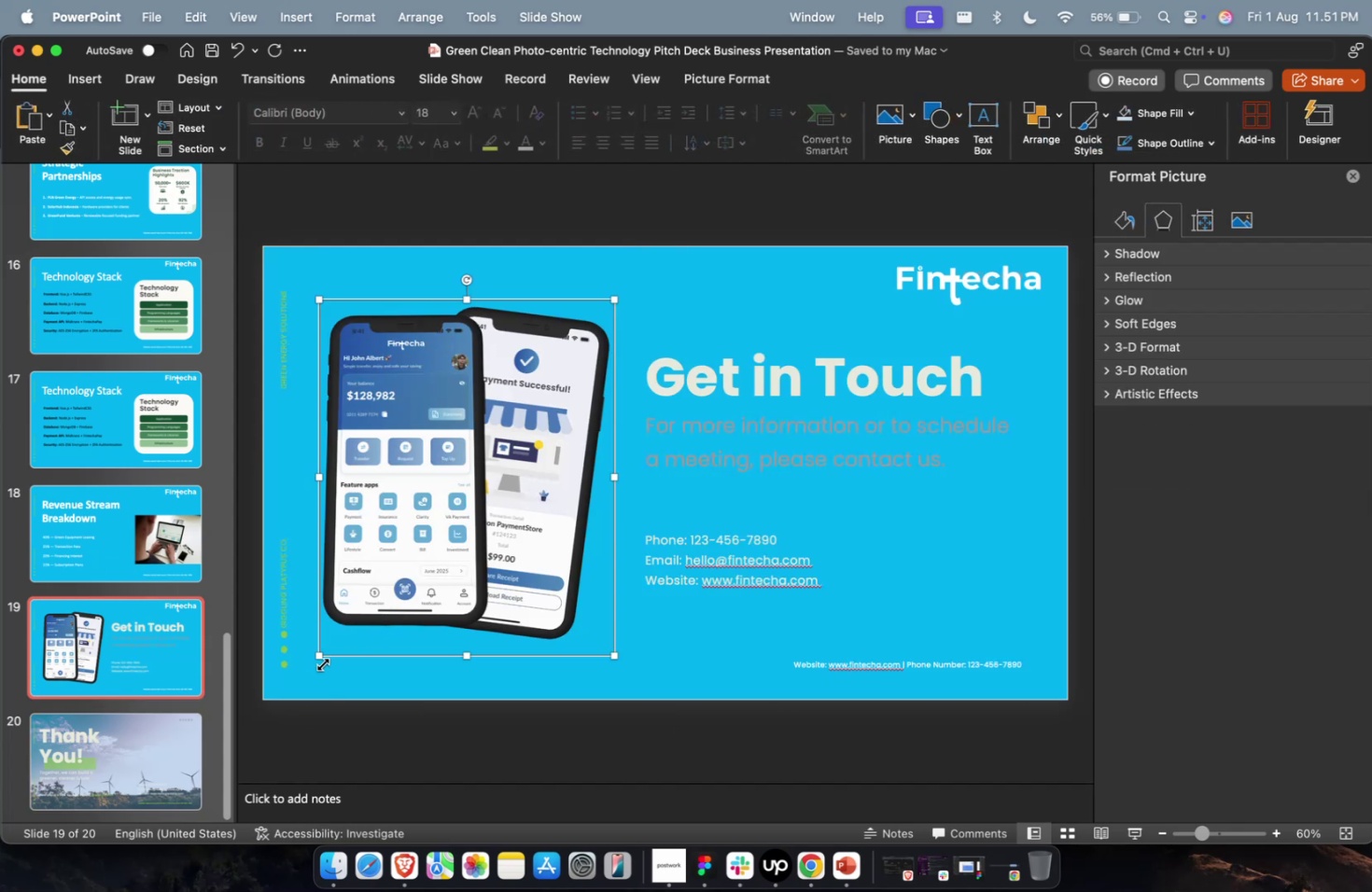 
left_click([154, 742])
 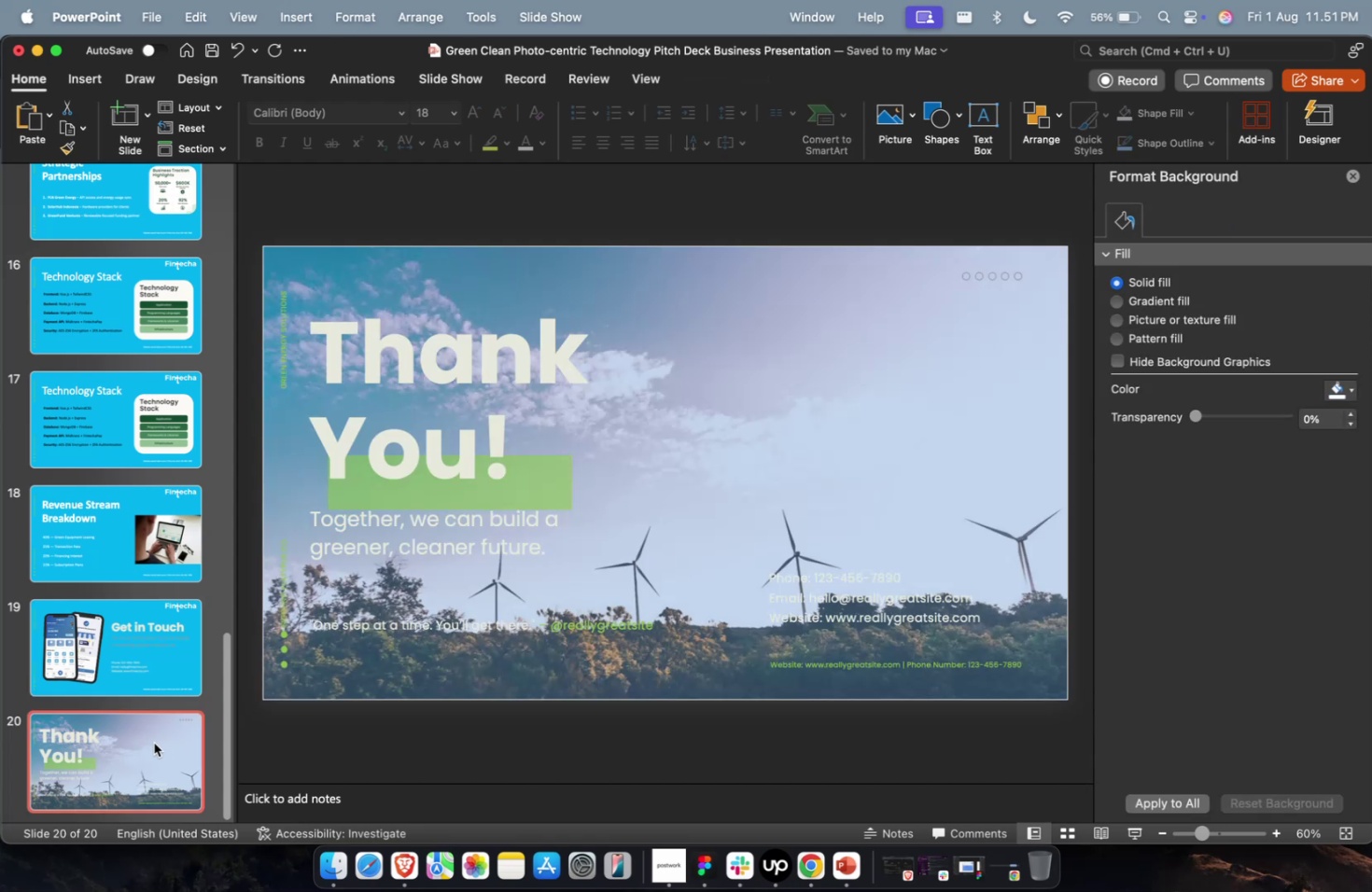 
key(Meta+C)
 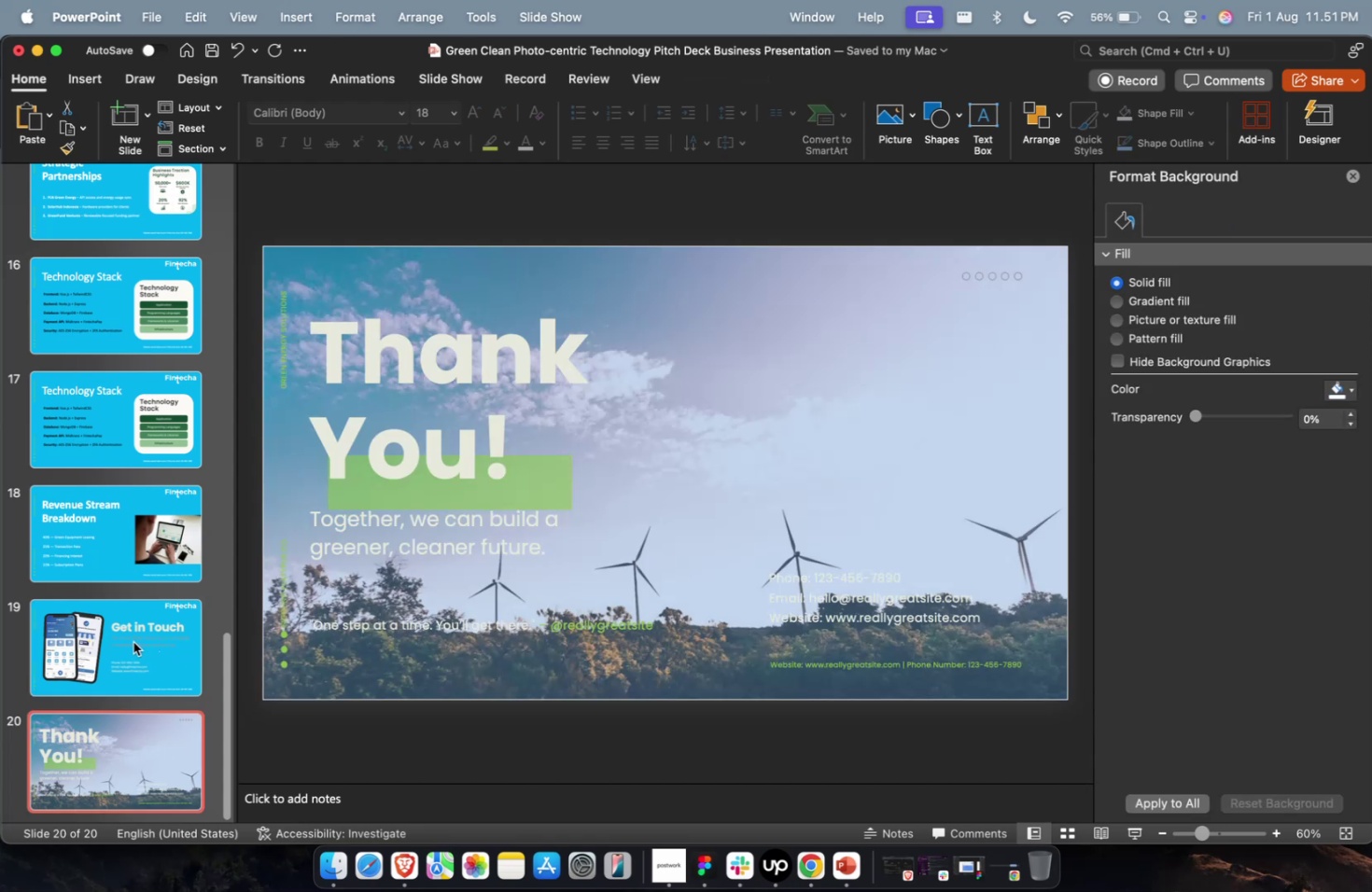 
left_click([92, 644])
 